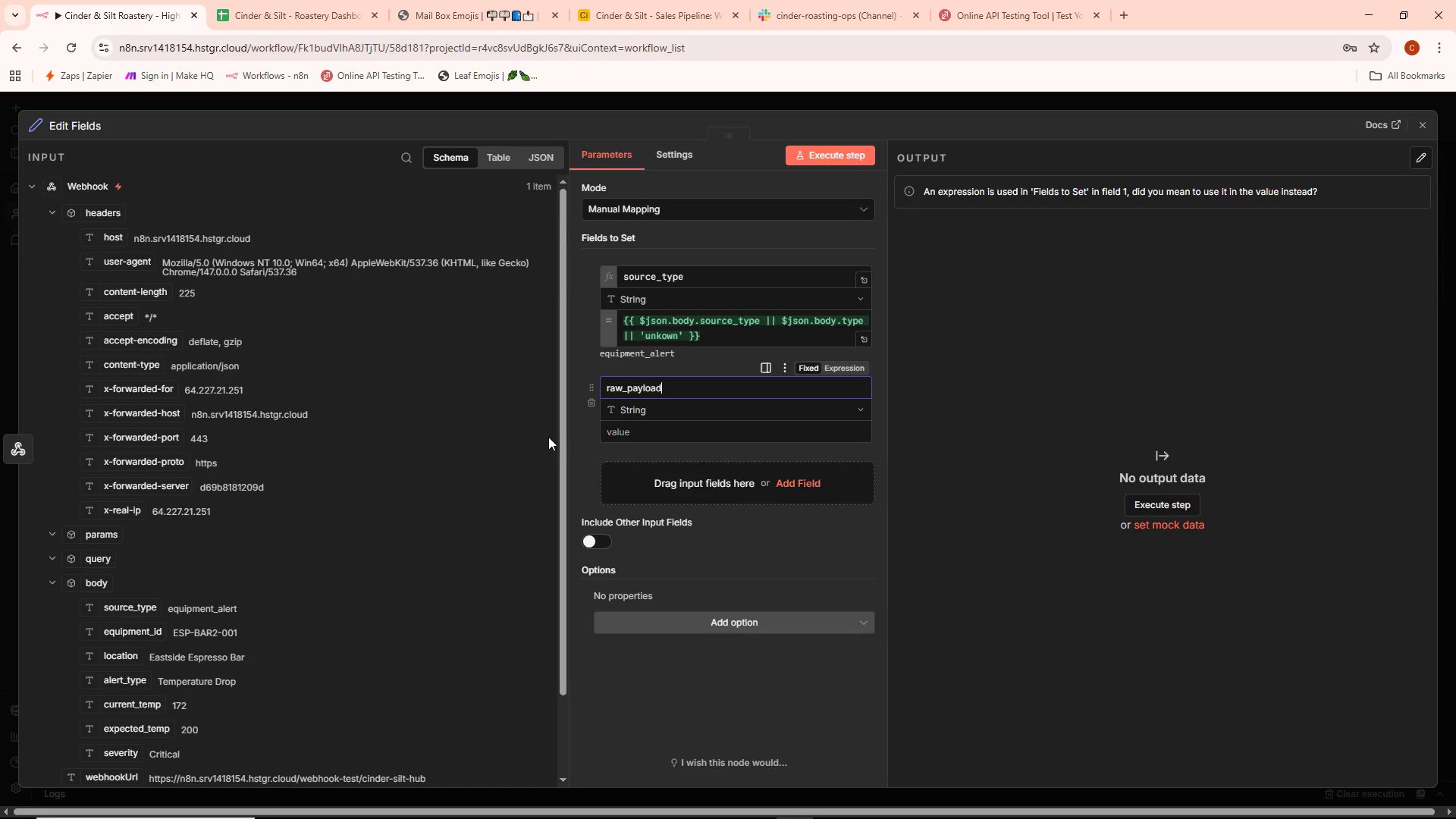 
scroll: coordinate [223, 560], scroll_direction: down, amount: 1.0
 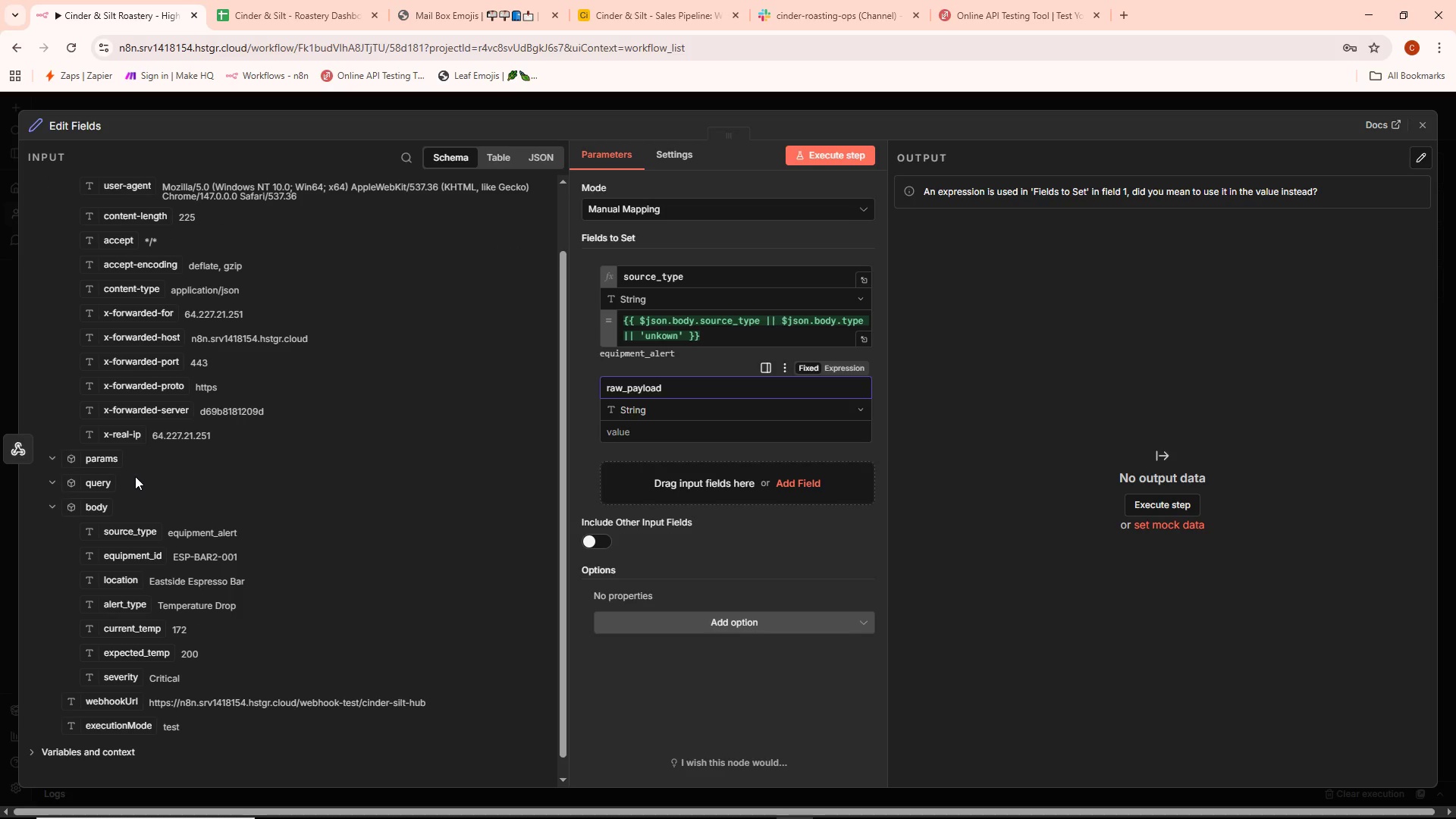 
wait(6.84)
 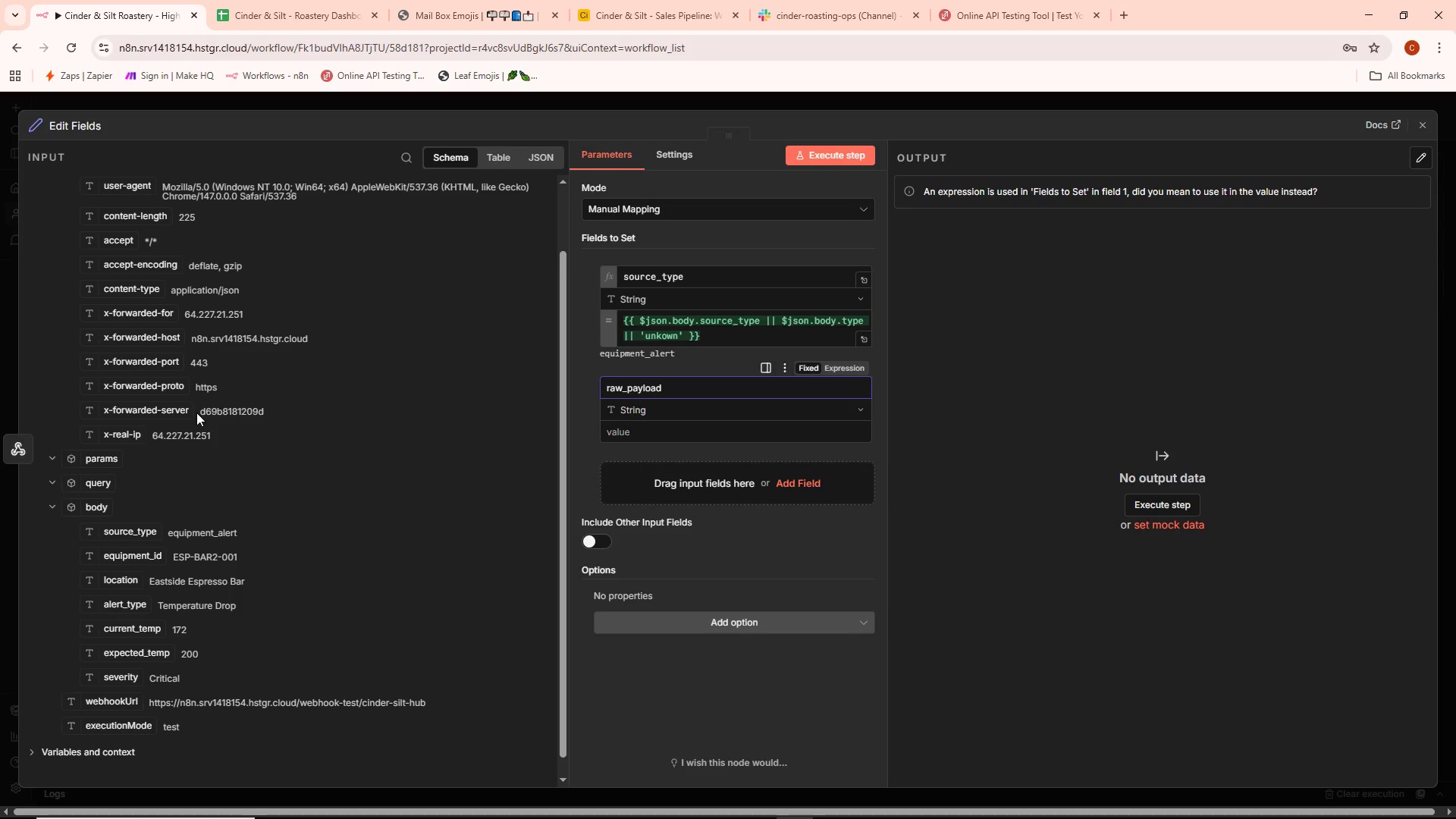 
left_click([626, 438])
 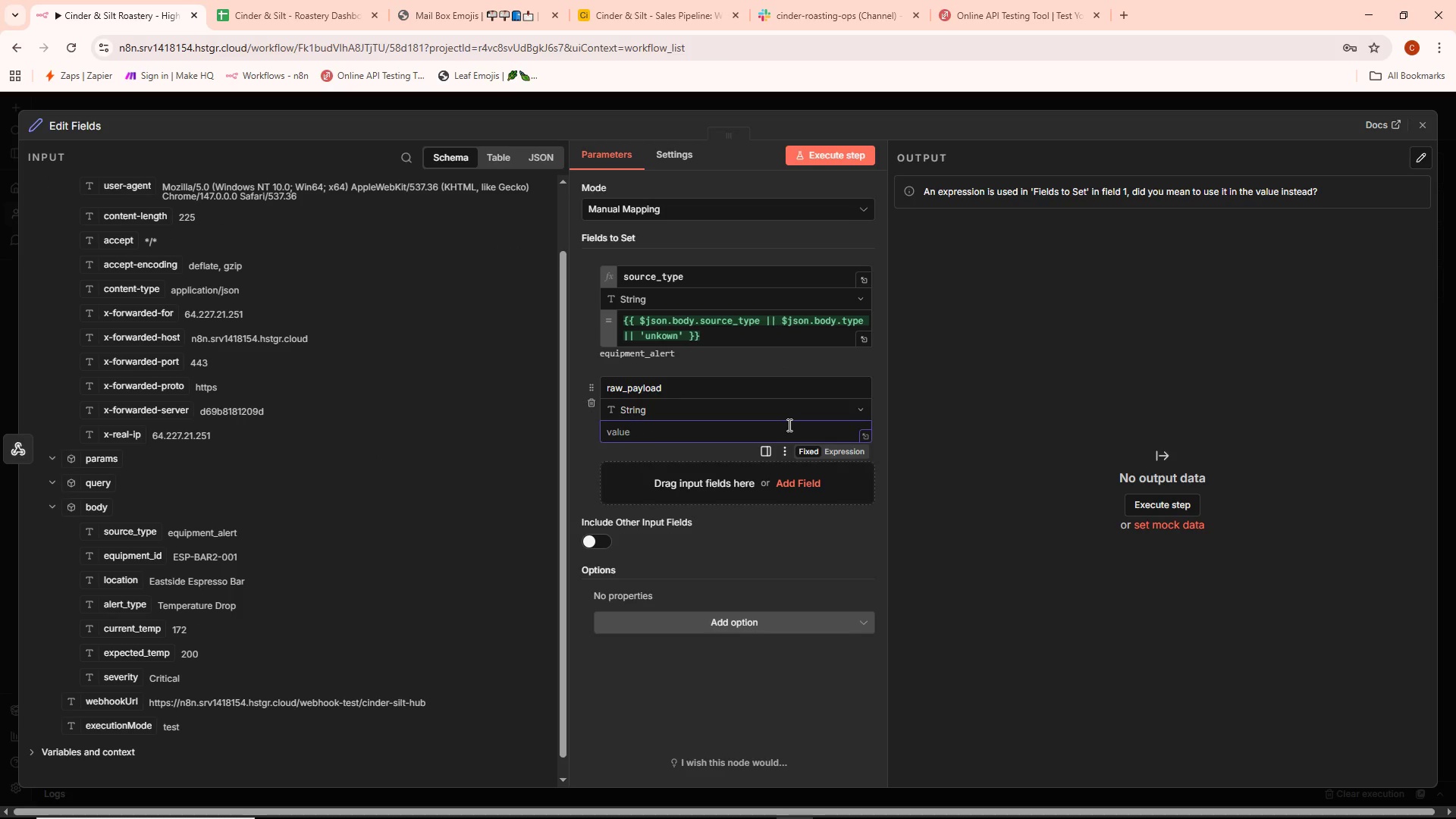 
key(Shift+BracketLeft)
 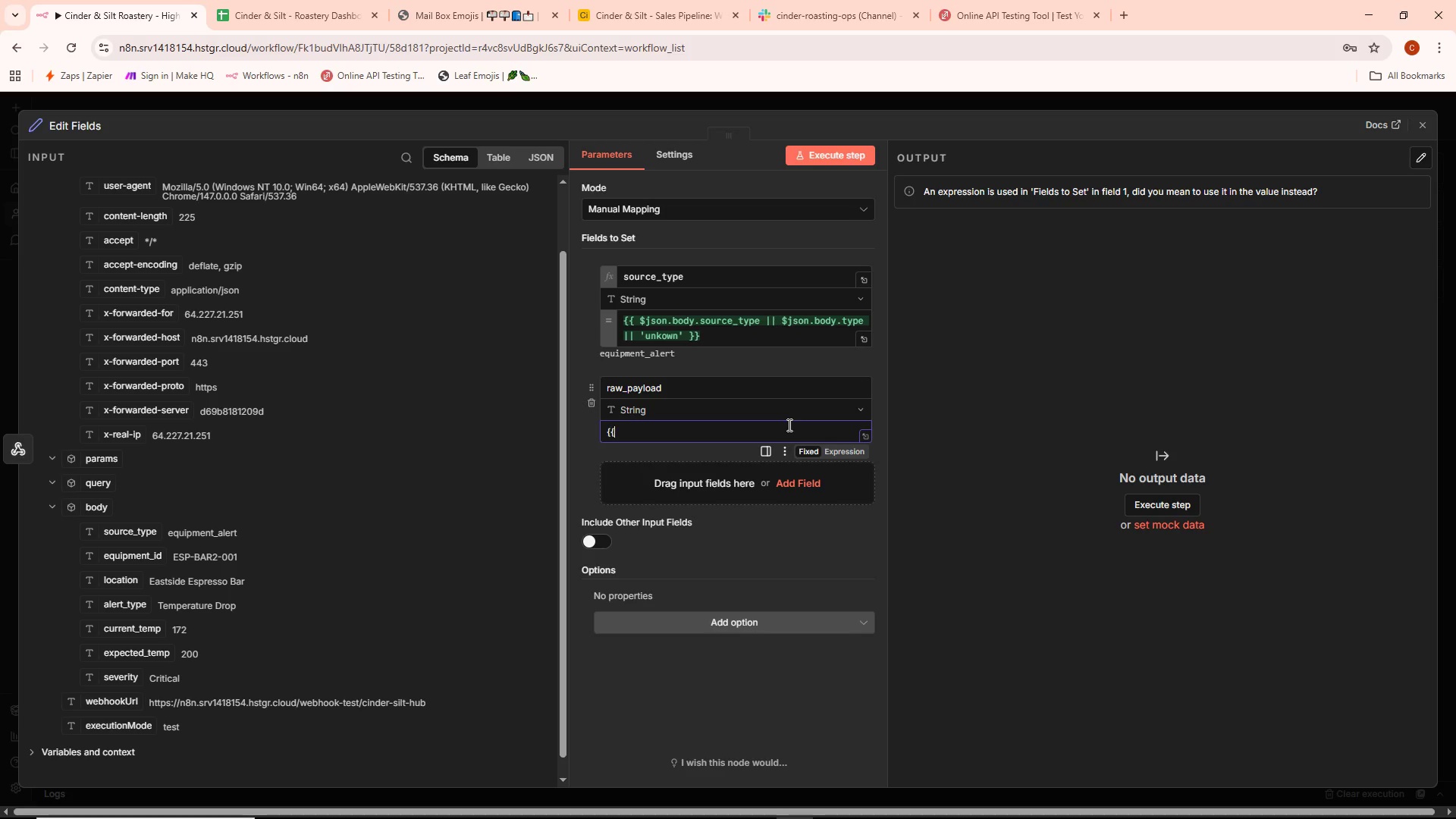 
key(Shift+BracketLeft)
 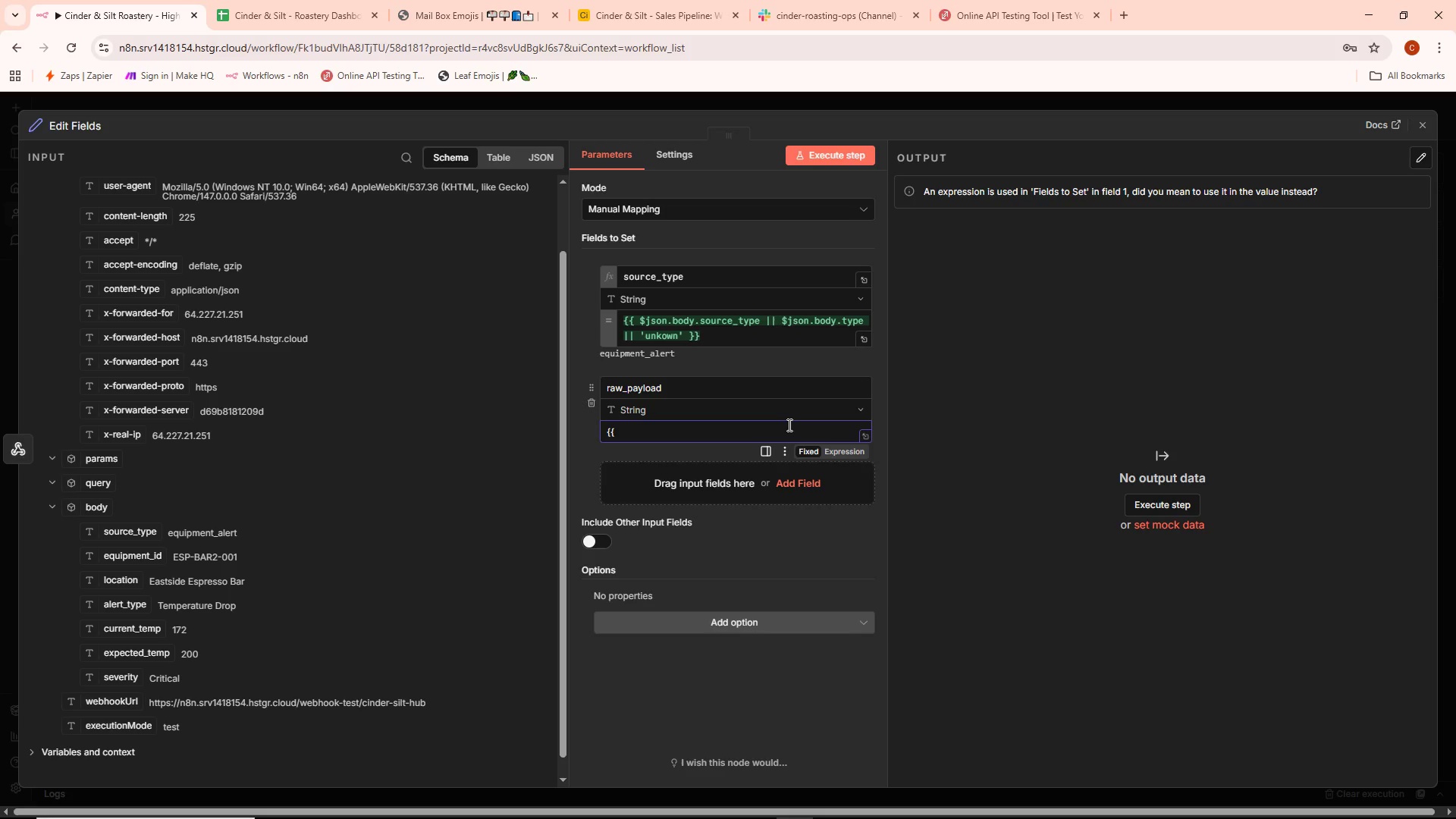 
key(Space)
 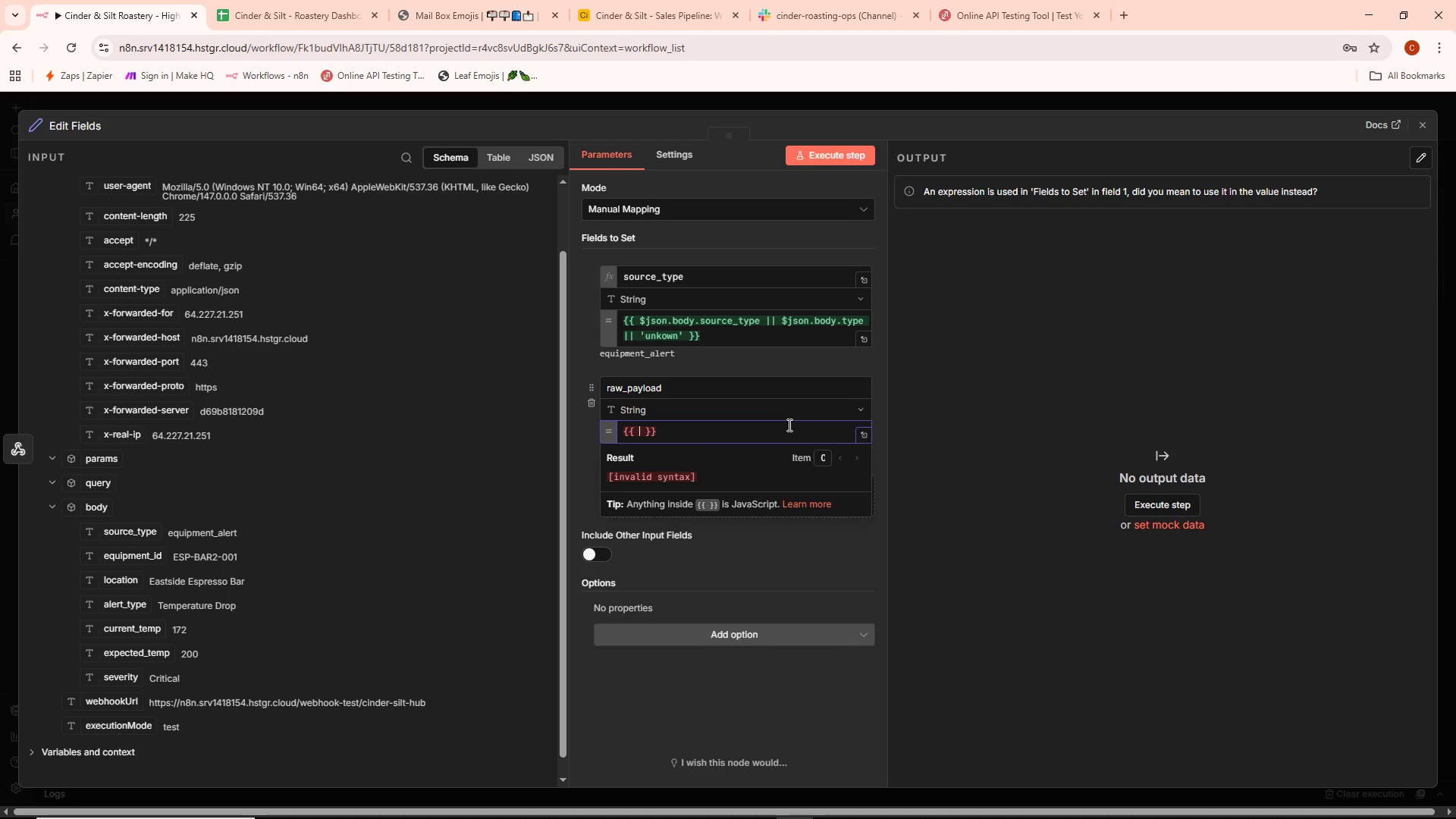 
wait(5.72)
 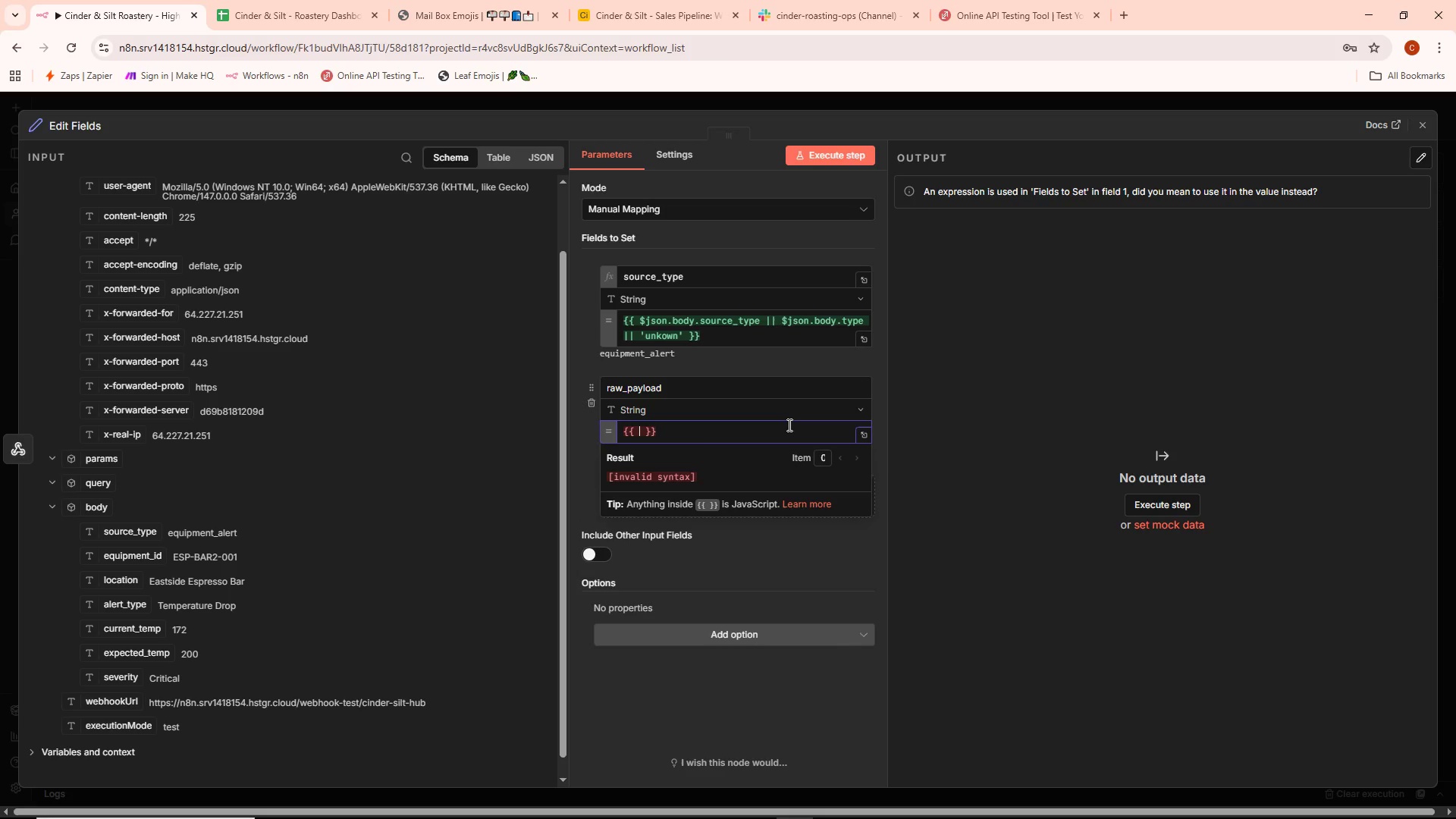 
type($json.body)
 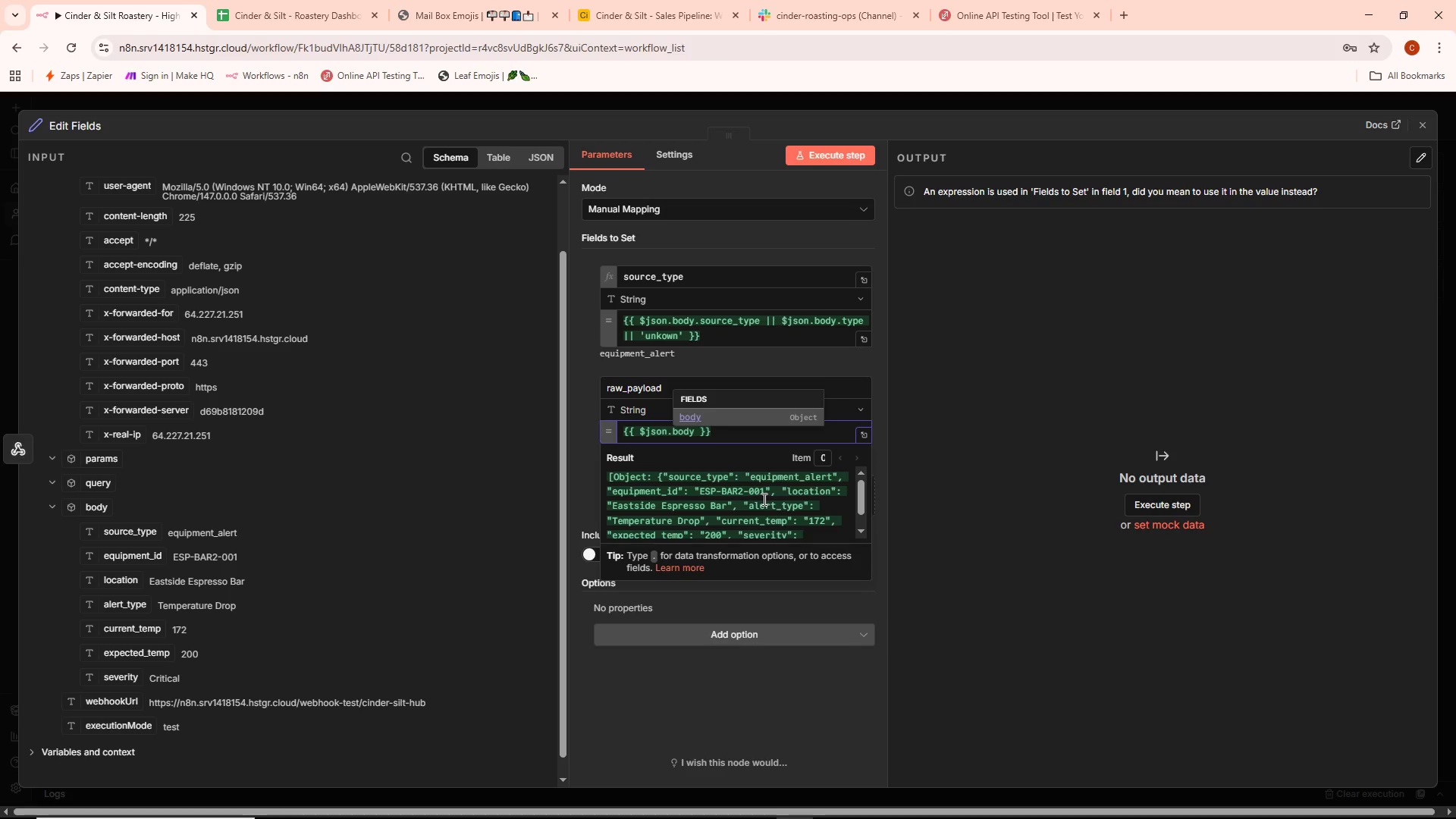 
wait(12.27)
 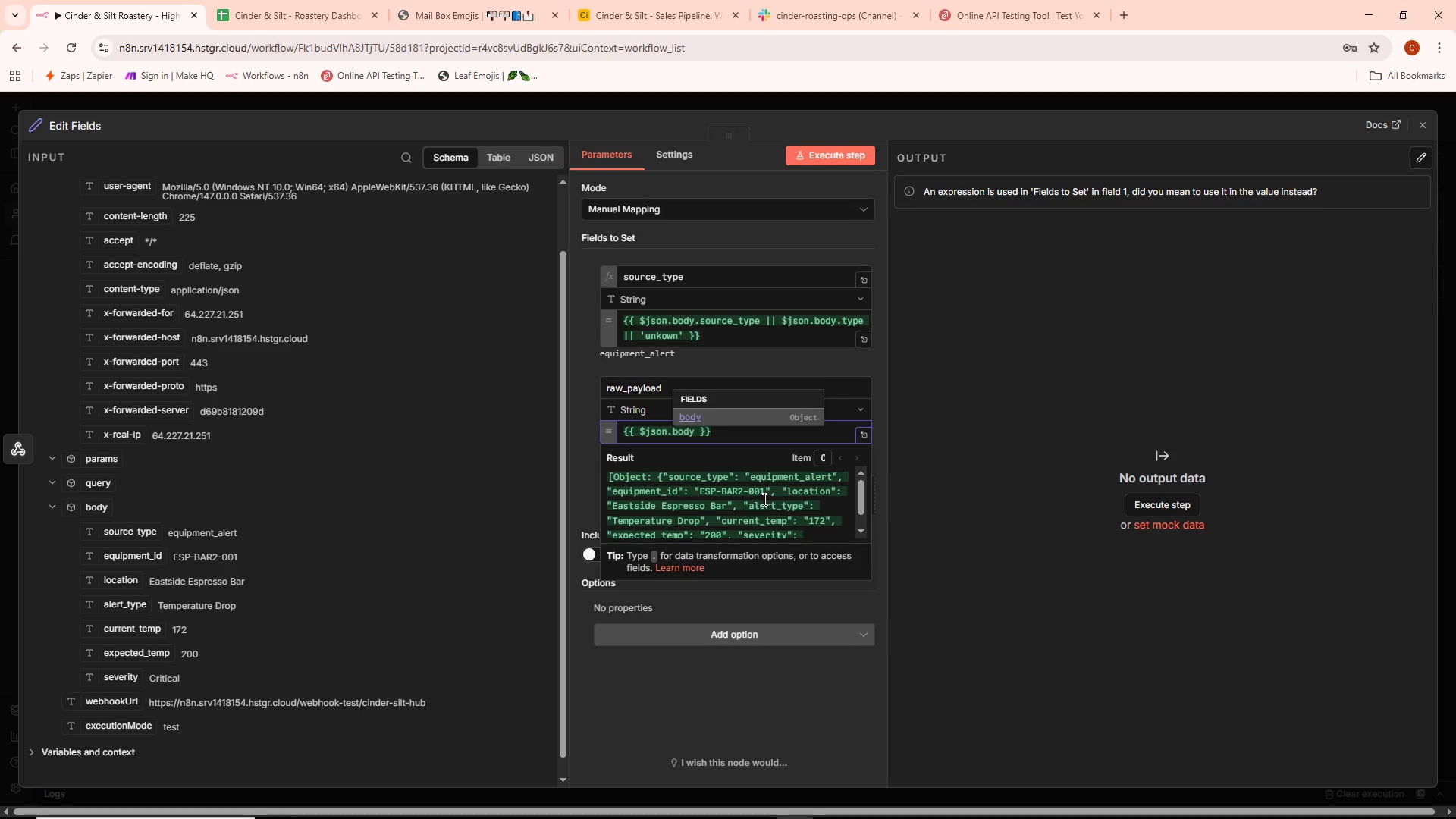 
left_click([771, 598])
 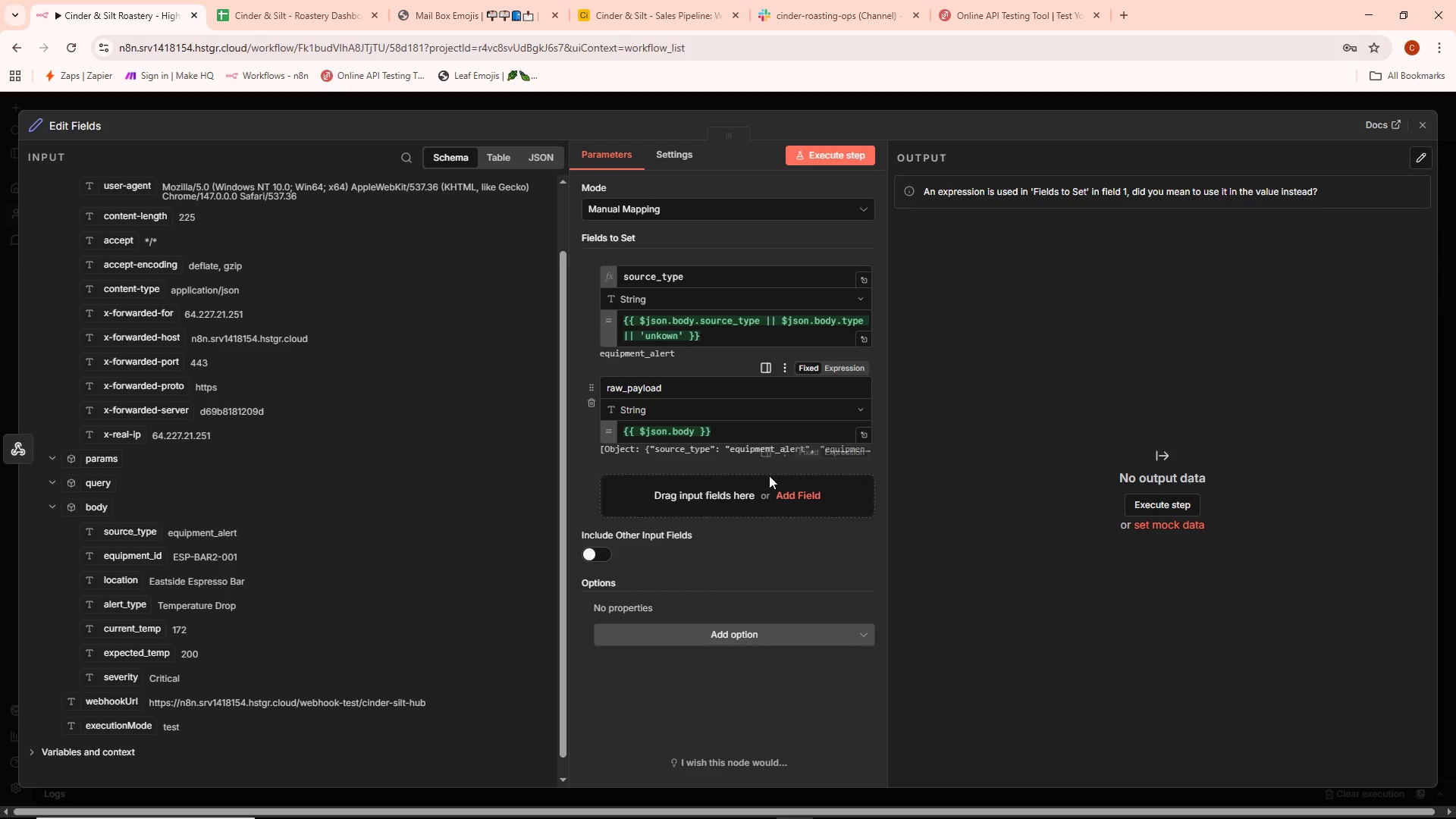 
mouse_move([760, 369])
 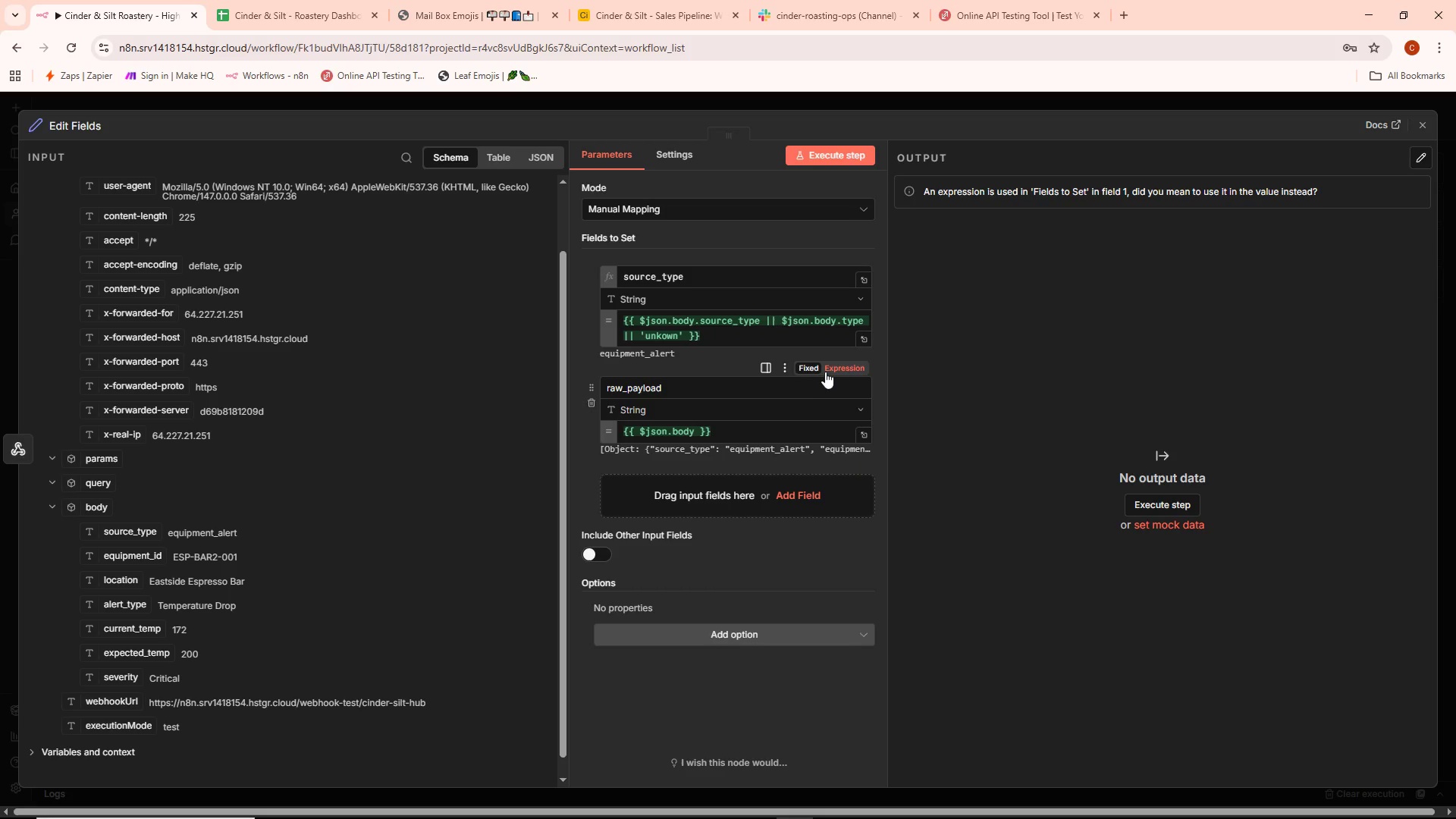 
left_click([827, 366])
 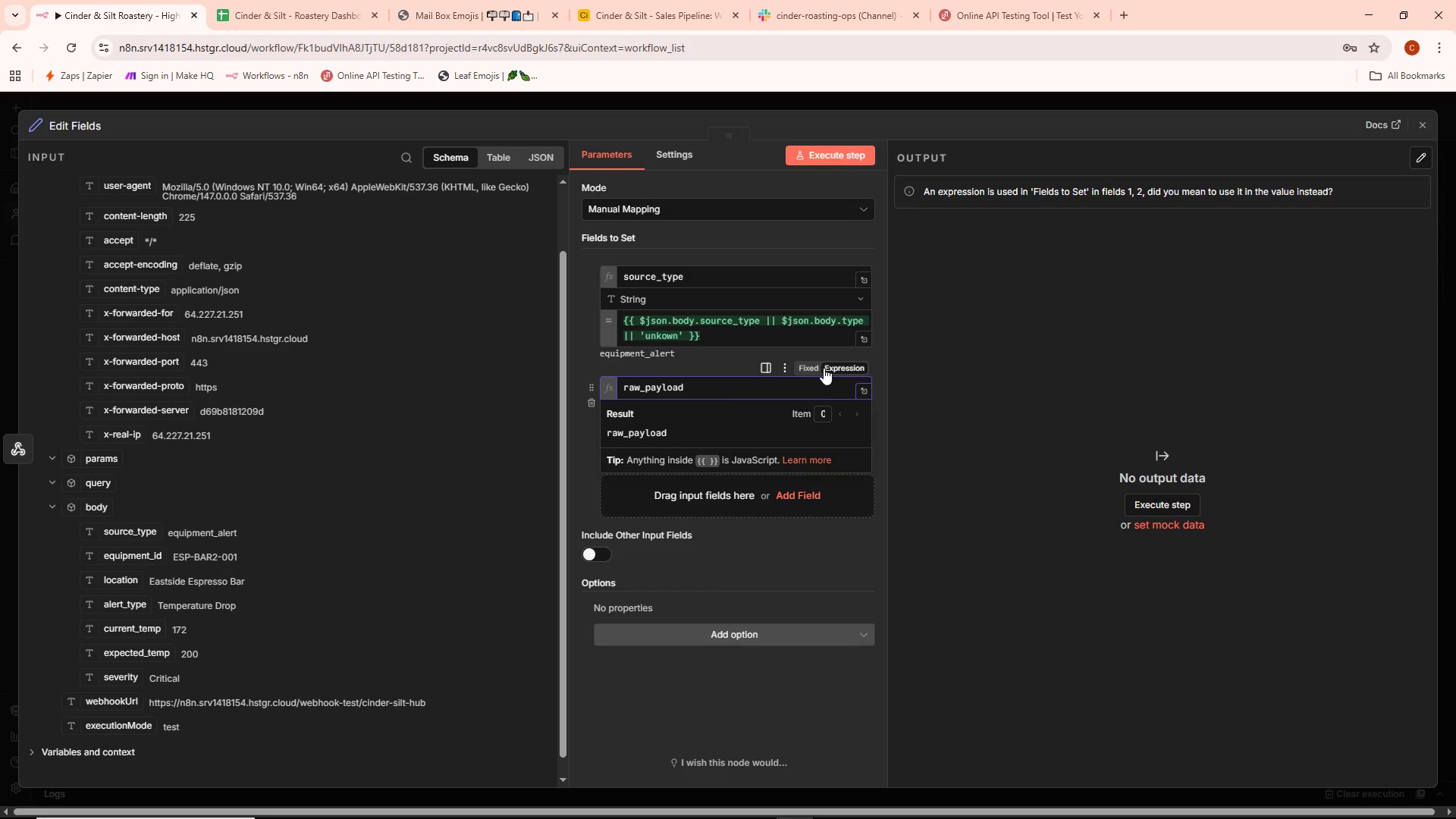 
left_click([814, 369])
 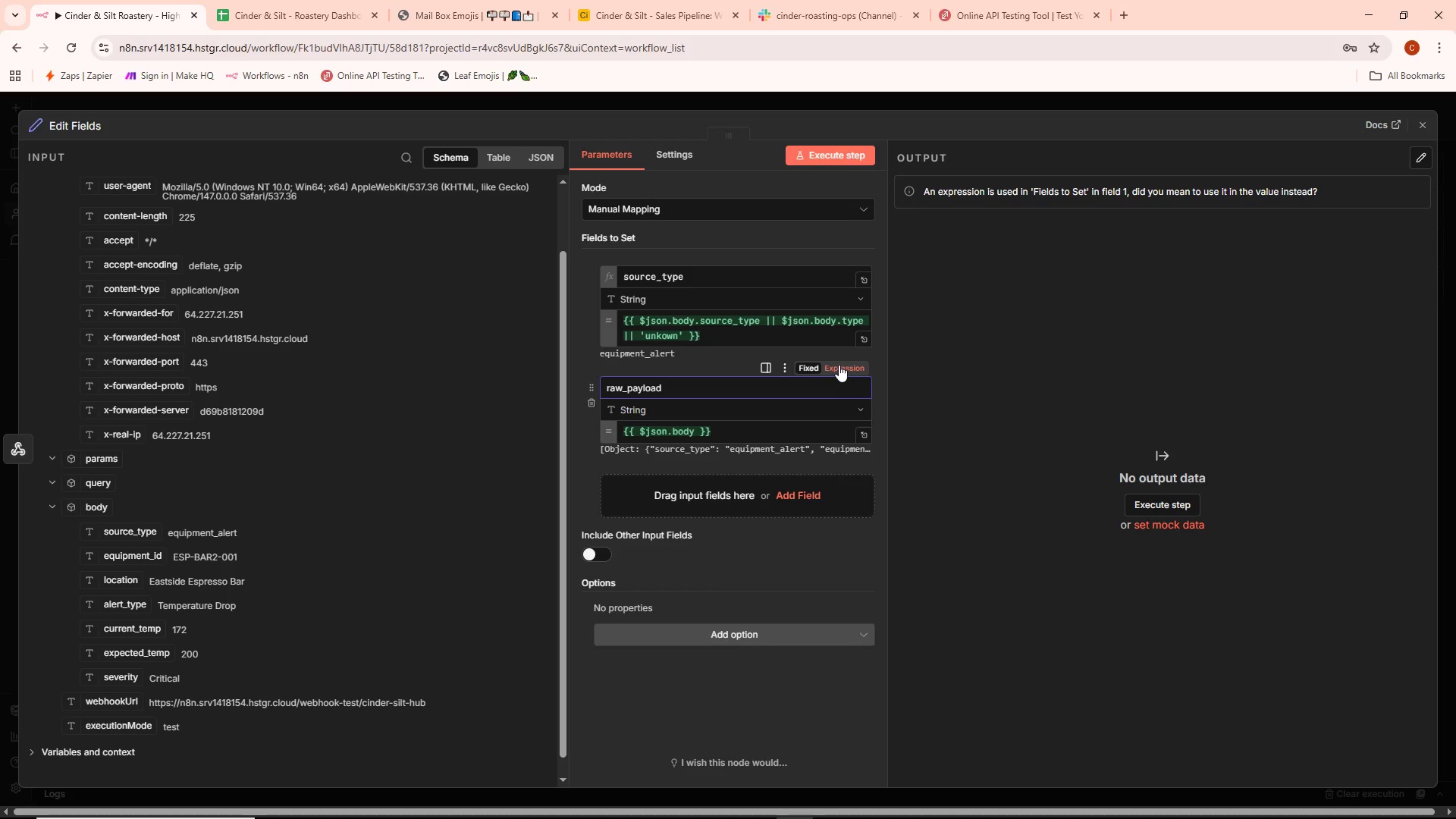 
left_click([849, 366])
 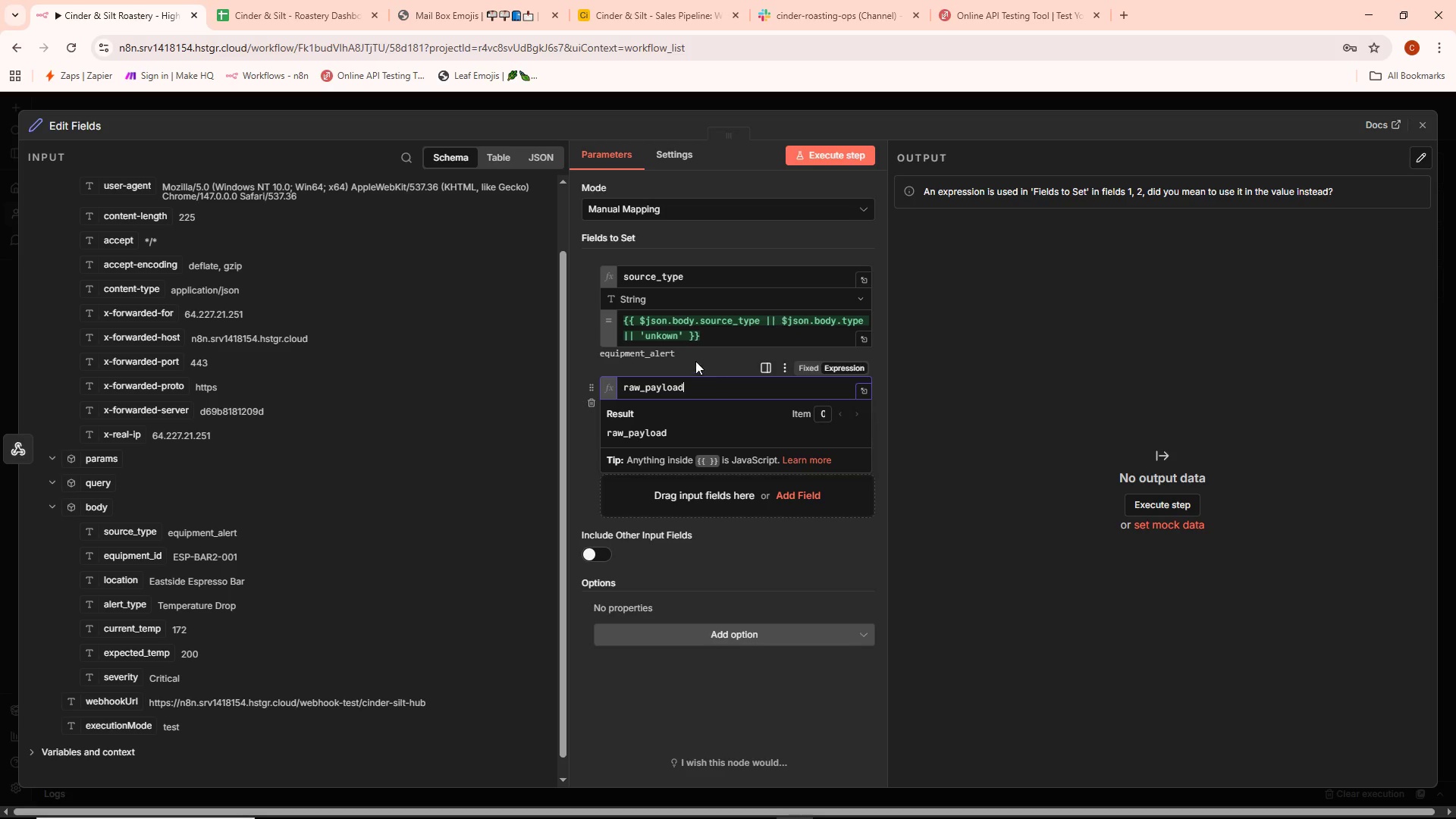 
left_click([695, 359])
 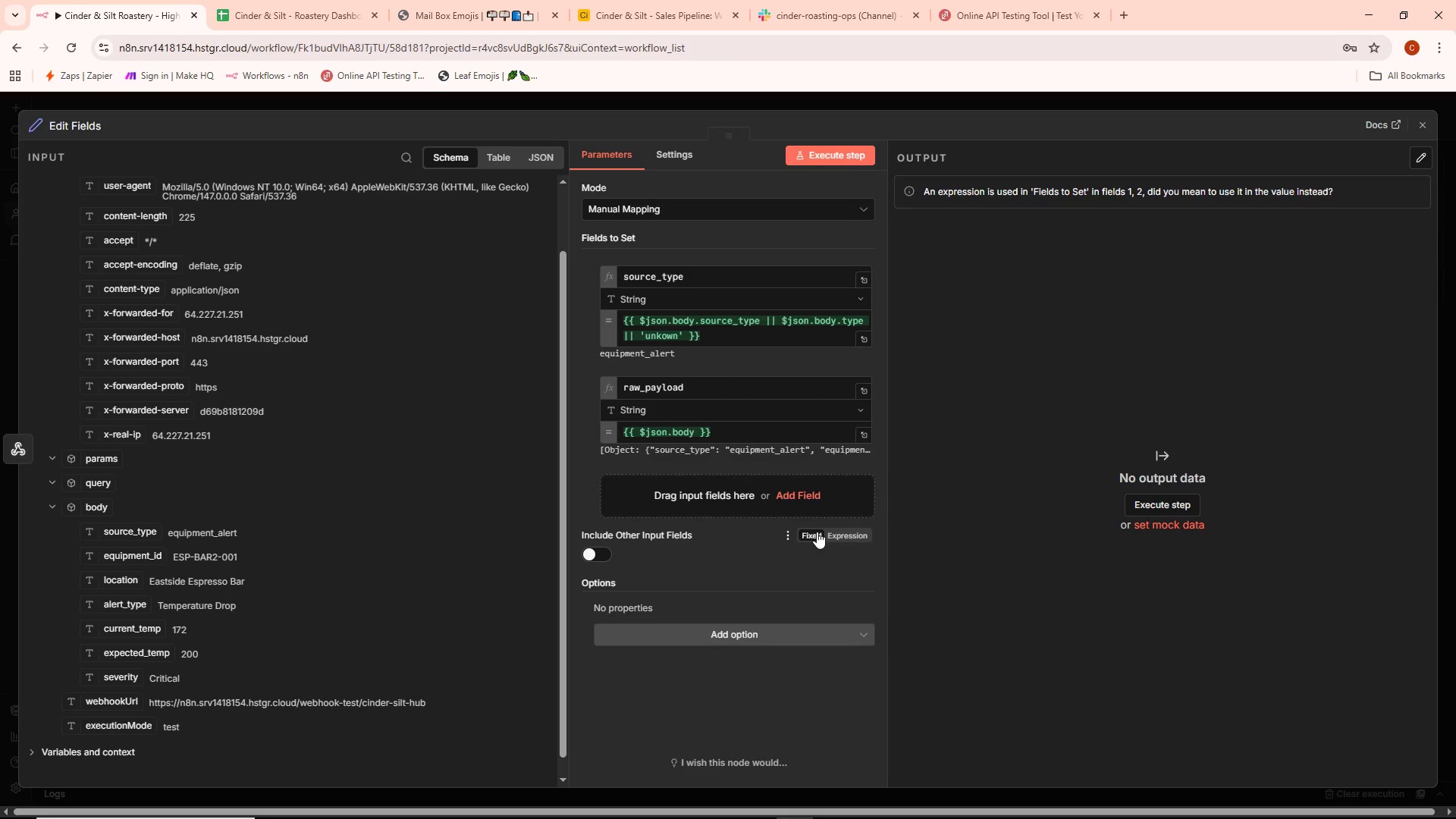 
mouse_move([749, 421])
 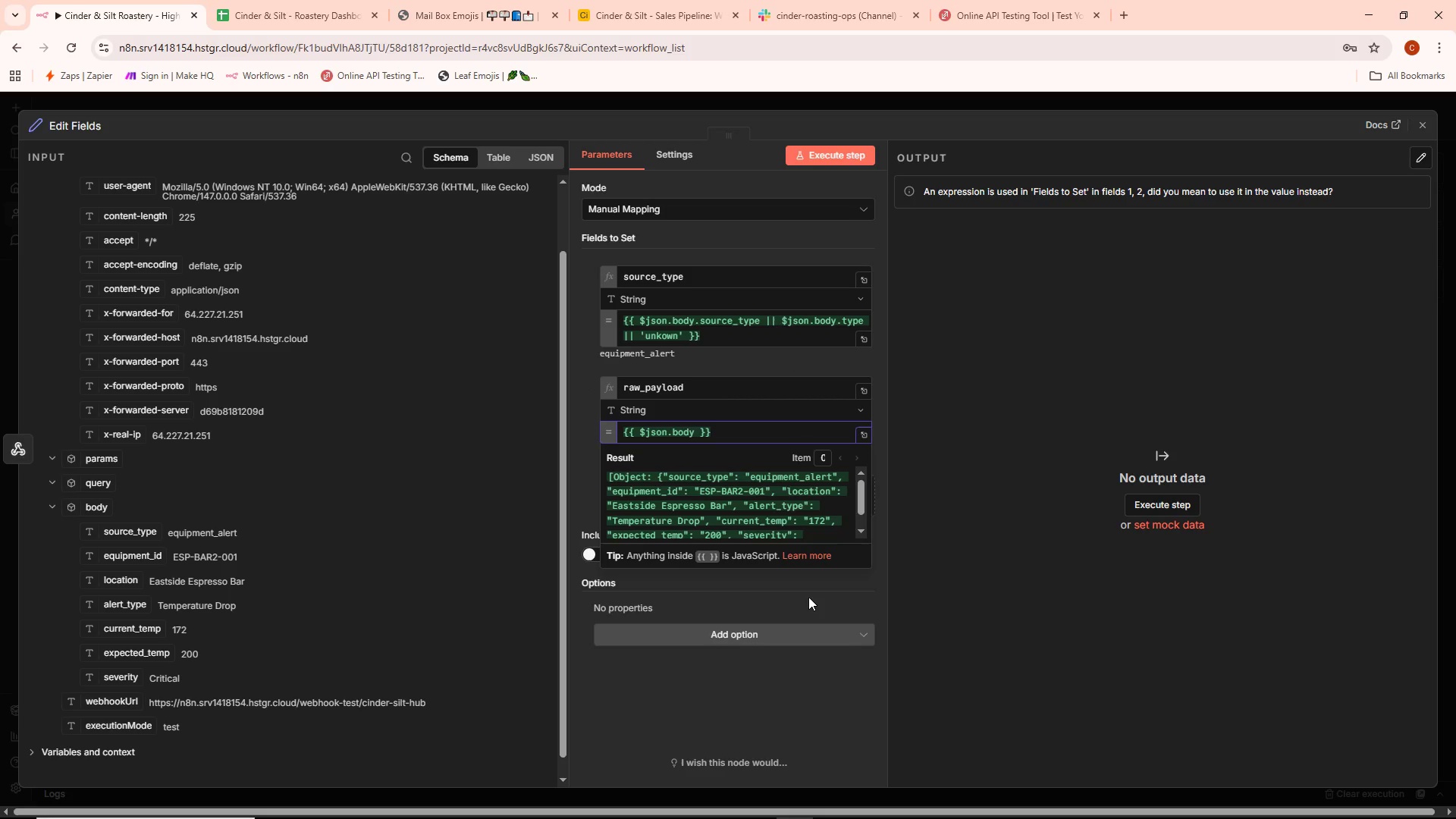 
left_click([812, 610])
 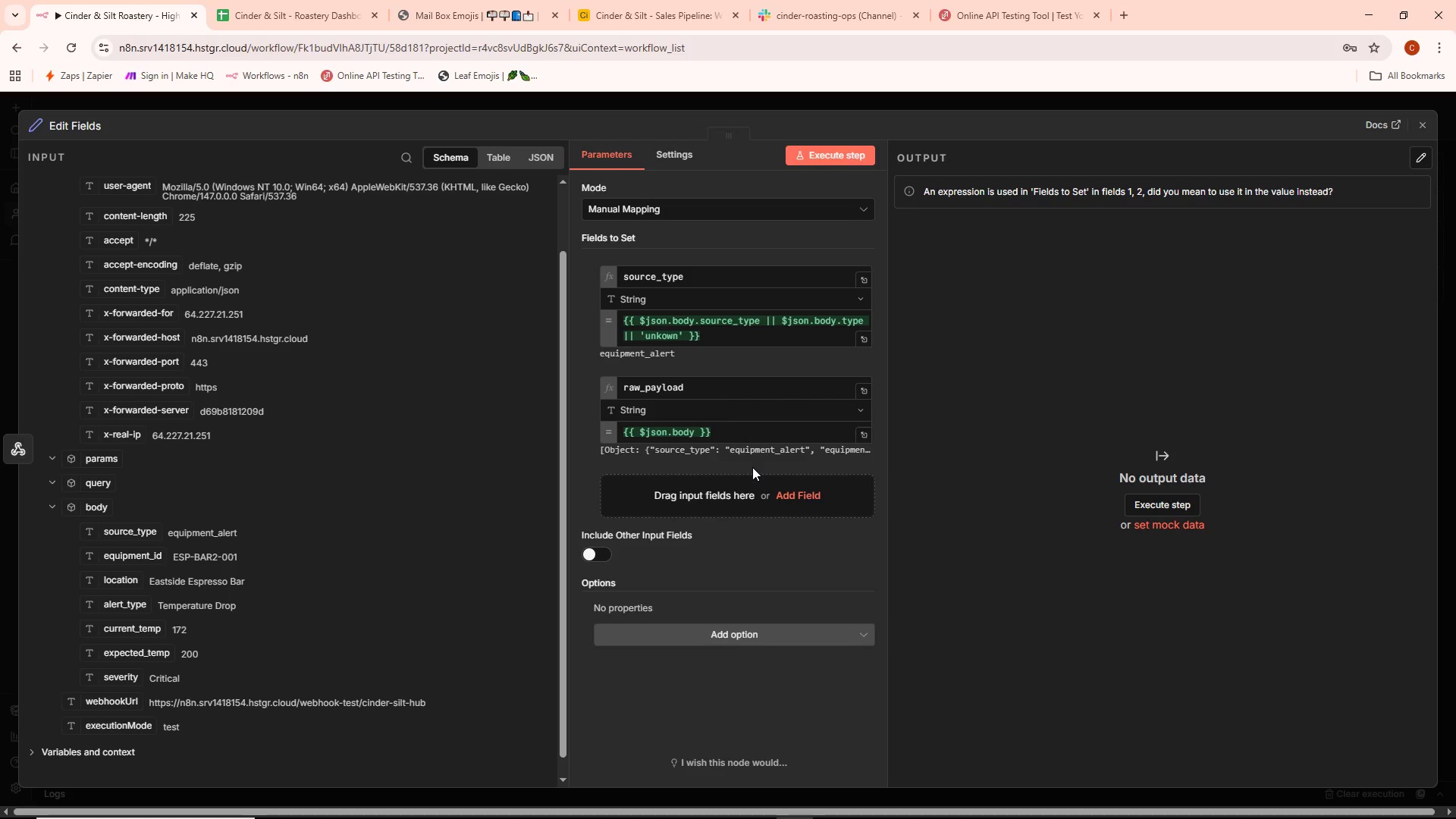 
left_click([760, 488])
 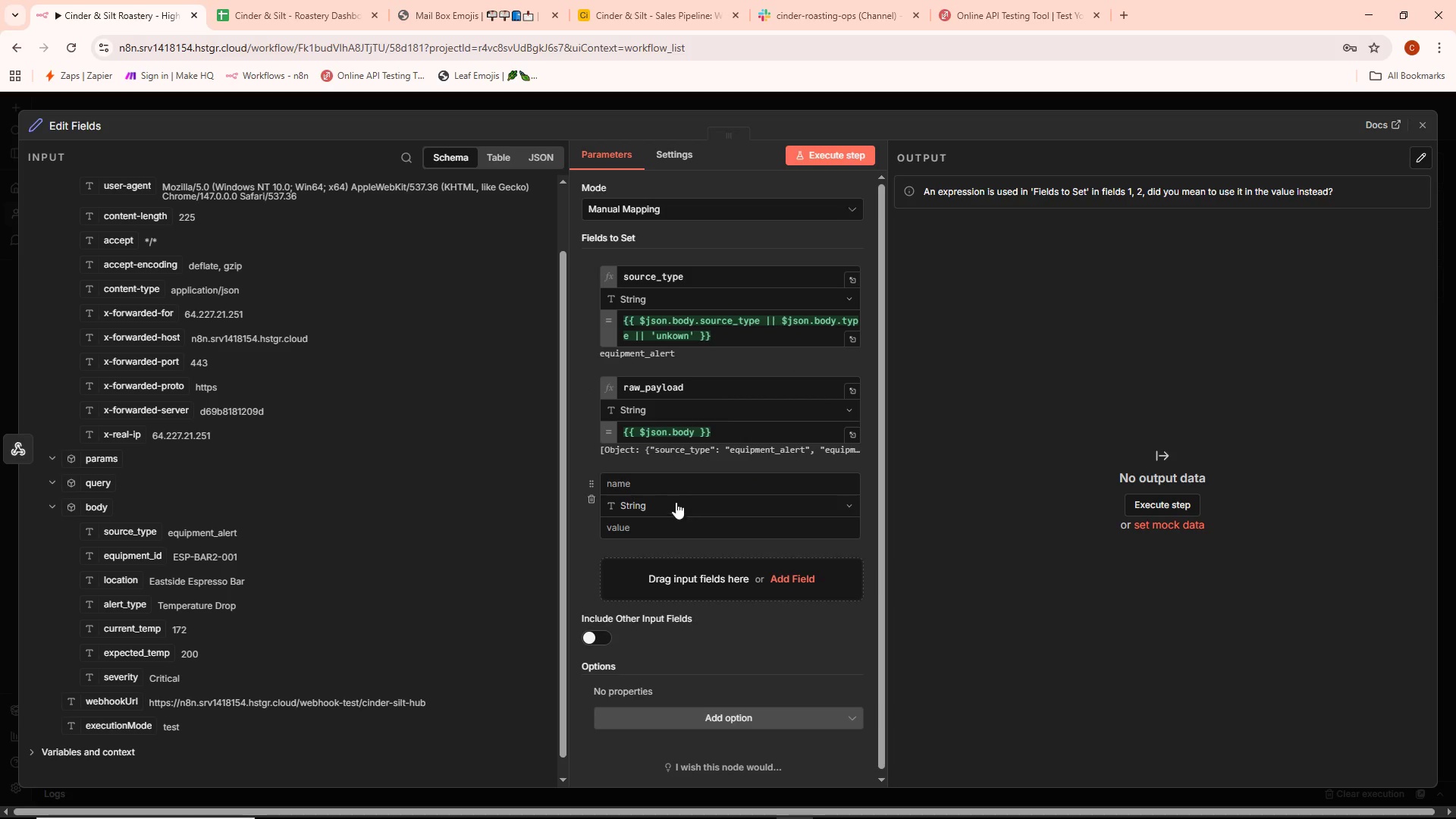 
left_click([676, 480])
 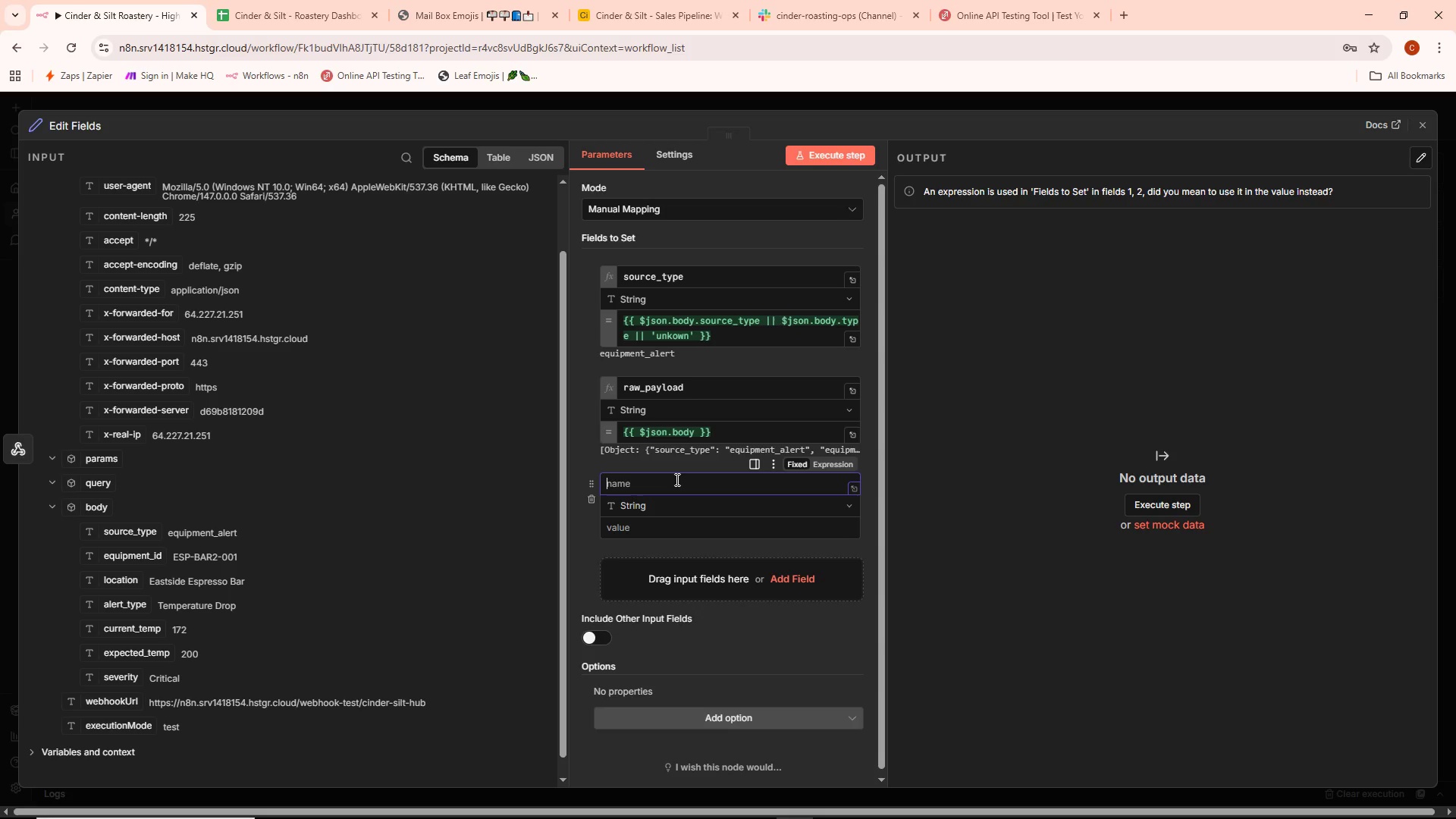 
wait(9.11)
 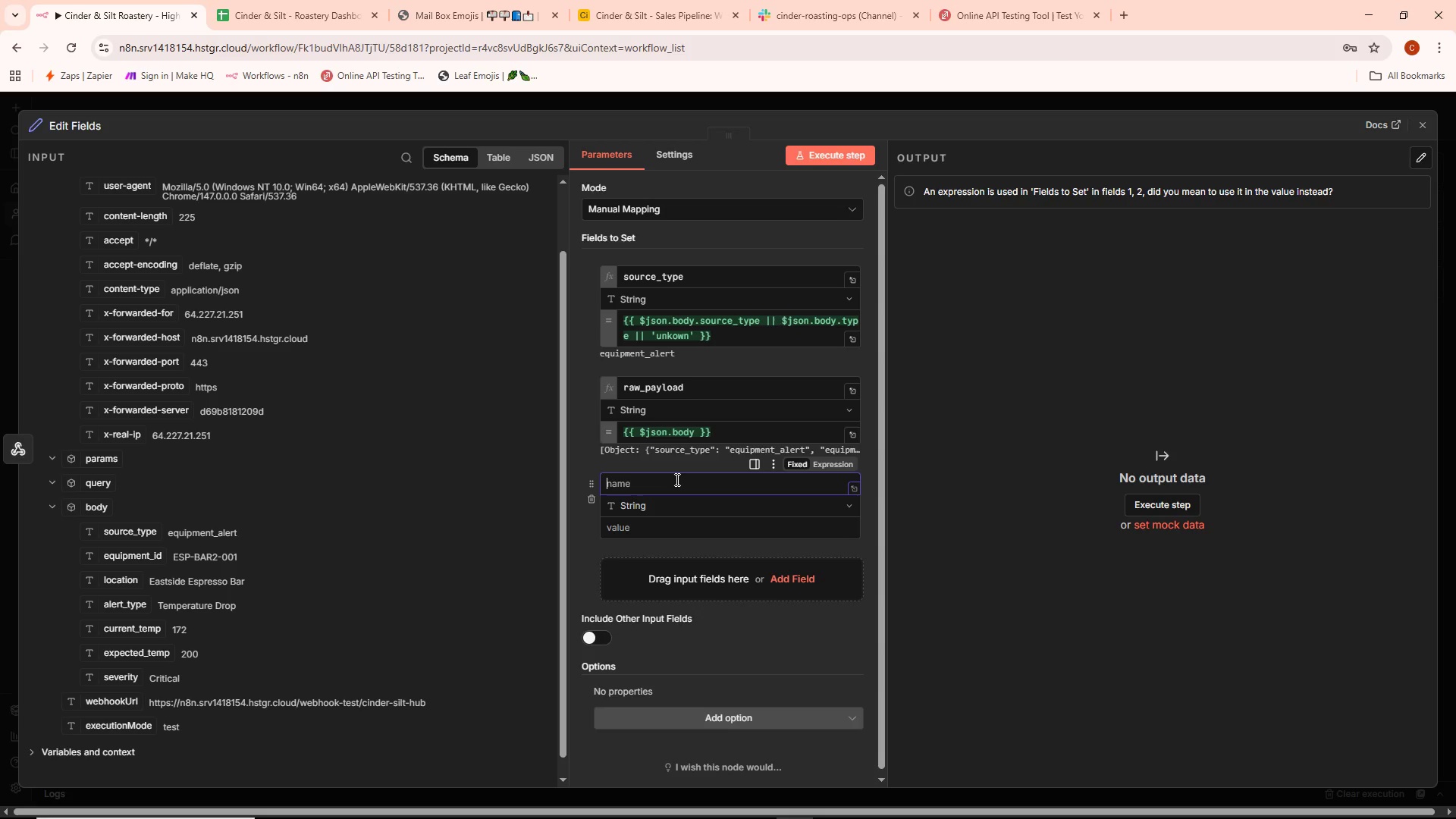 
type(received_at)
 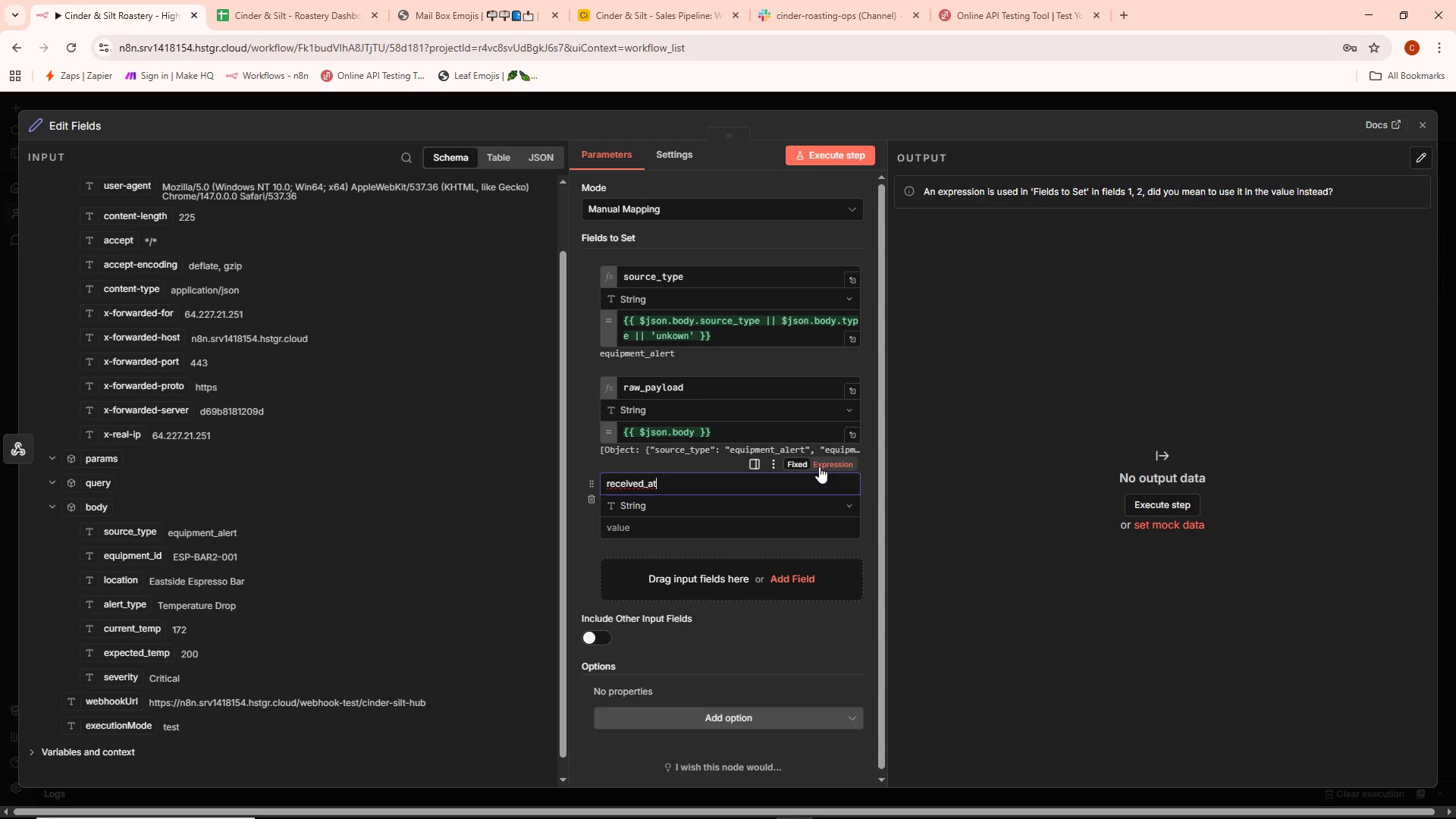 
left_click([819, 466])
 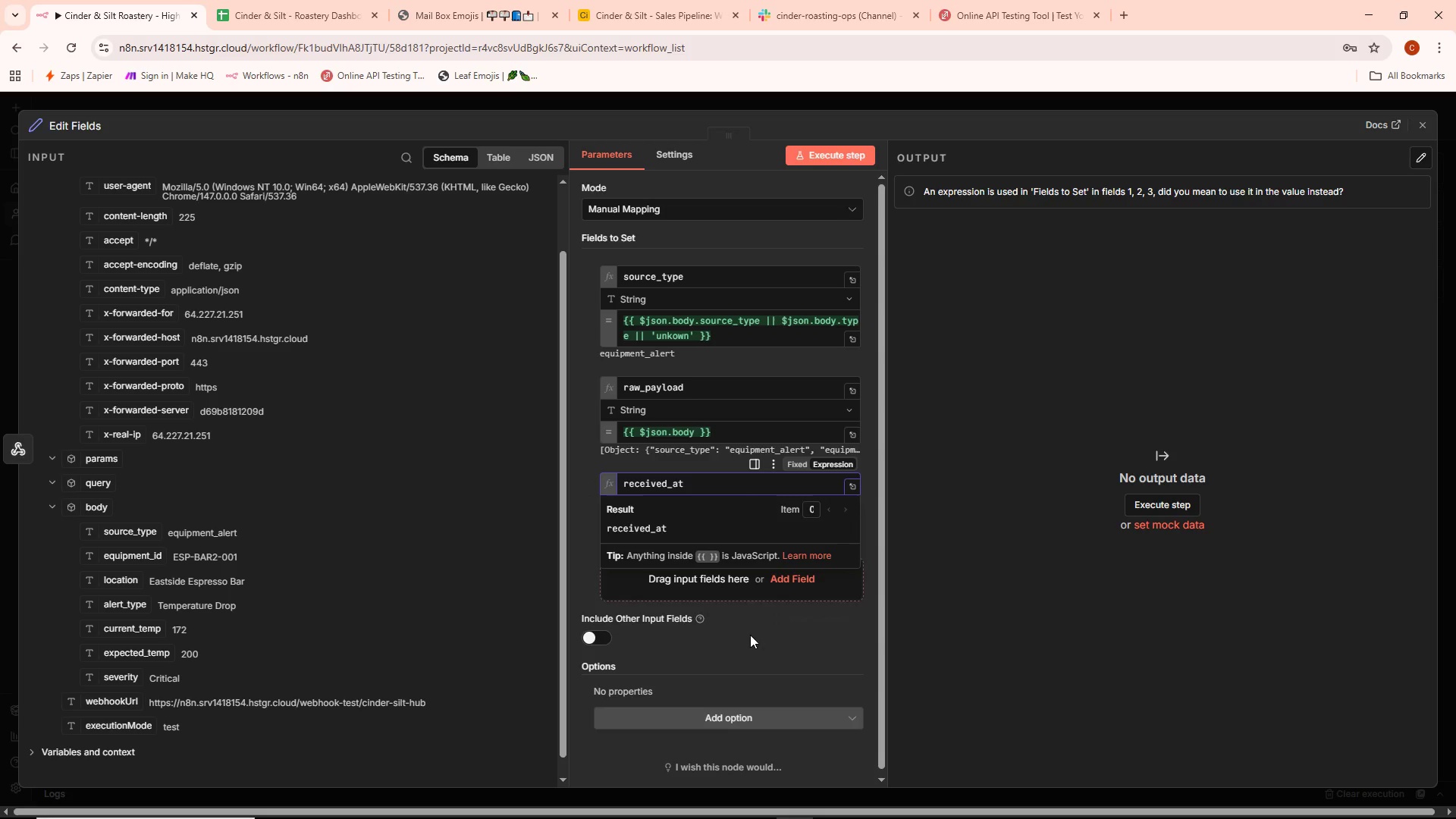 
left_click([685, 530])
 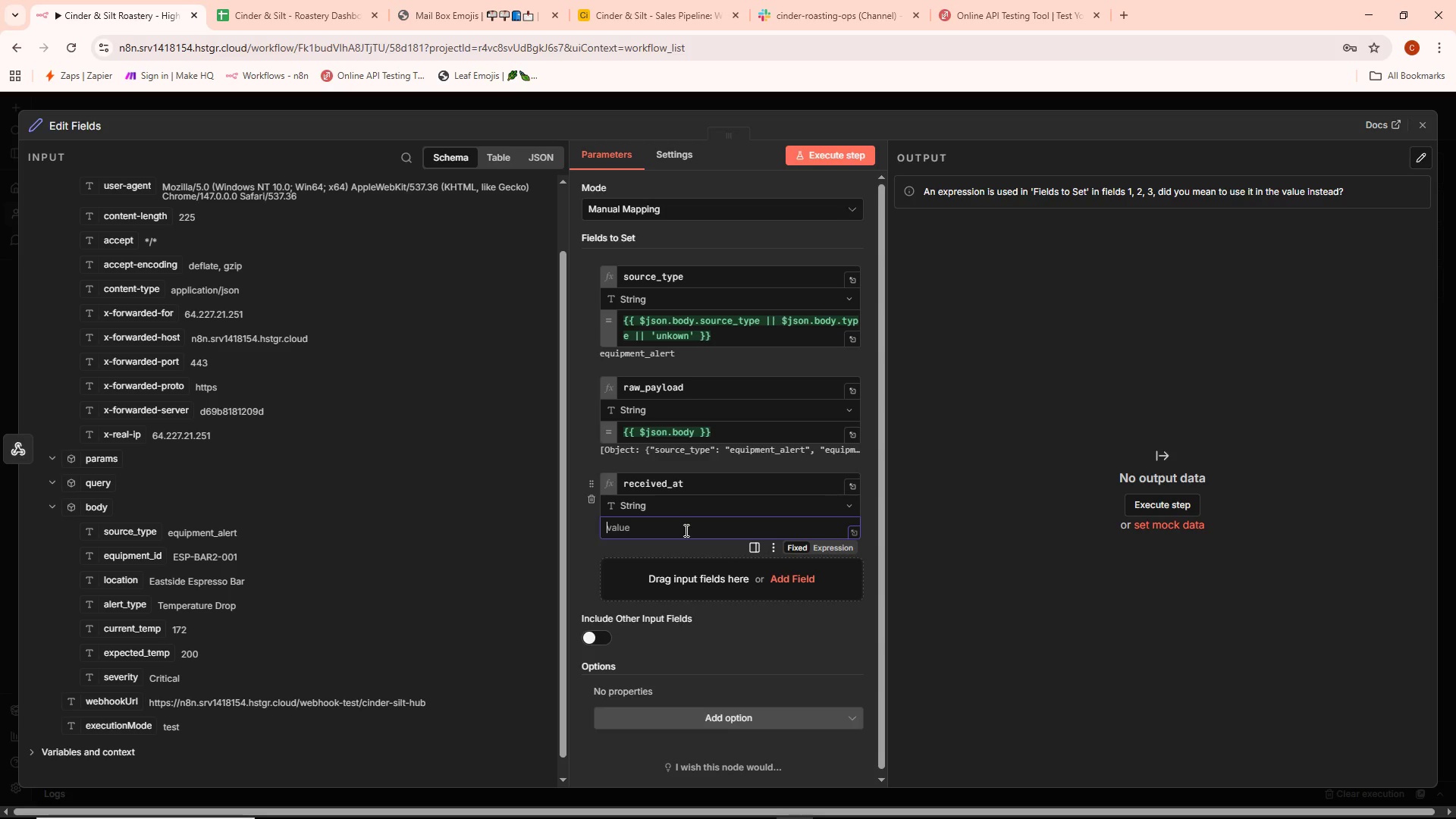 
type({{ now)
 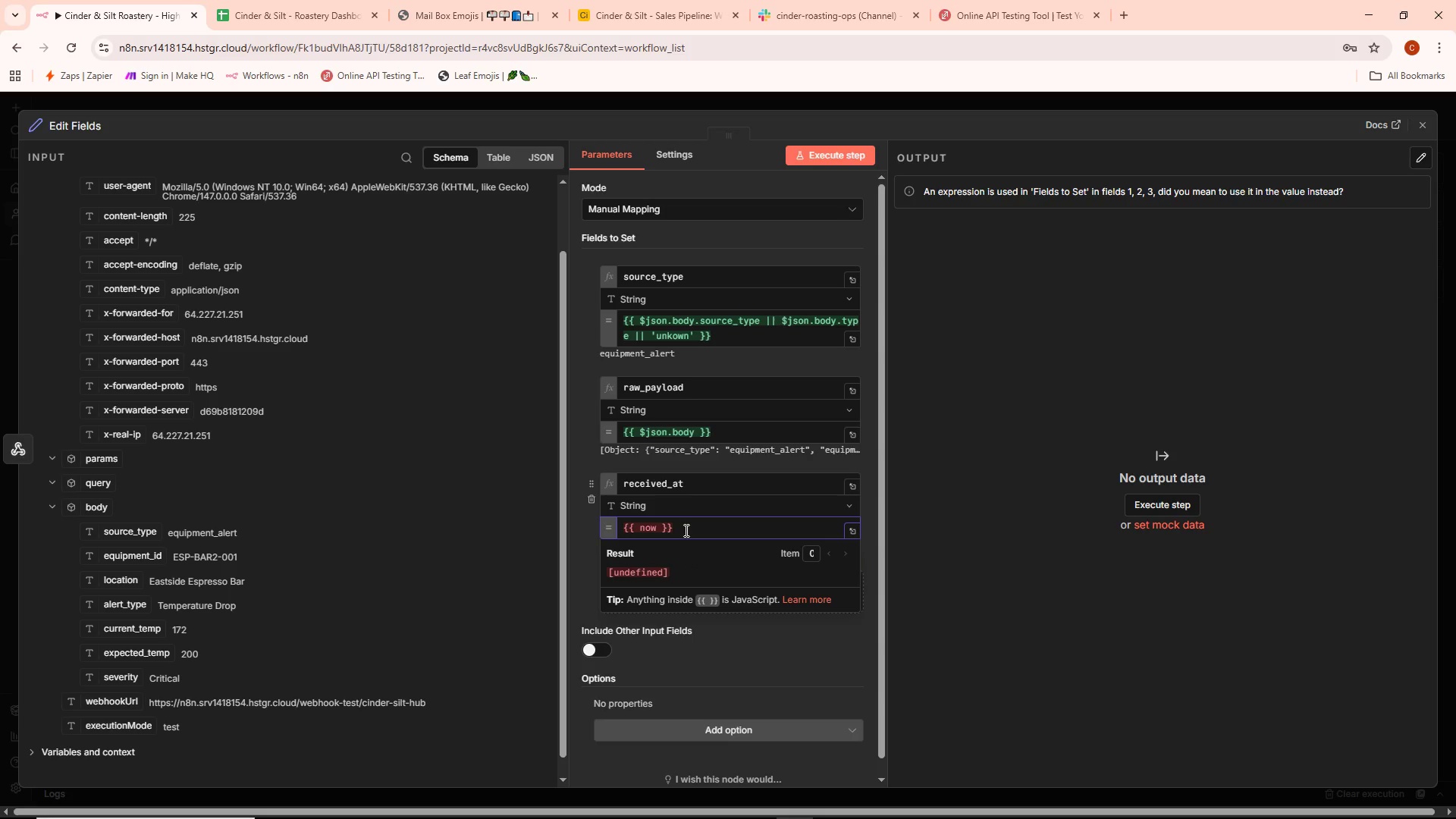 
left_click([639, 525])
 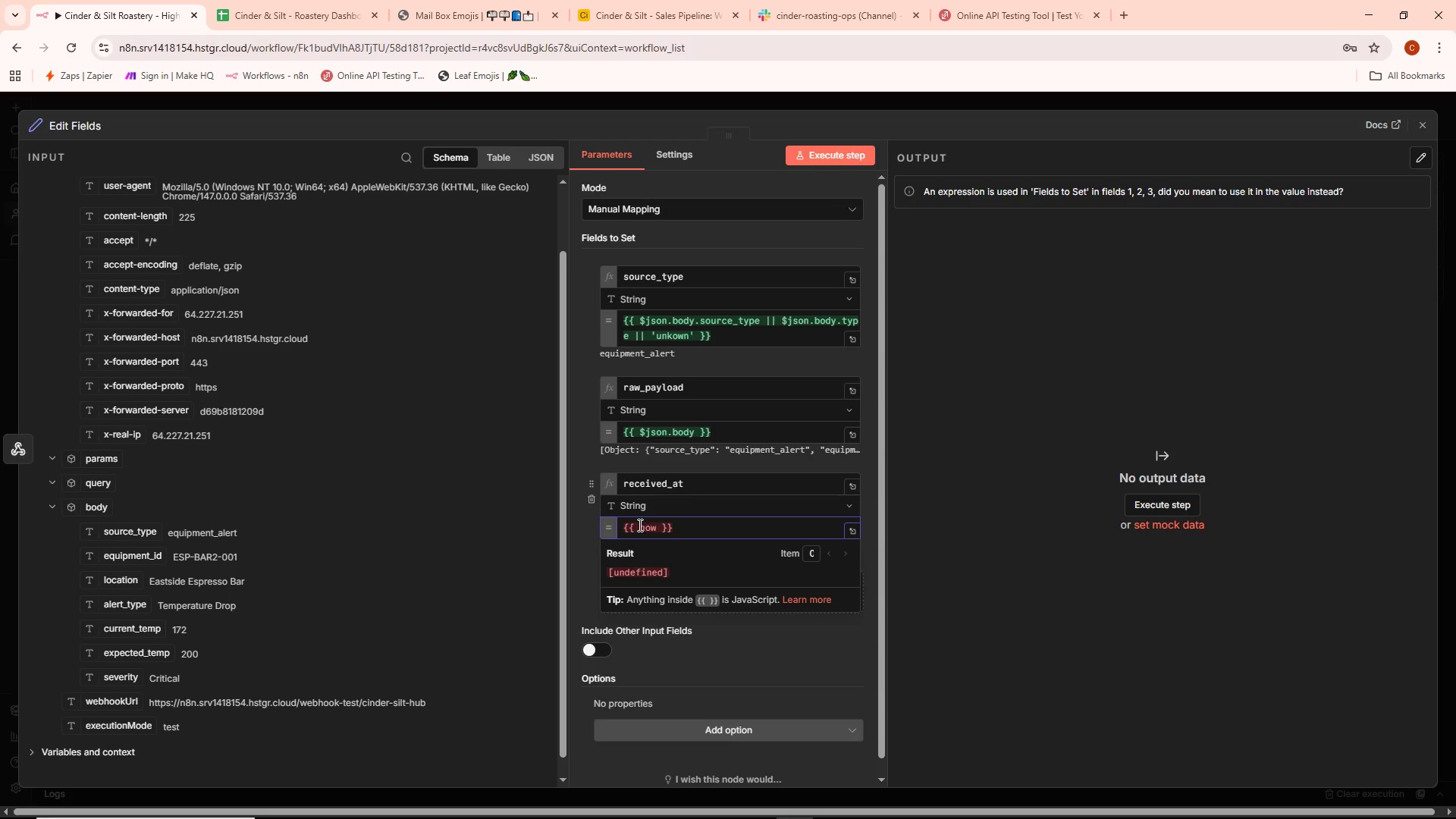 
key(Shift+4)
 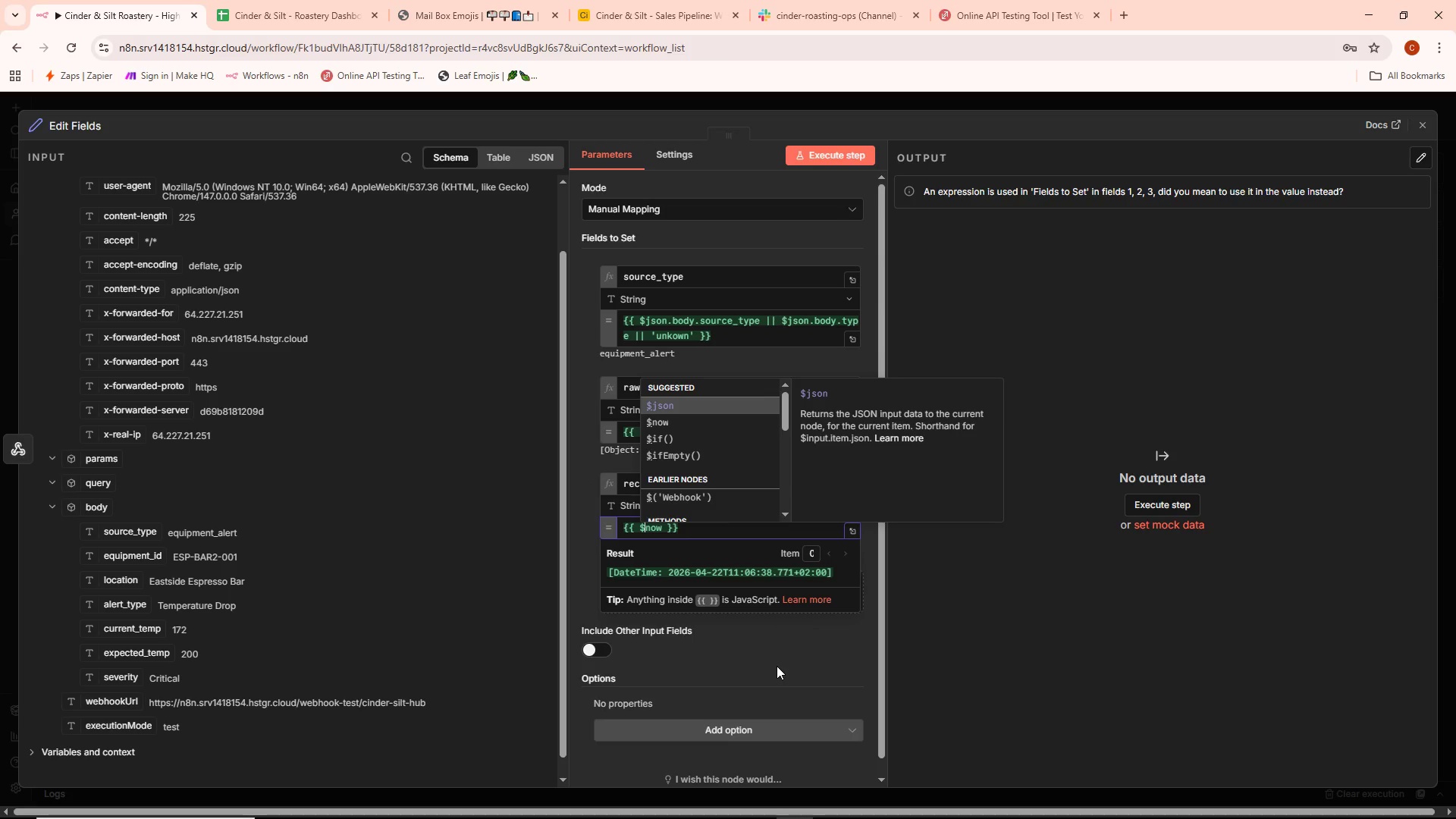 
left_click([777, 666])
 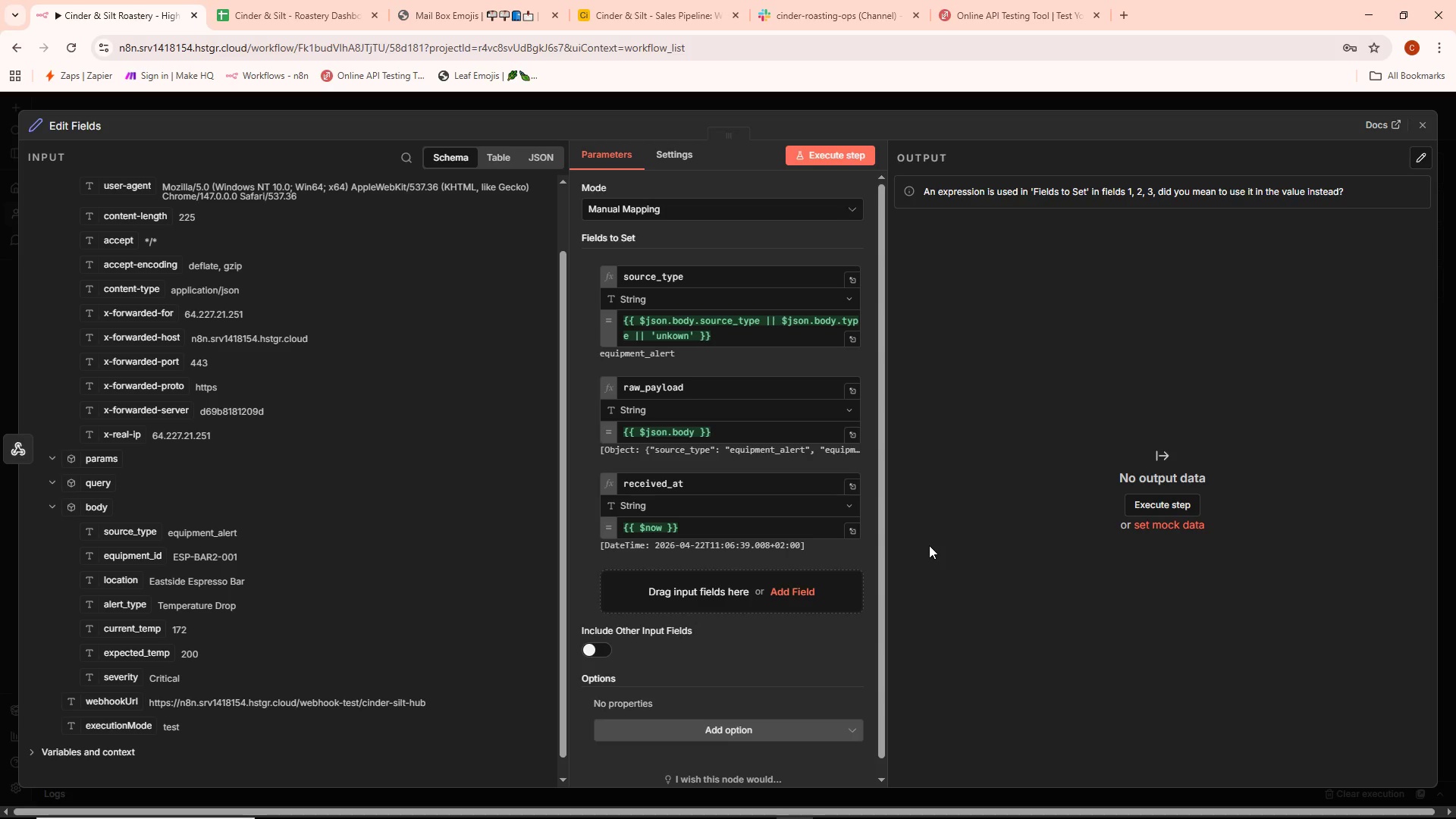 
wait(13.72)
 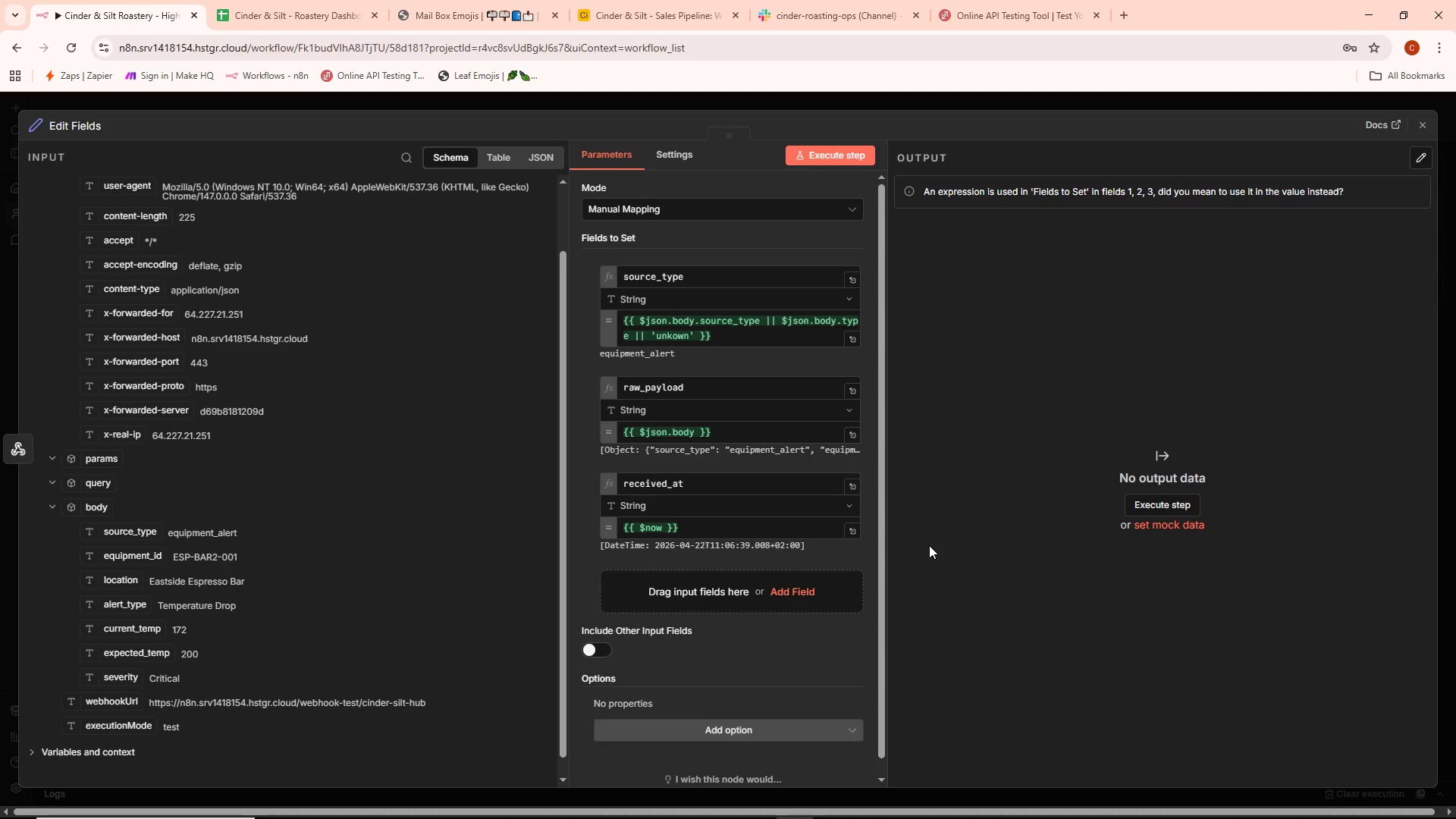 
left_click([840, 156])
 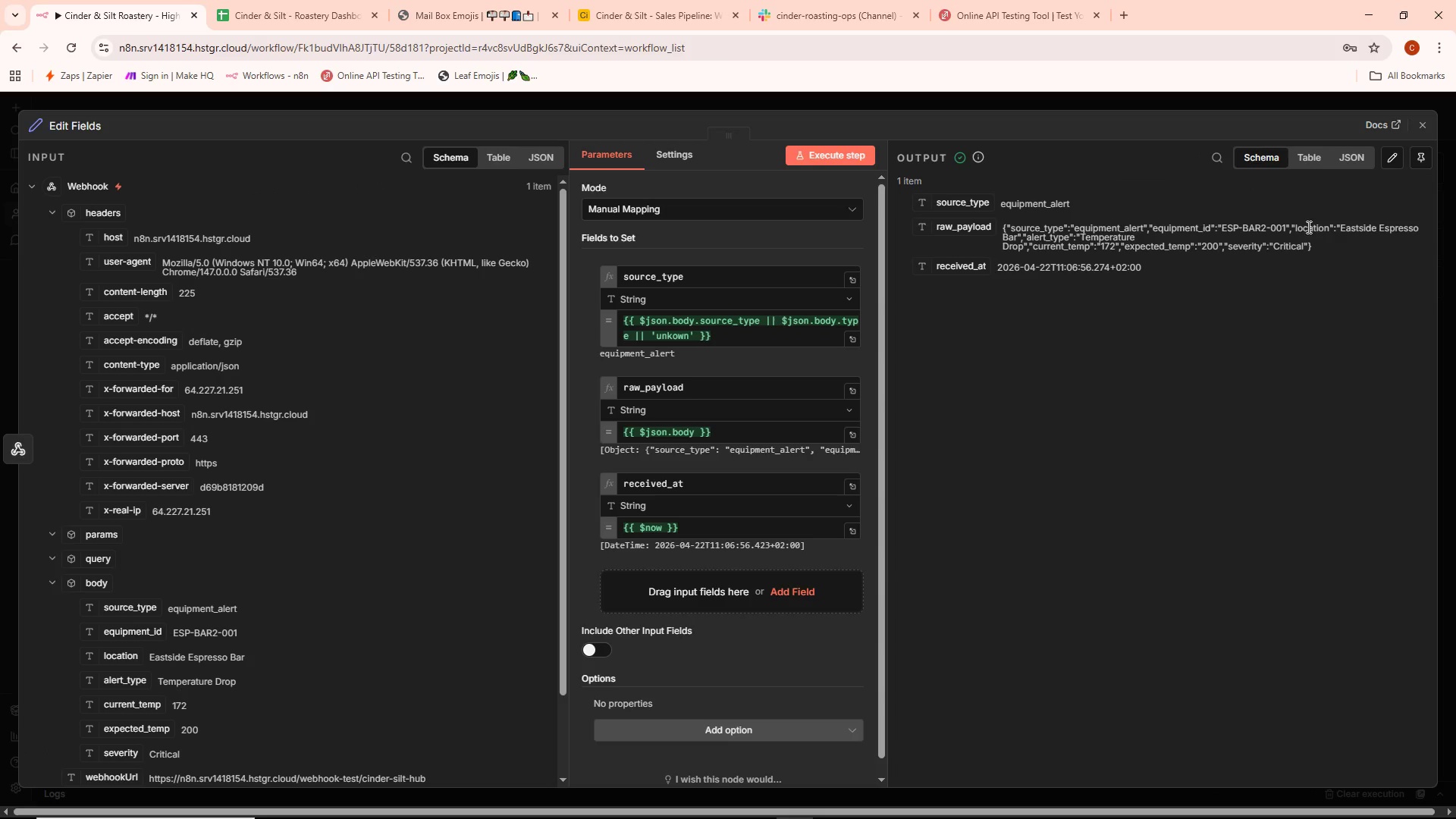 
wait(10.91)
 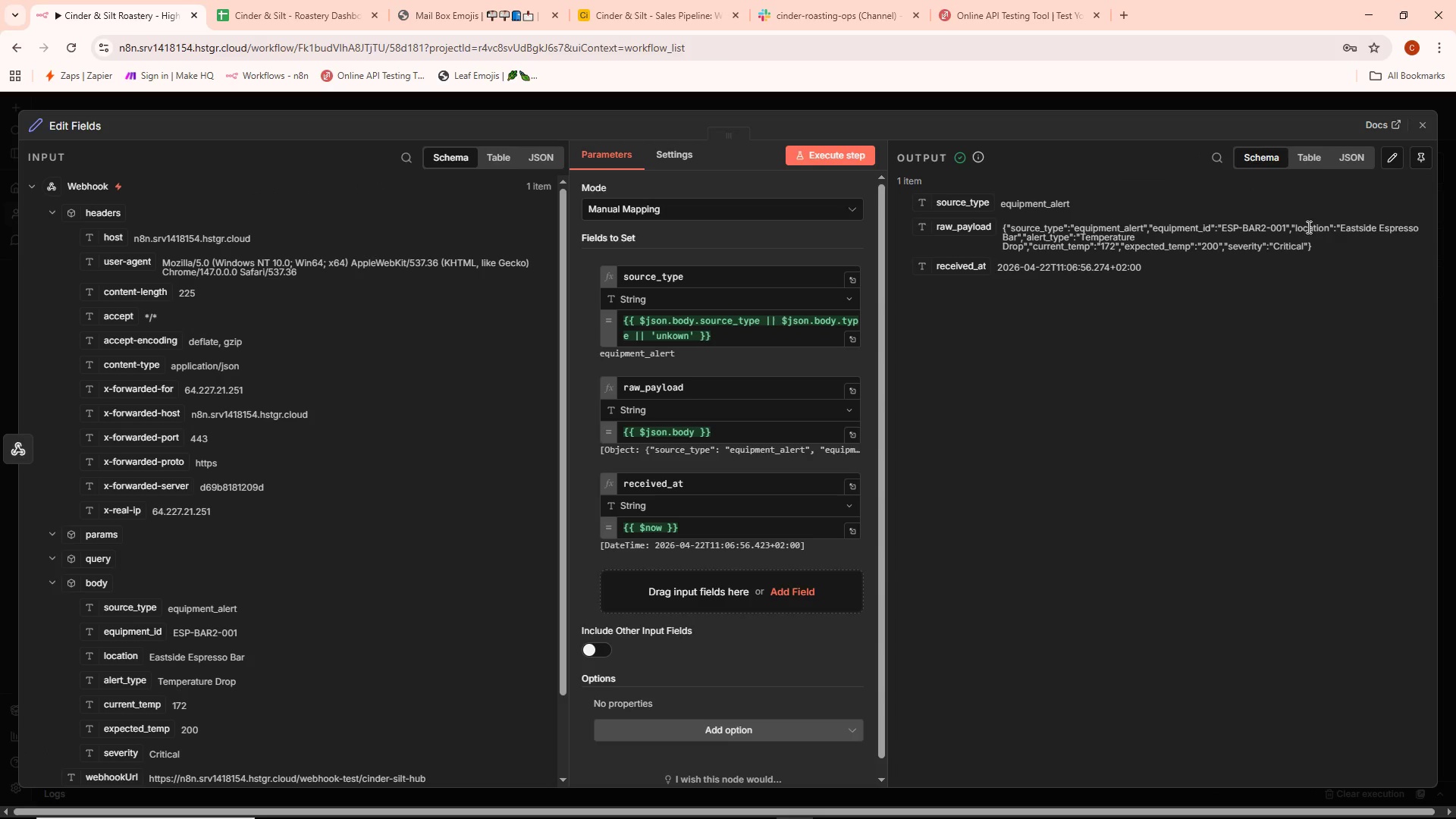 
left_click([990, 85])
 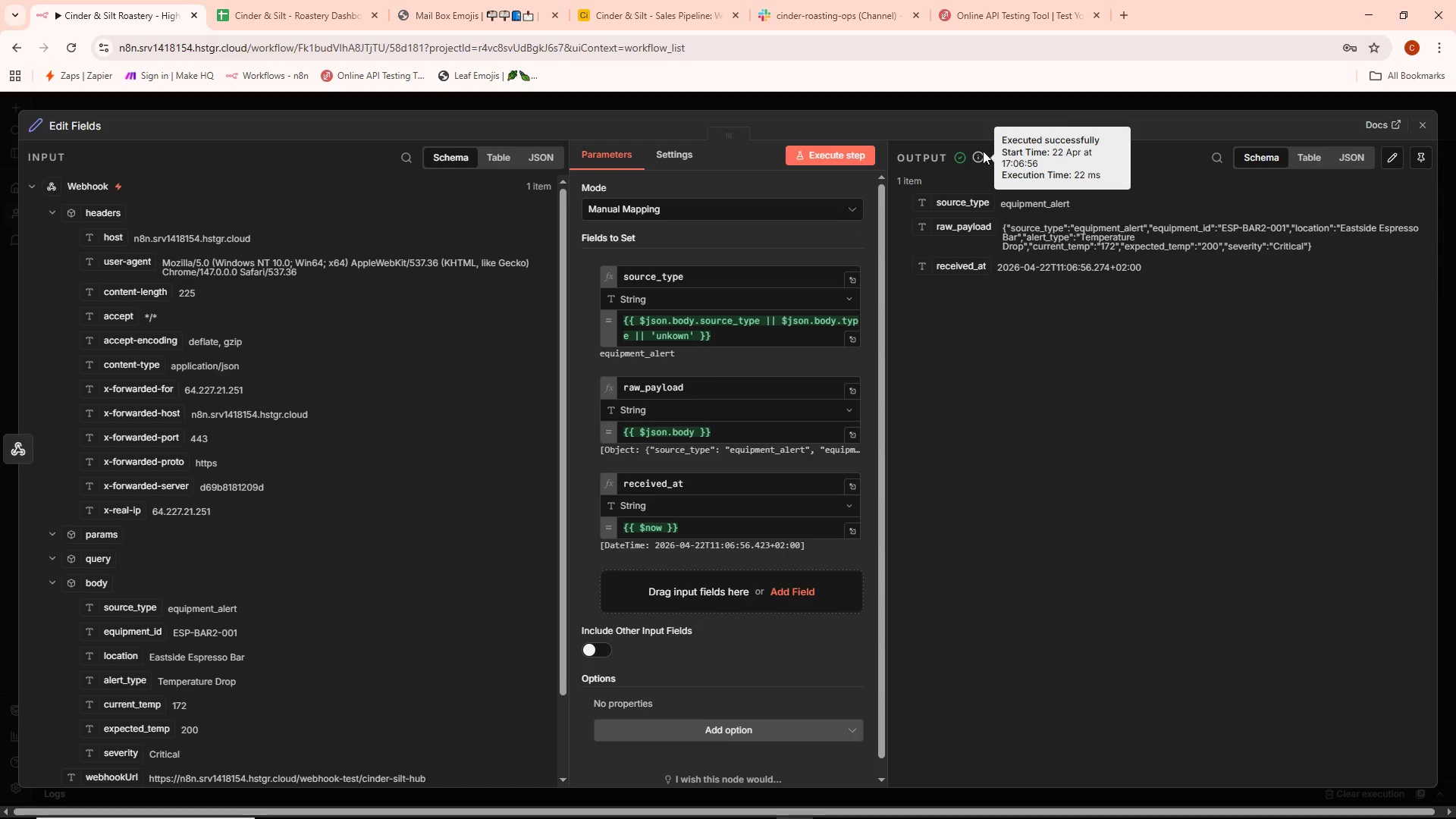 
wait(6.75)
 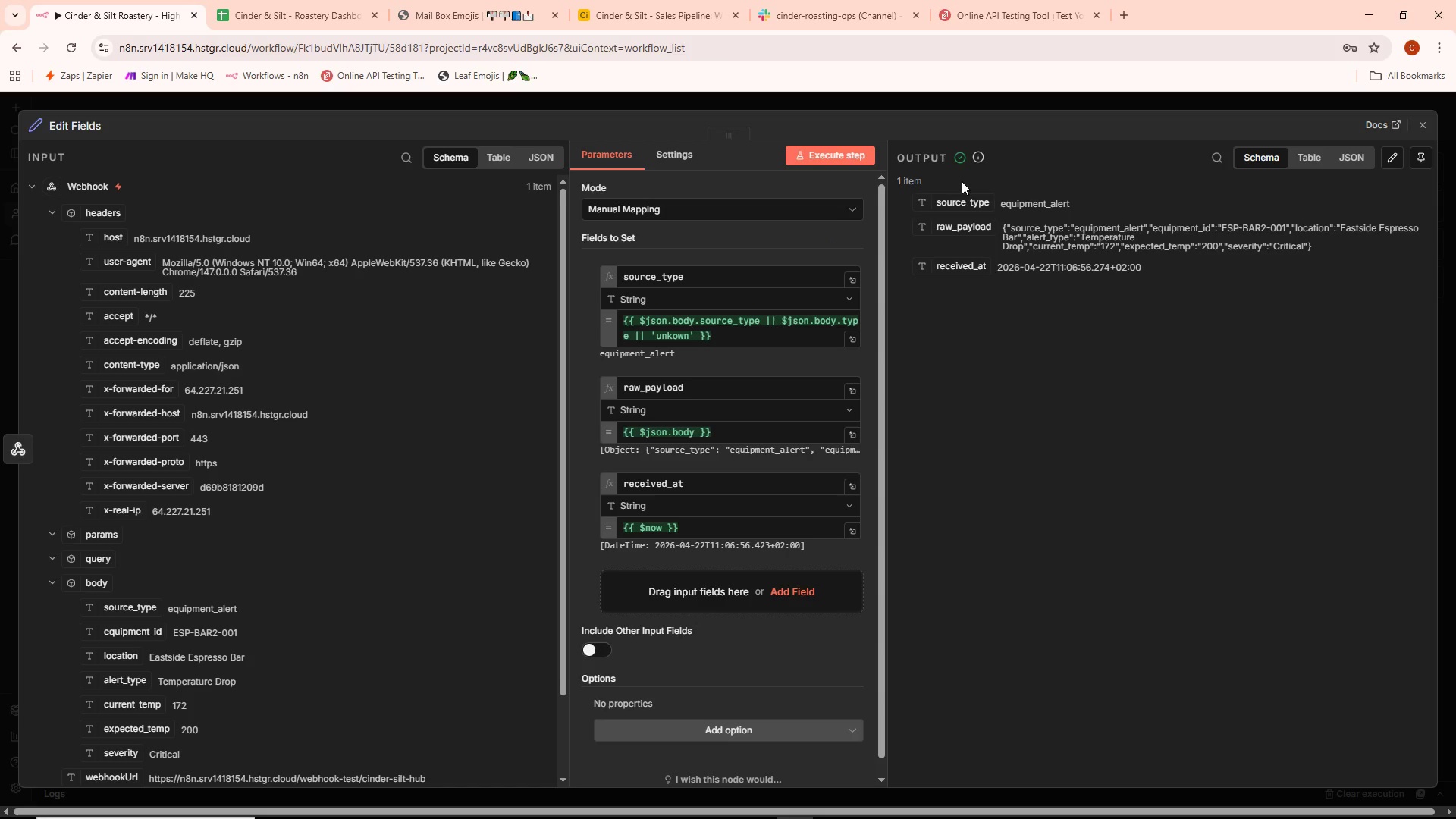 
left_click([1004, 96])
 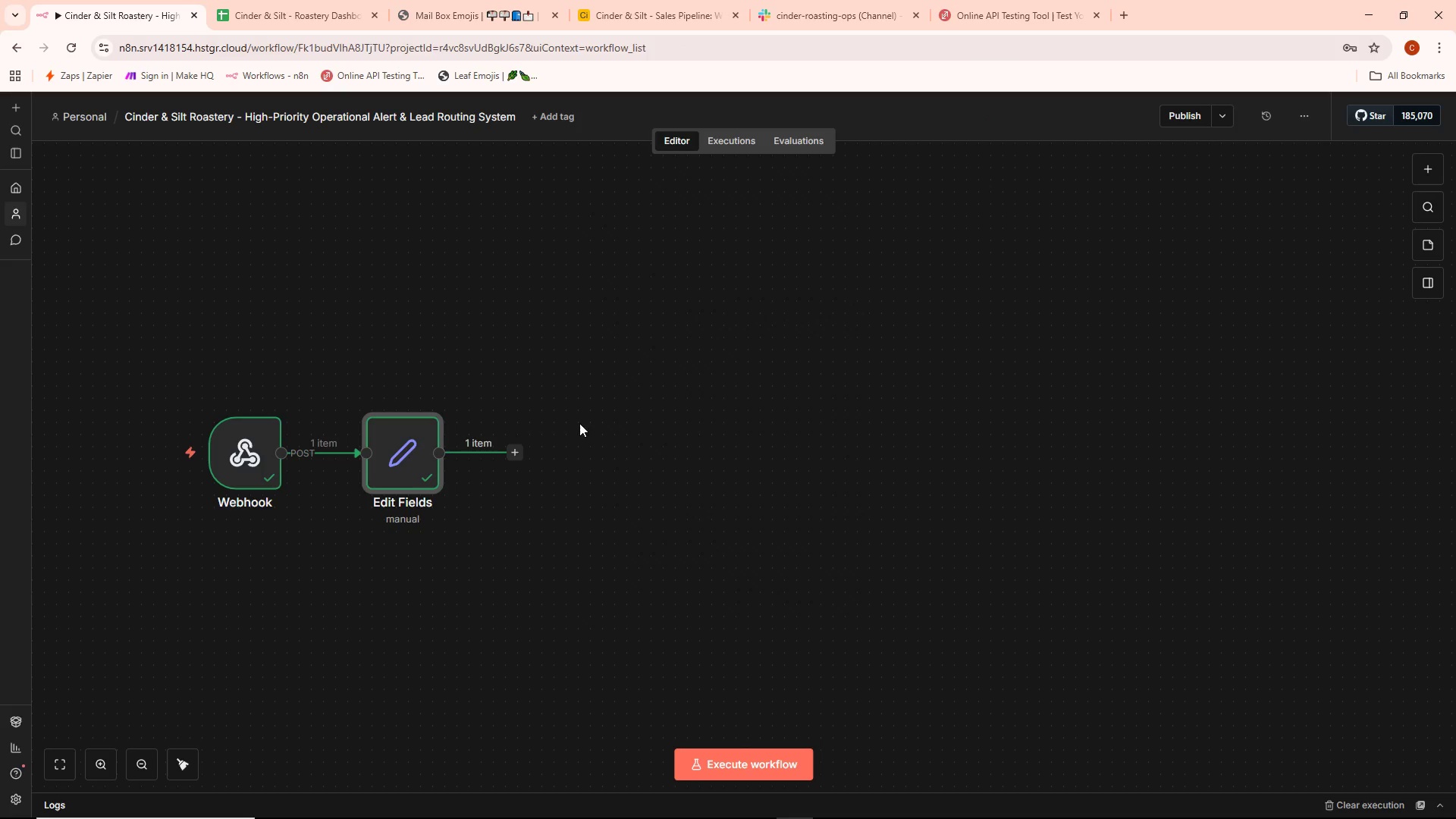 
right_click([400, 444])
 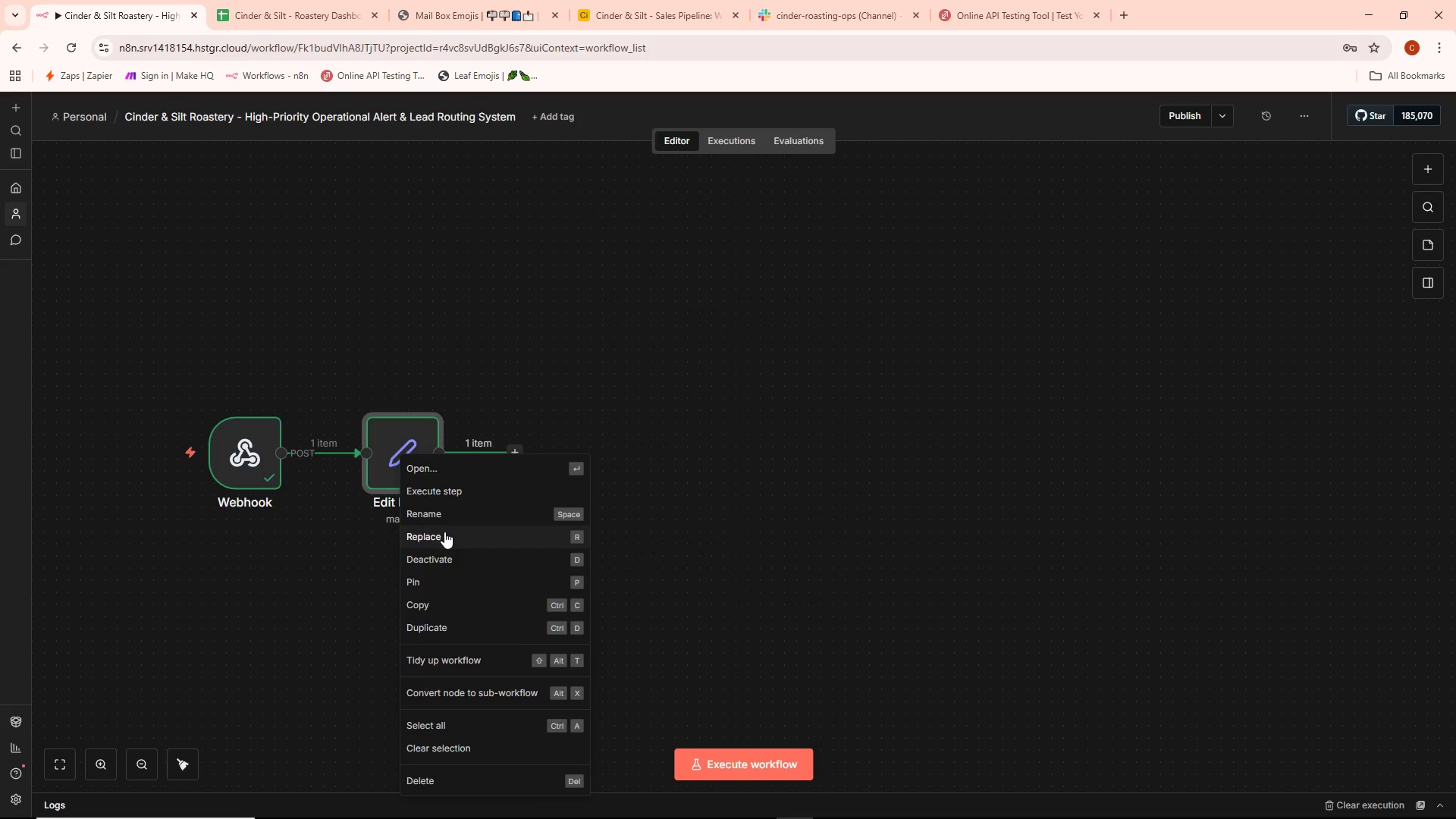 
left_click([446, 520])
 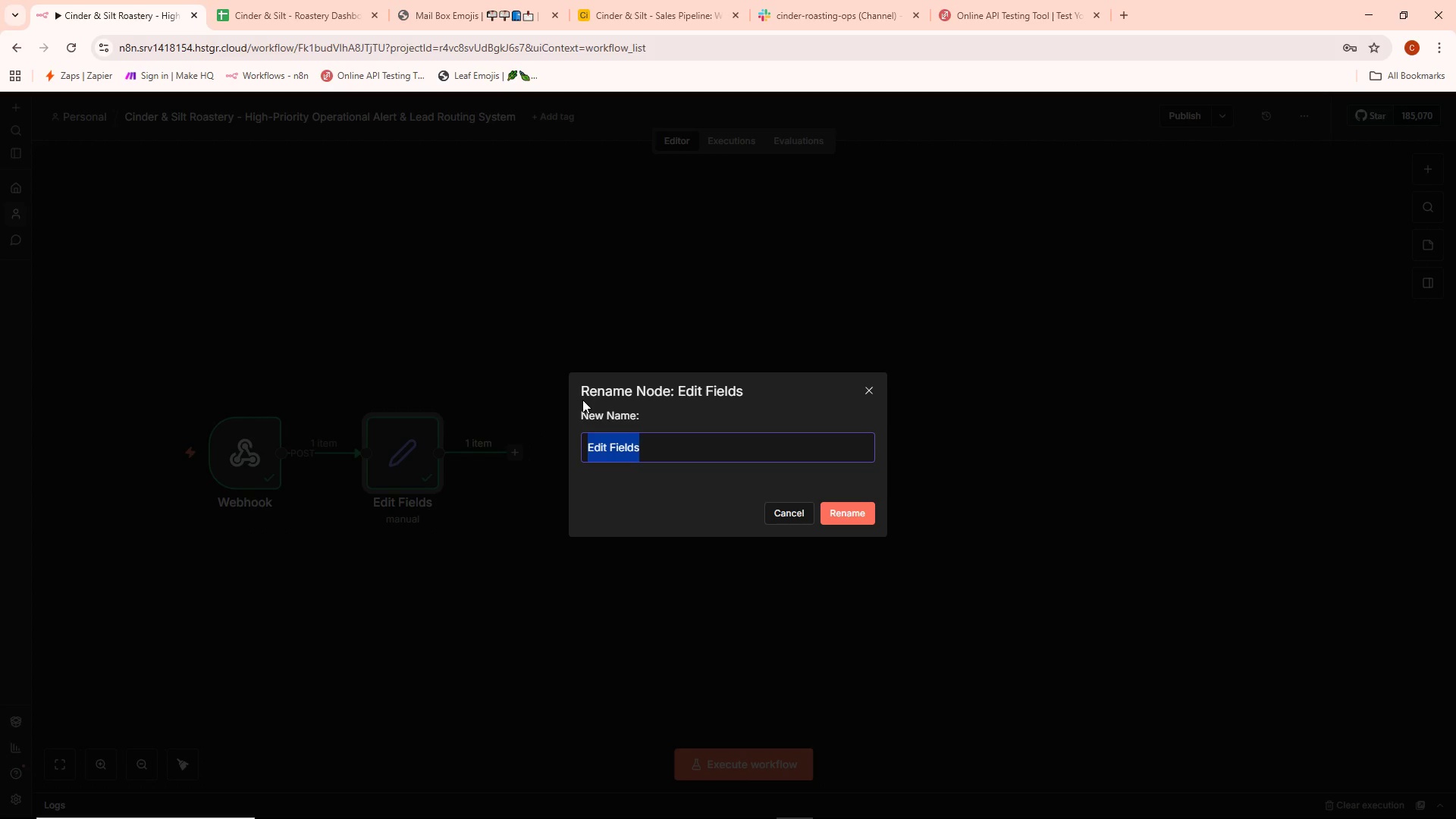 
key(Backspace)
 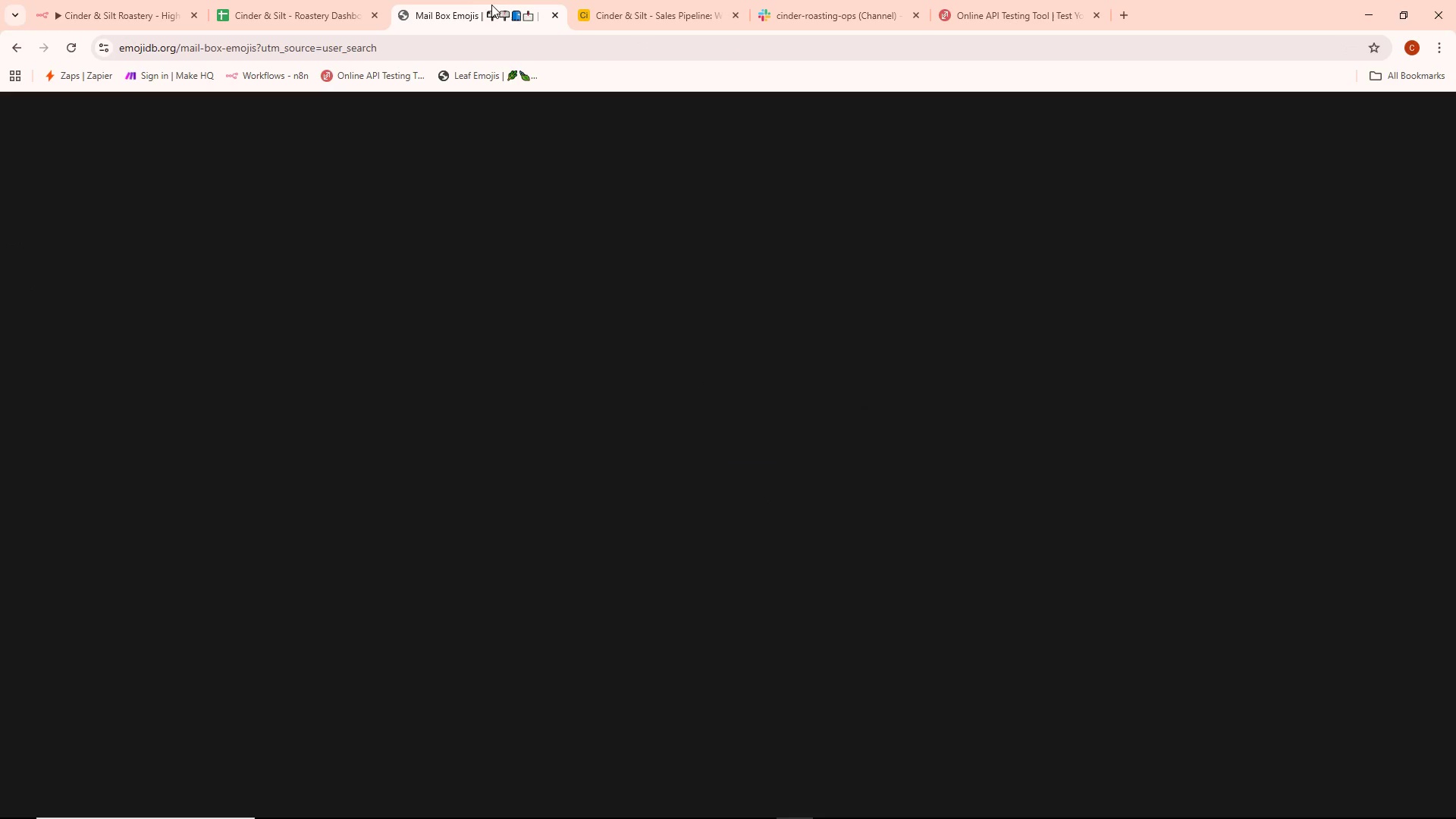 
left_click([554, 108])
 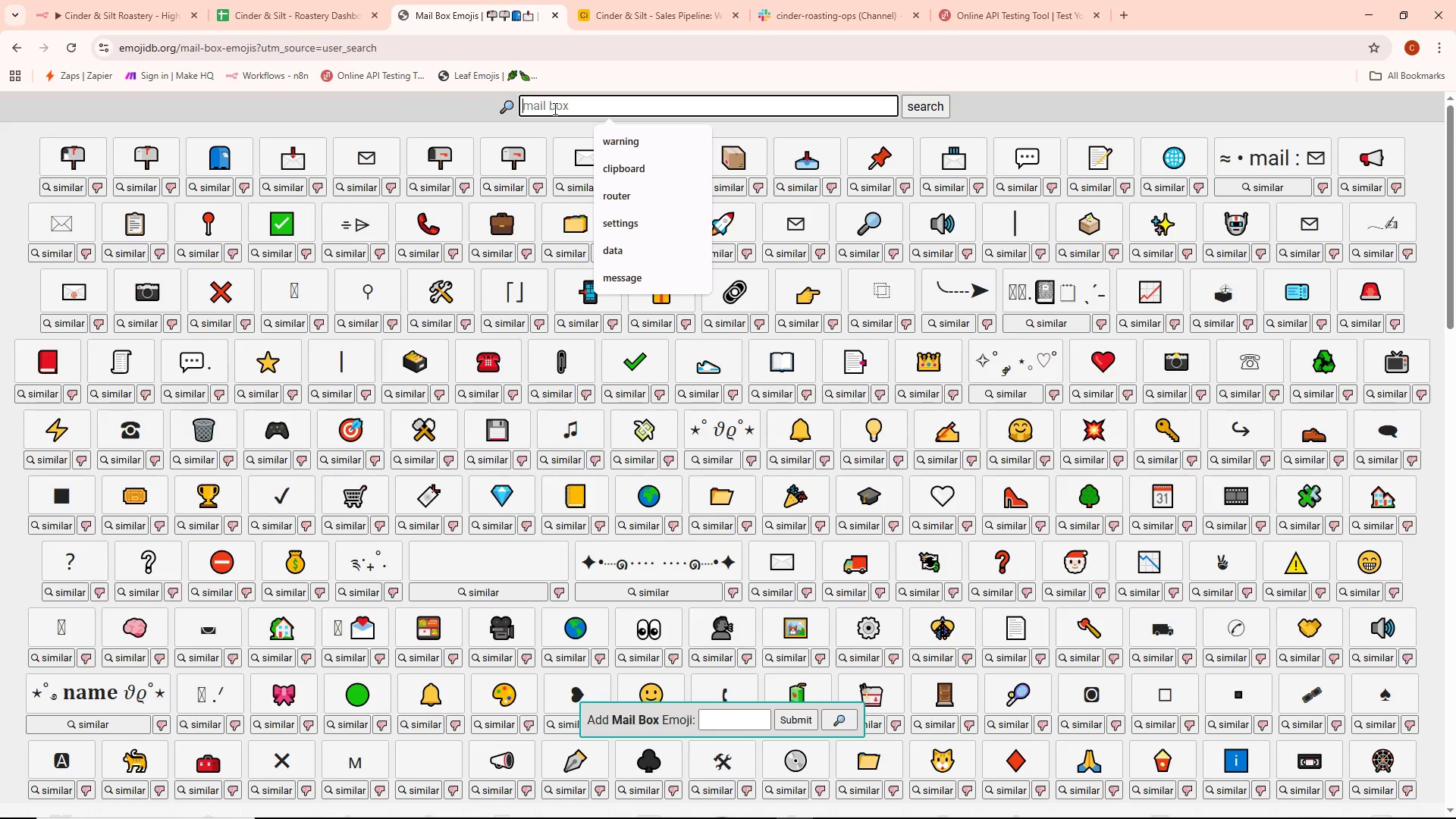 
type(set)
 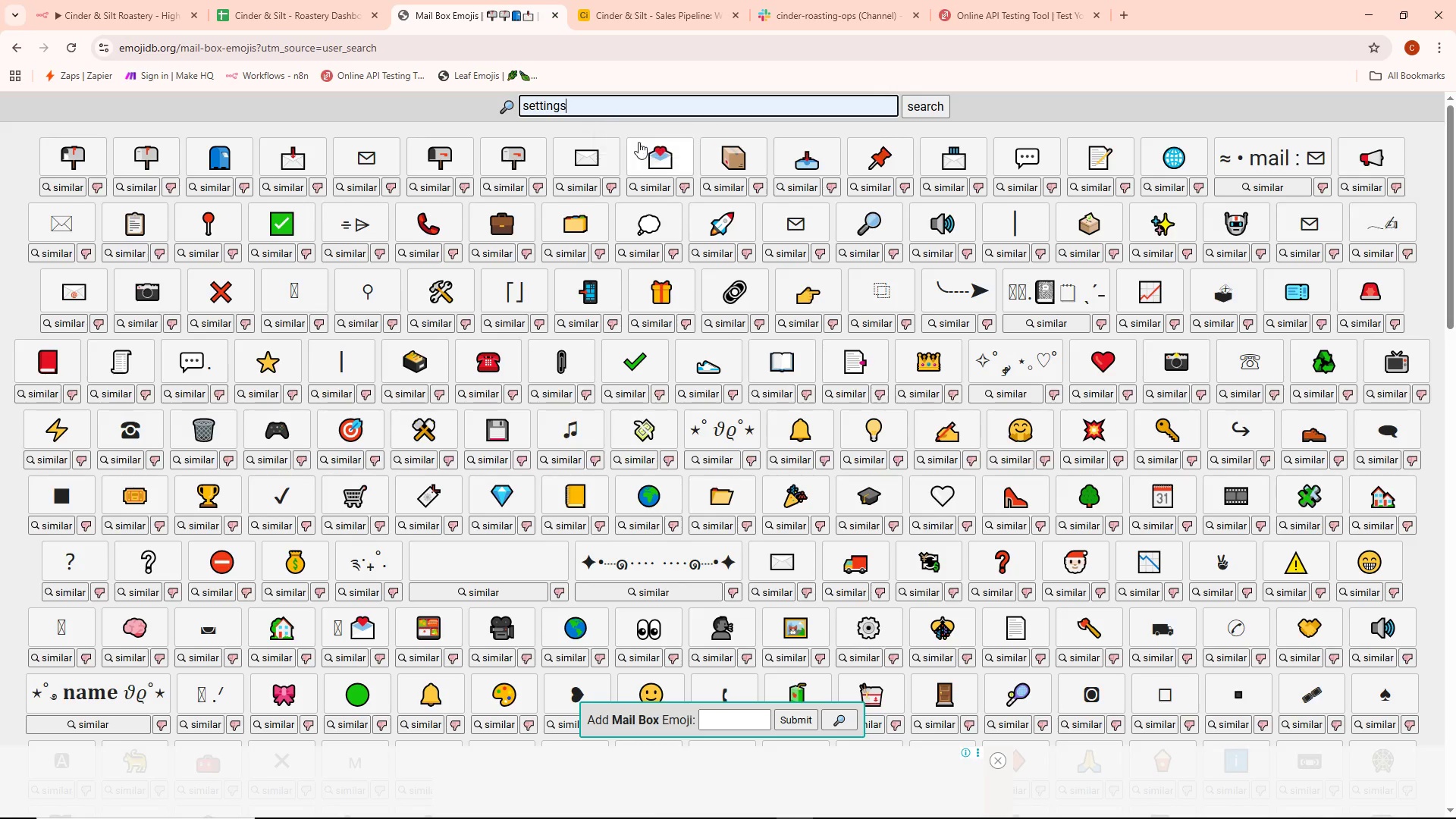 
key(NumpadEnter)
 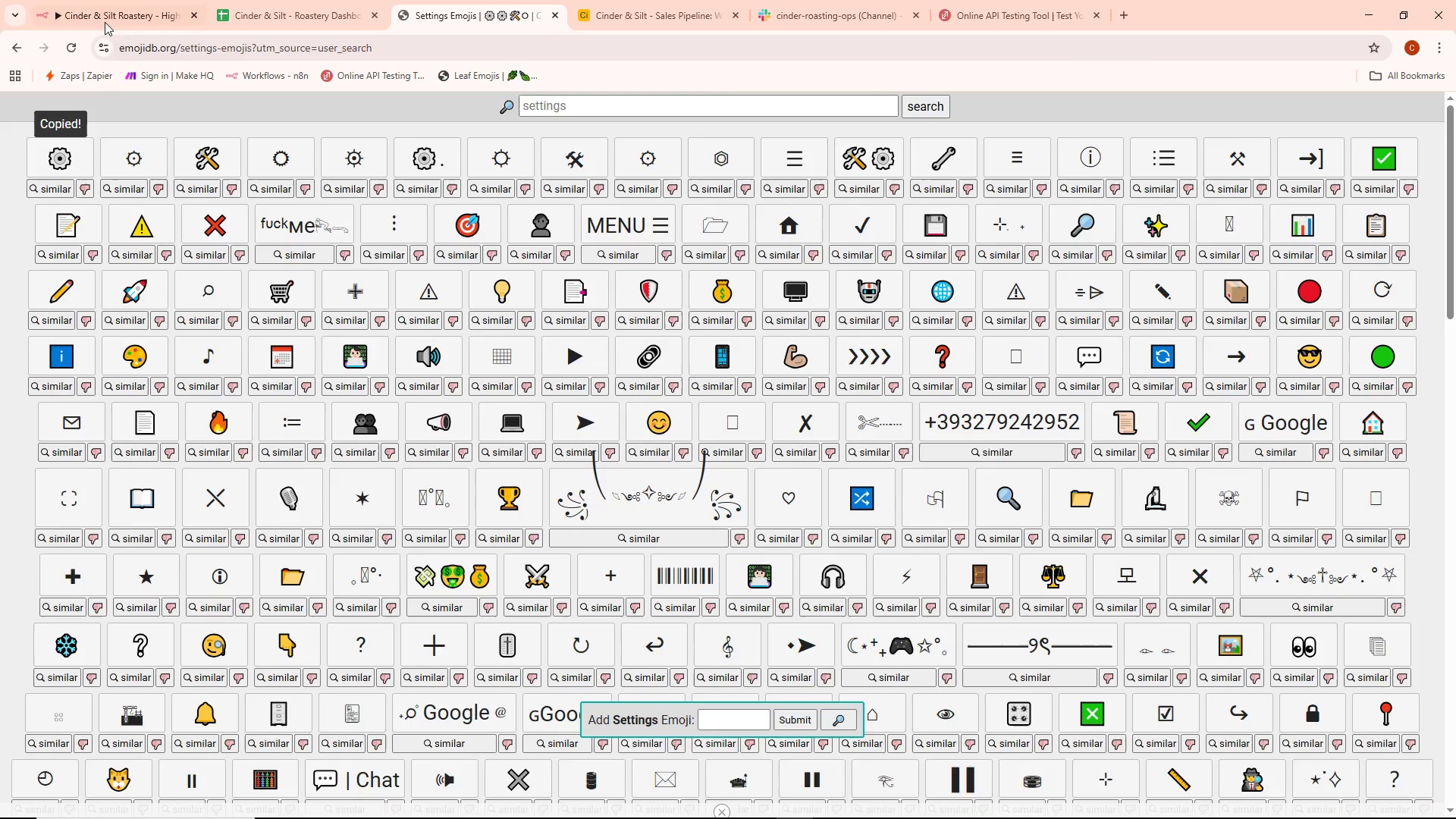 
key(Control+ControlLeft)
 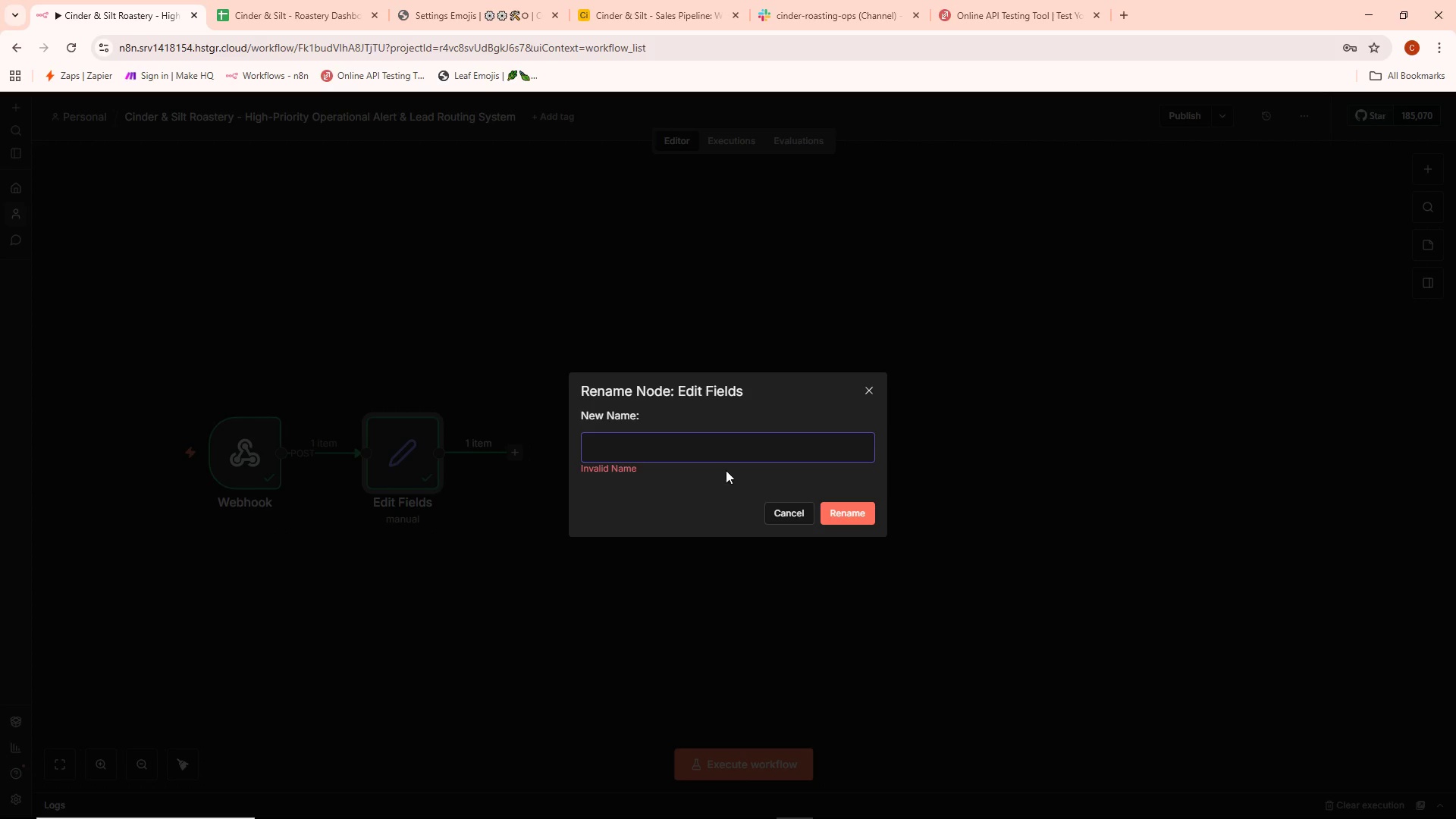 
key(Control+V)
 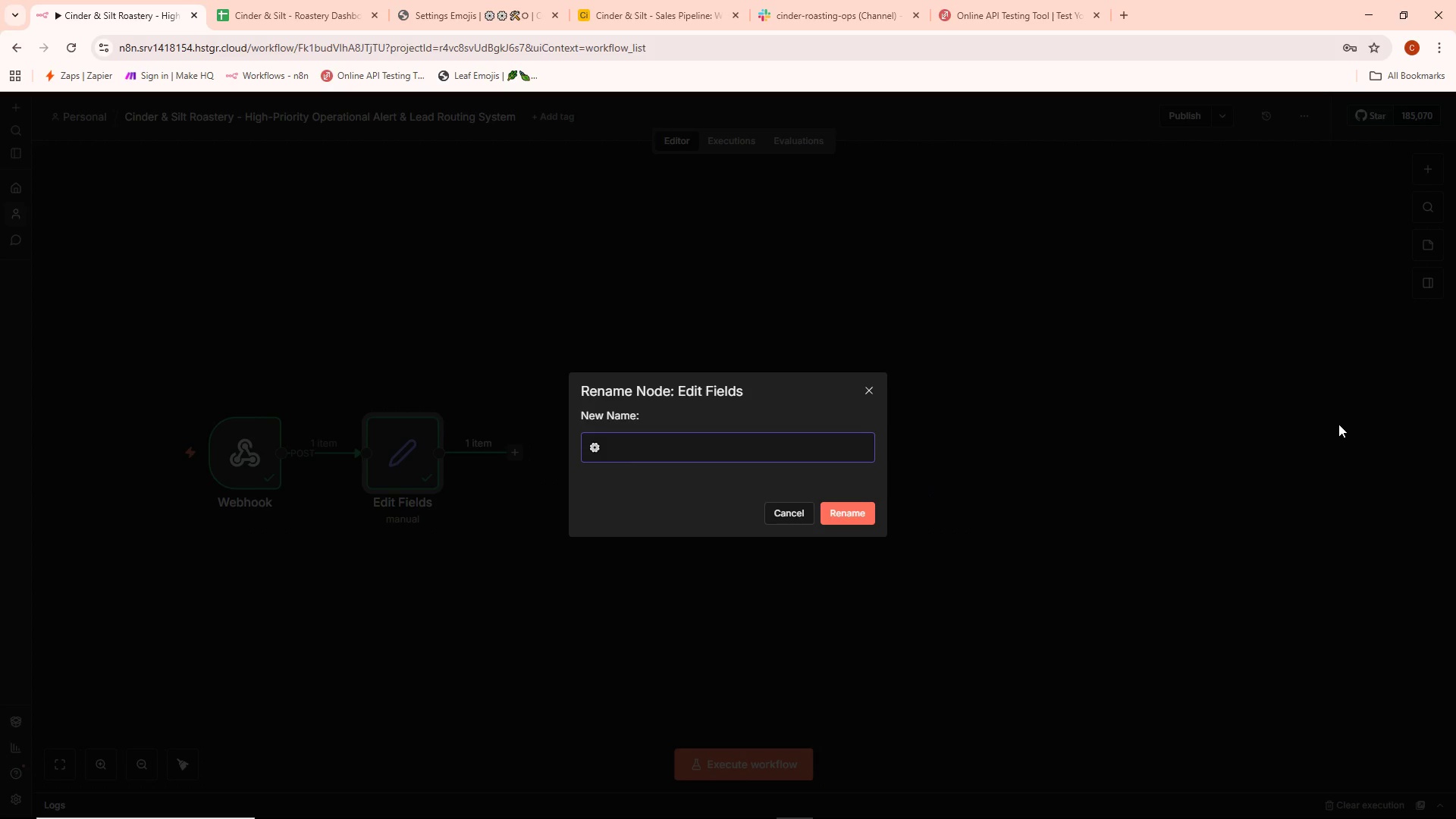 
type( Normalize incoming Date)
 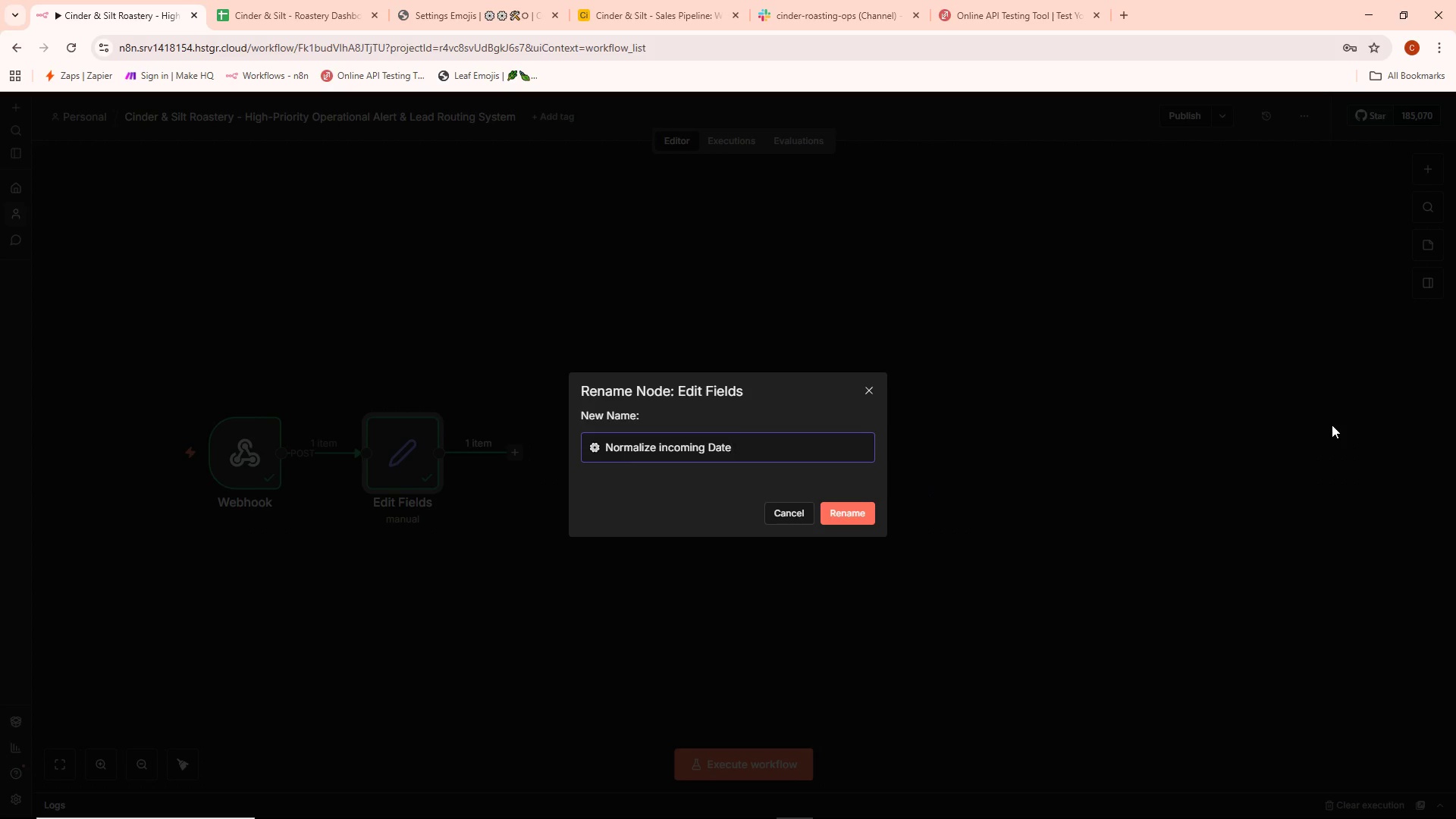 
key(Backspace)
 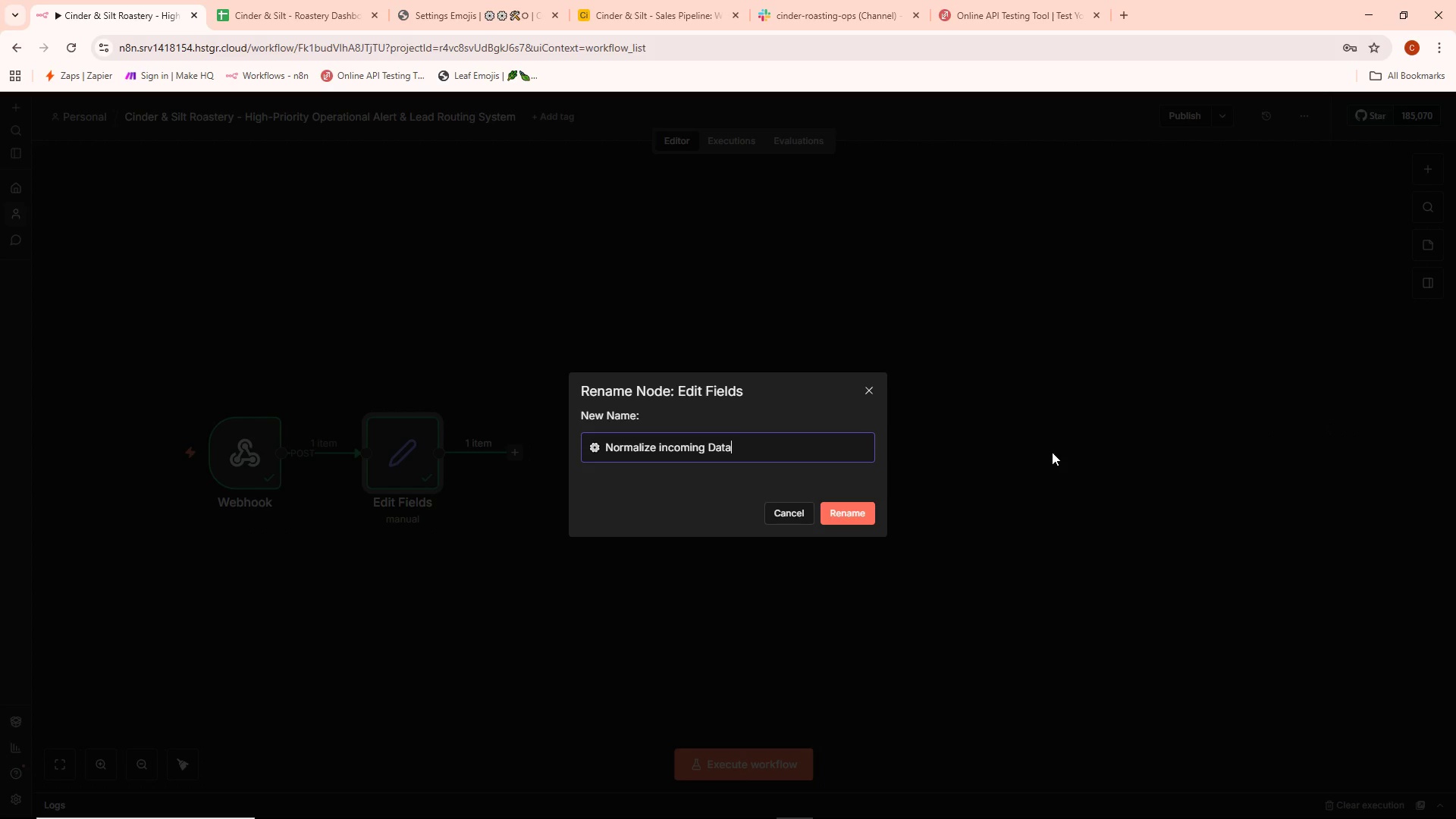 
key(A)
 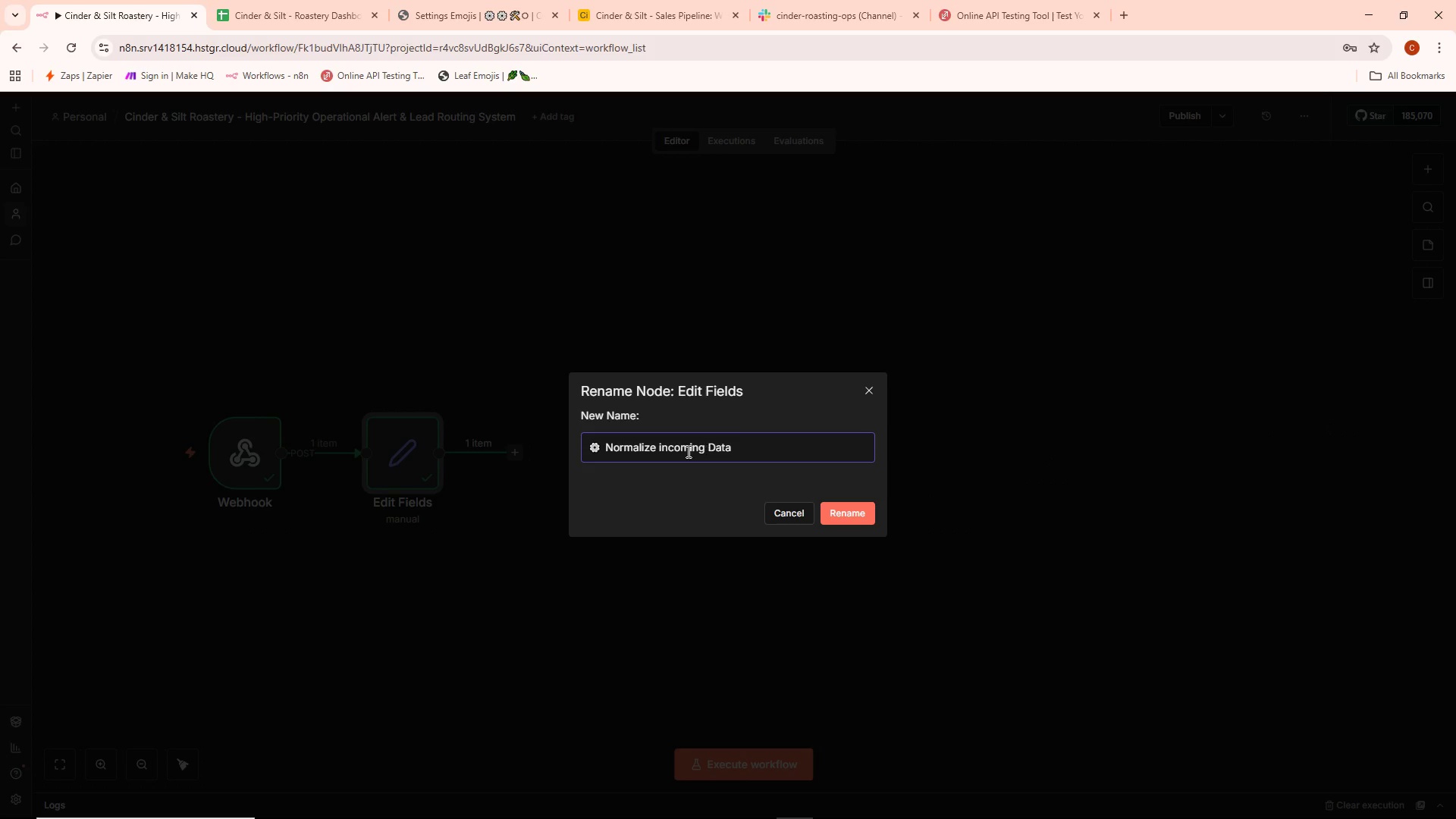 
left_click([659, 443])
 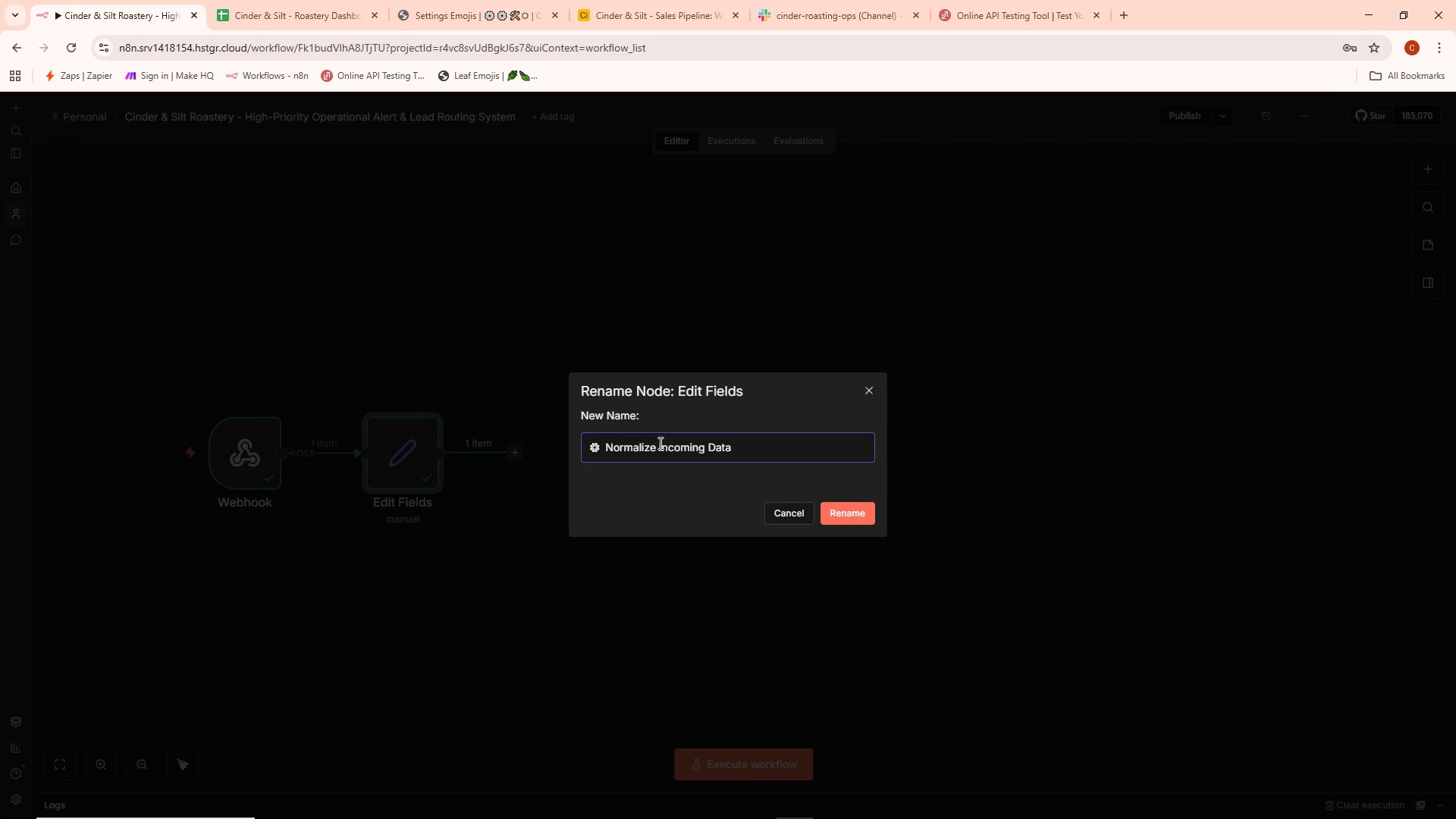 
key(ArrowRight)
 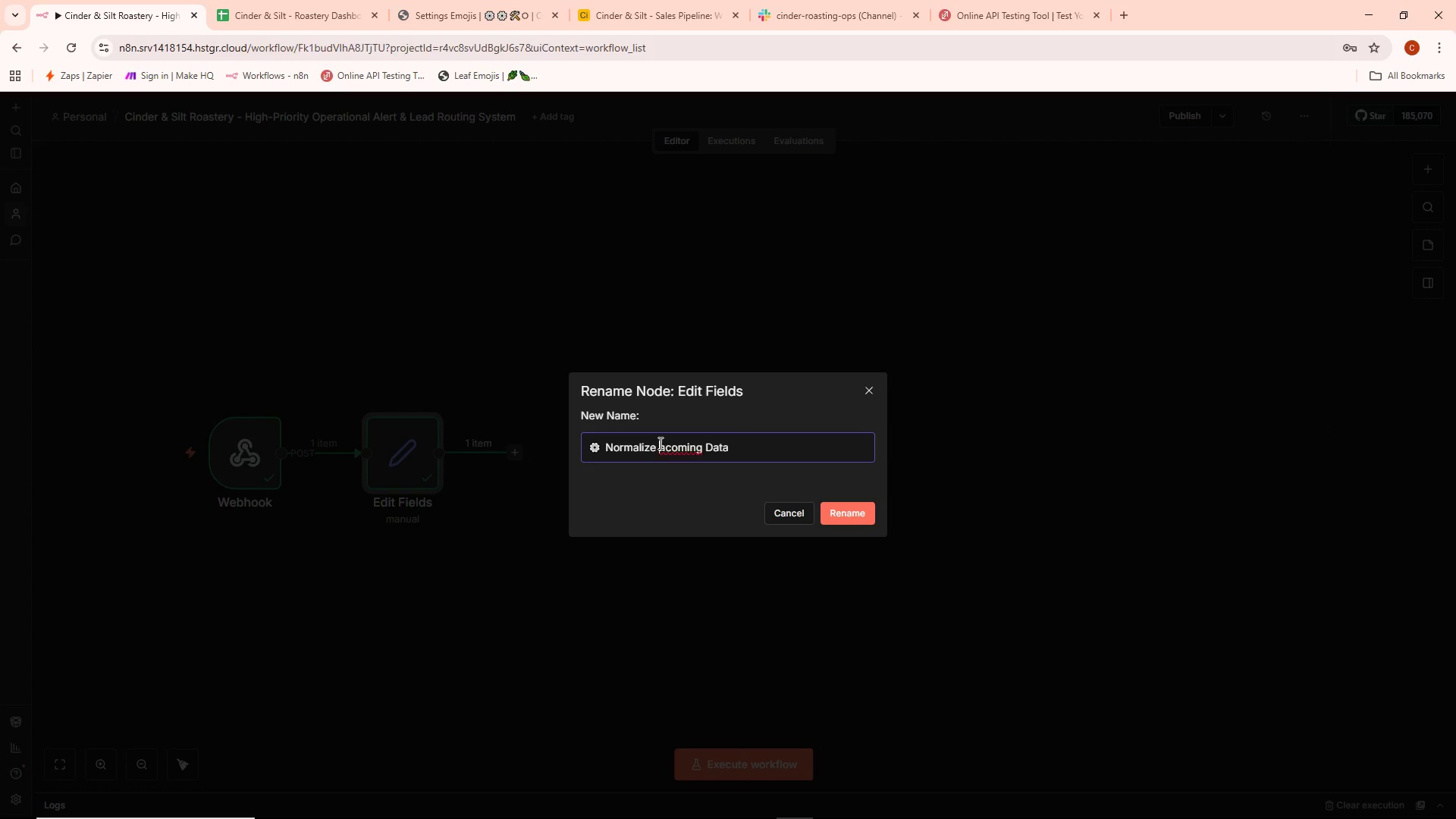 
key(Backspace)
 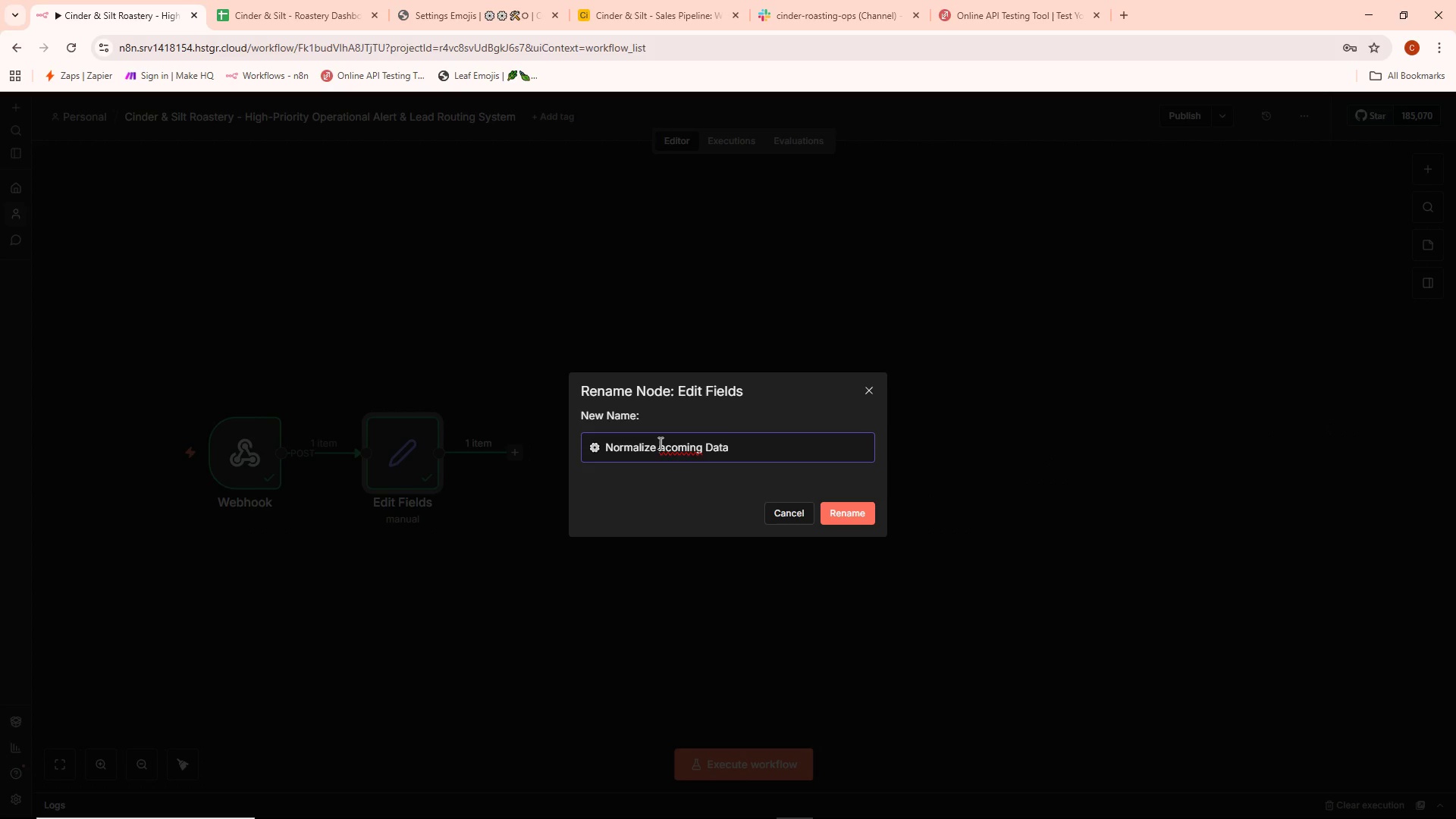 
key(Shift+ShiftLeft)
 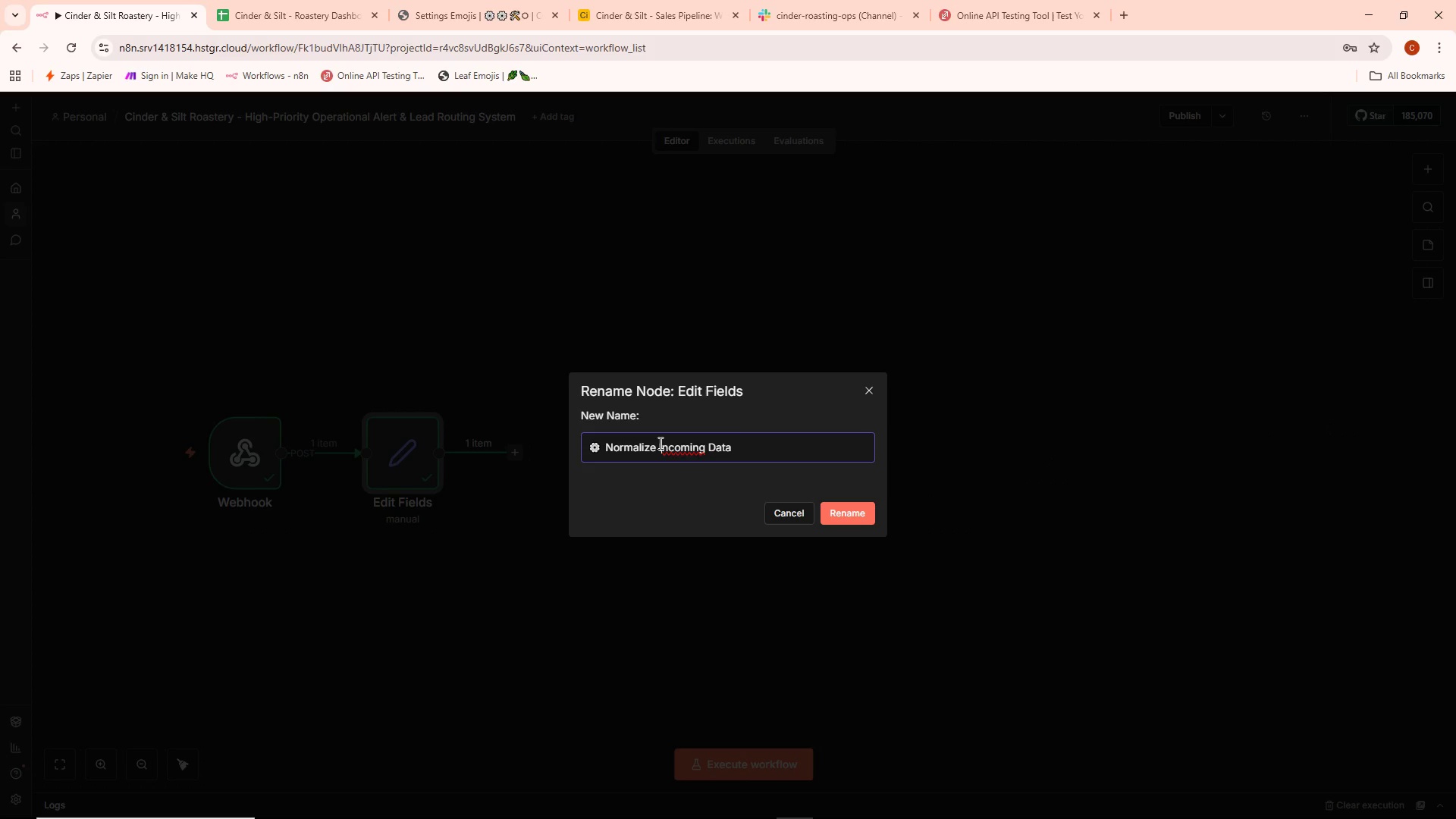 
key(Shift+I)
 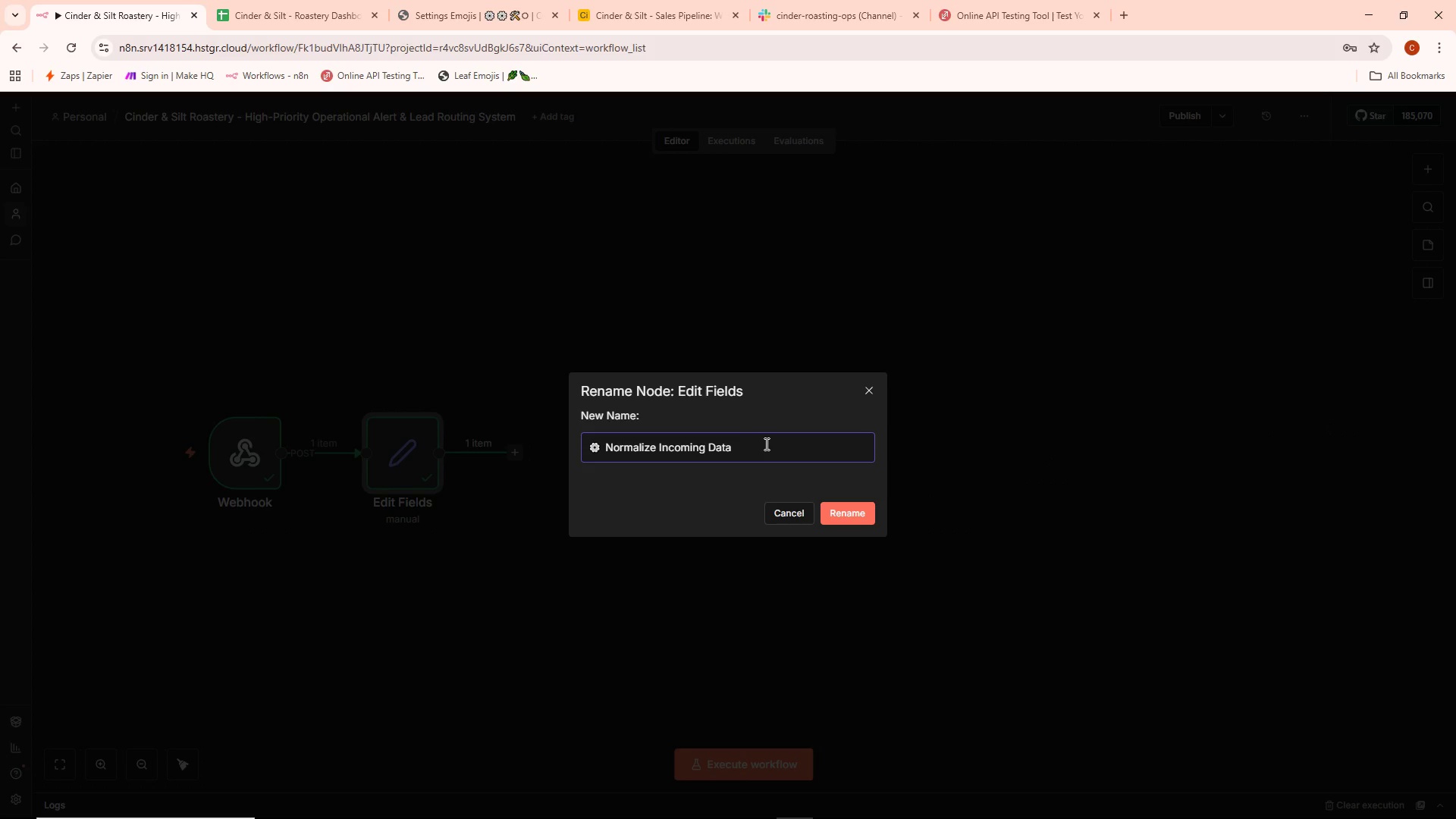 
left_click([842, 512])
 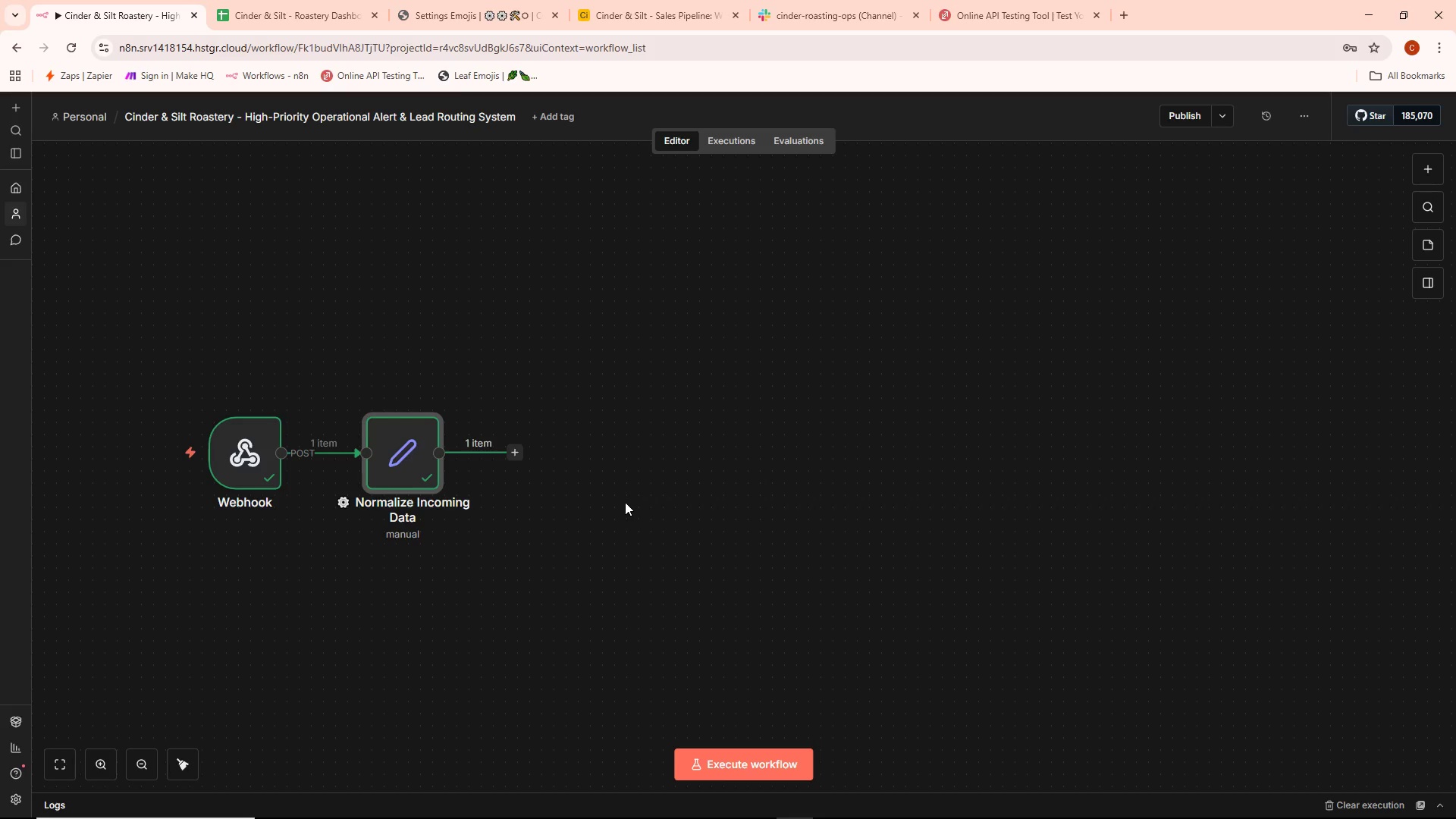 
wait(26.69)
 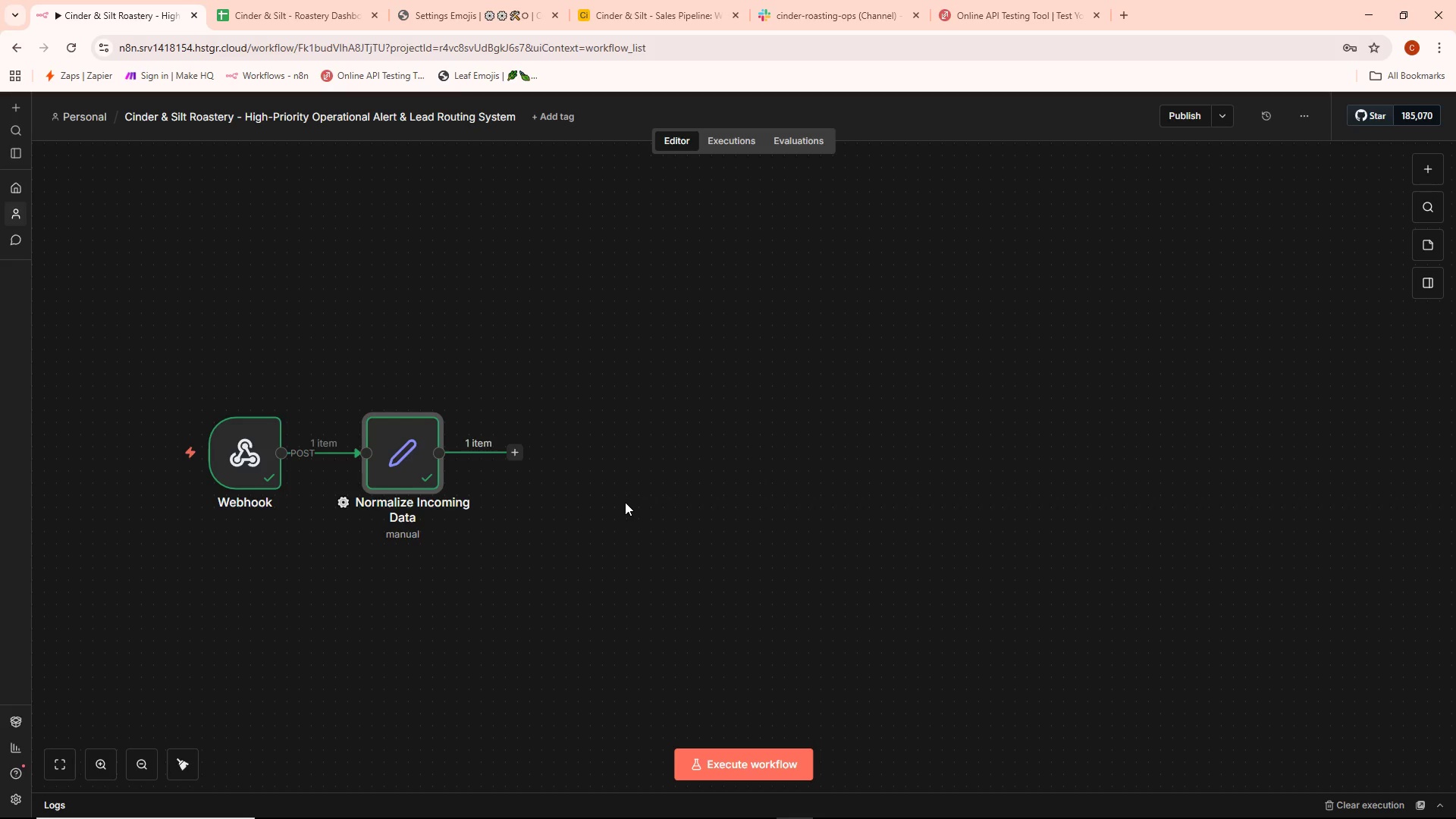 
left_click([519, 449])
 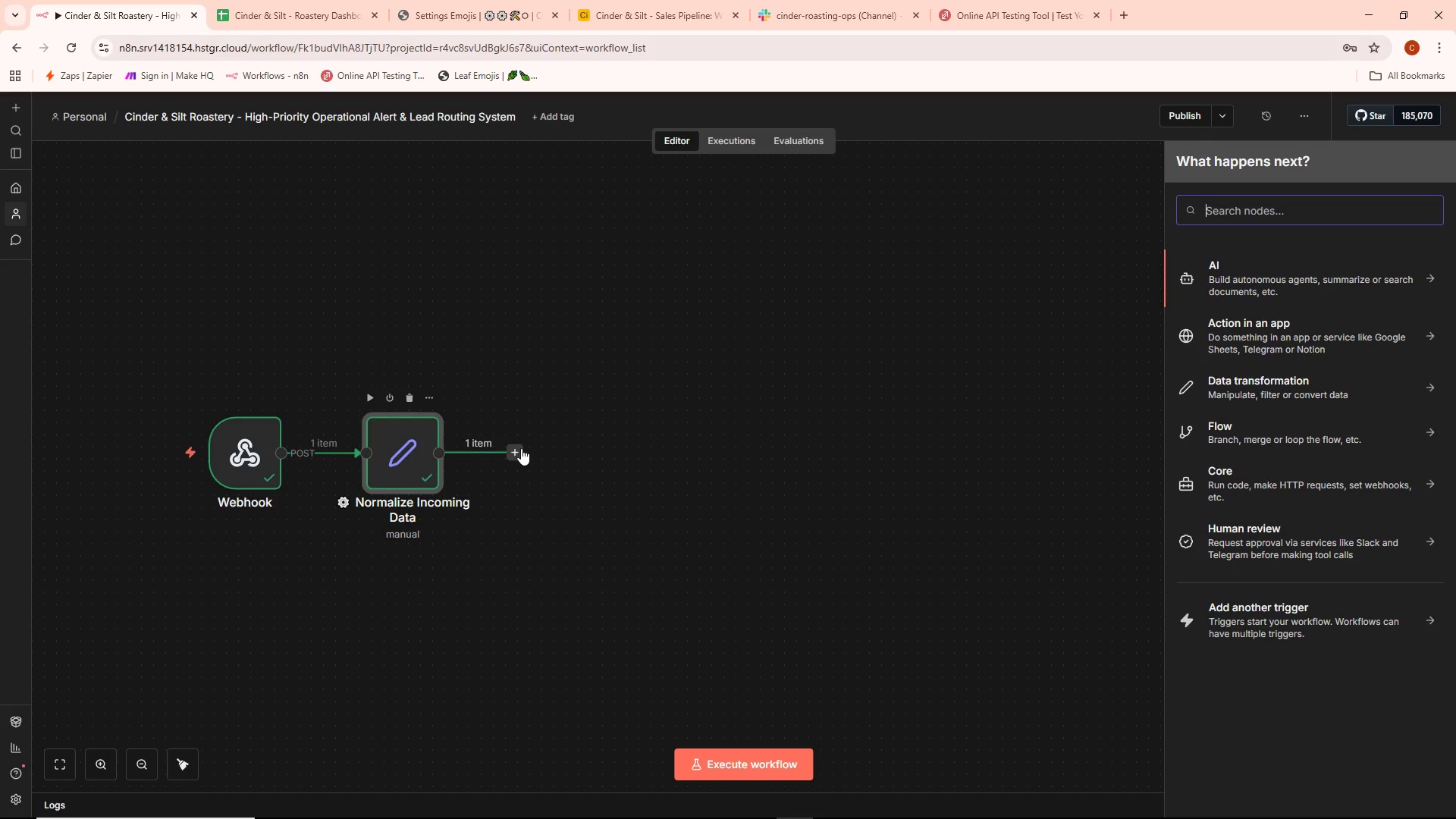 
type(swe)
 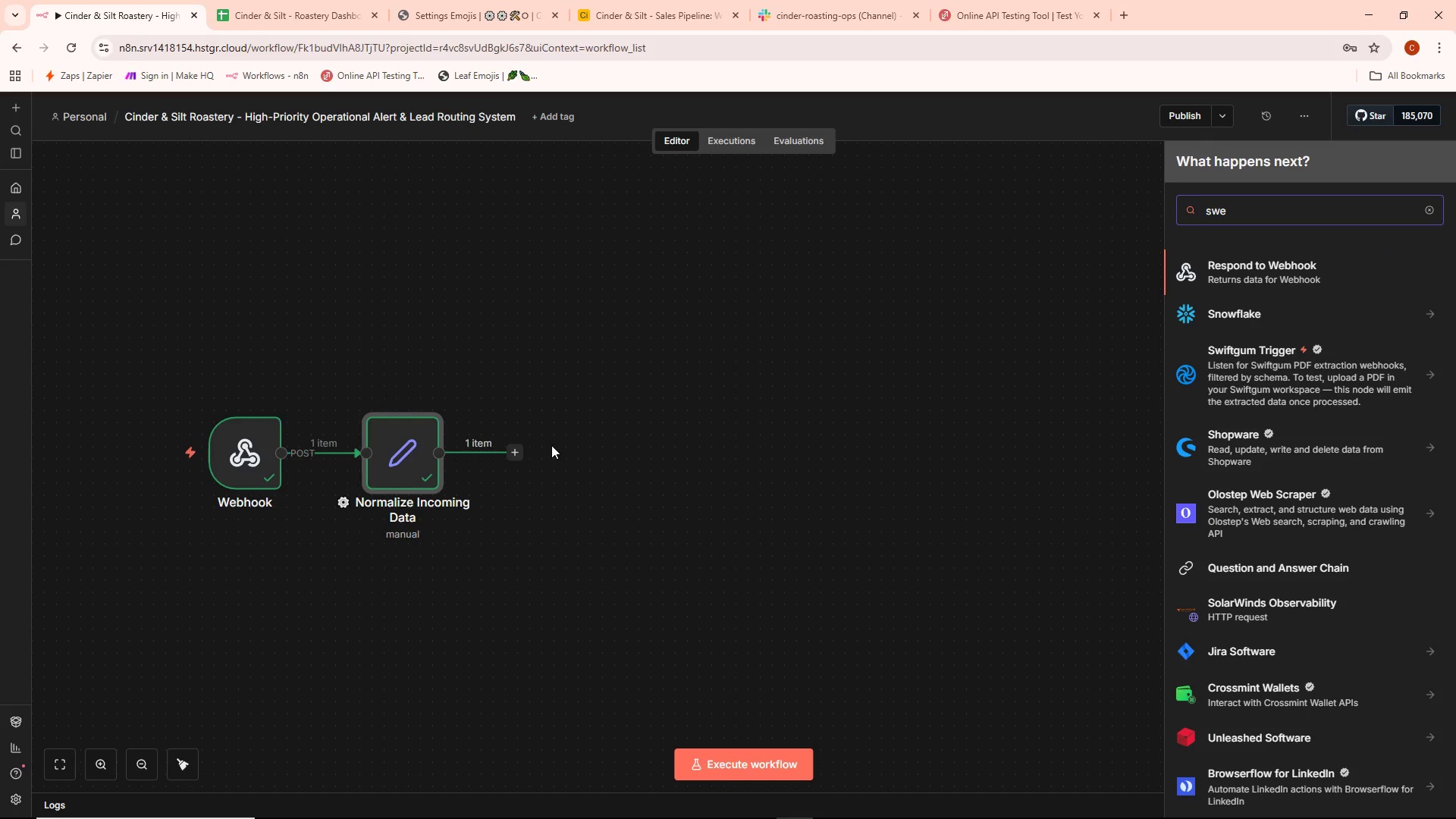 
key(Backspace)
 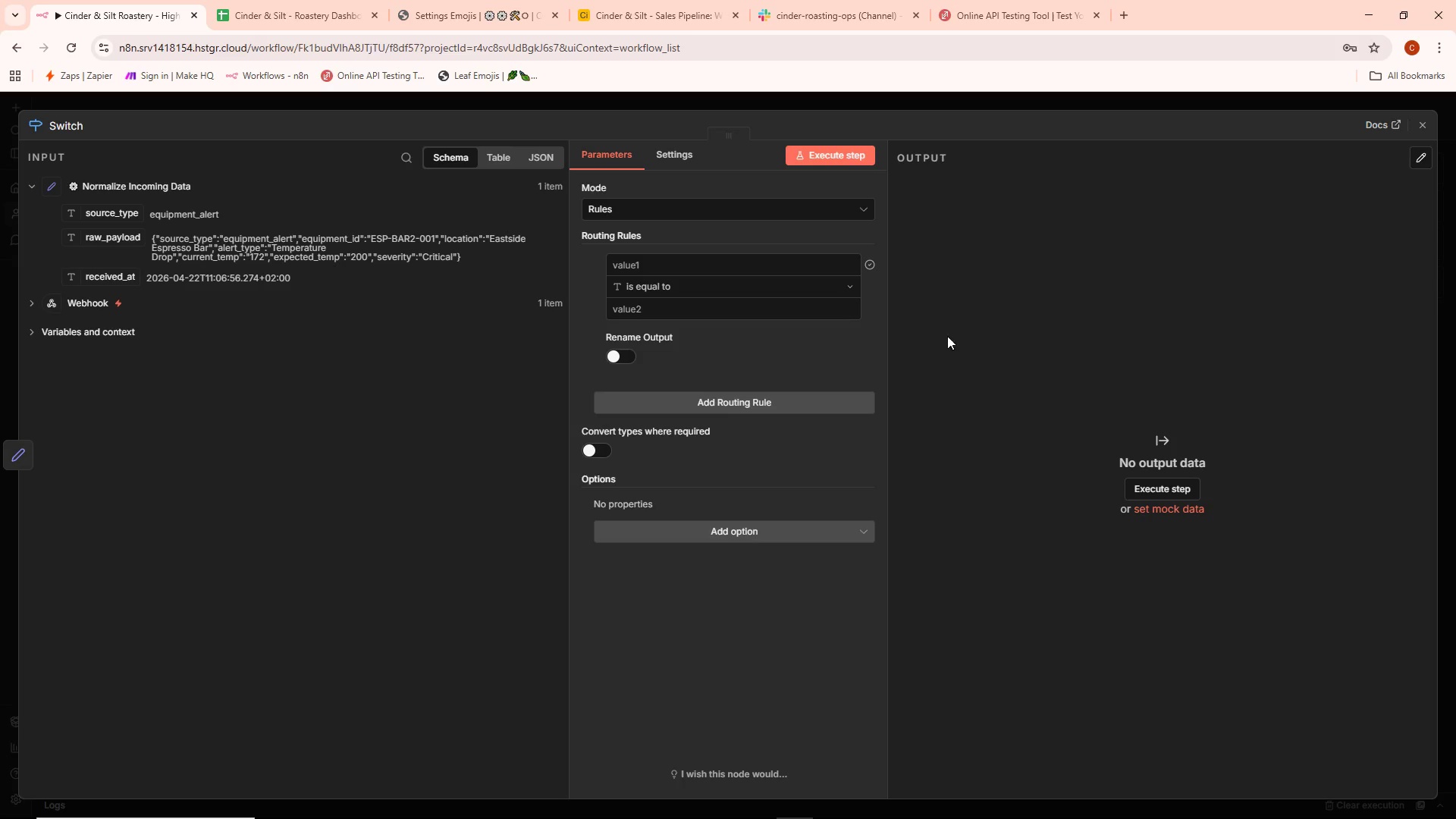 
left_click([714, 272])
 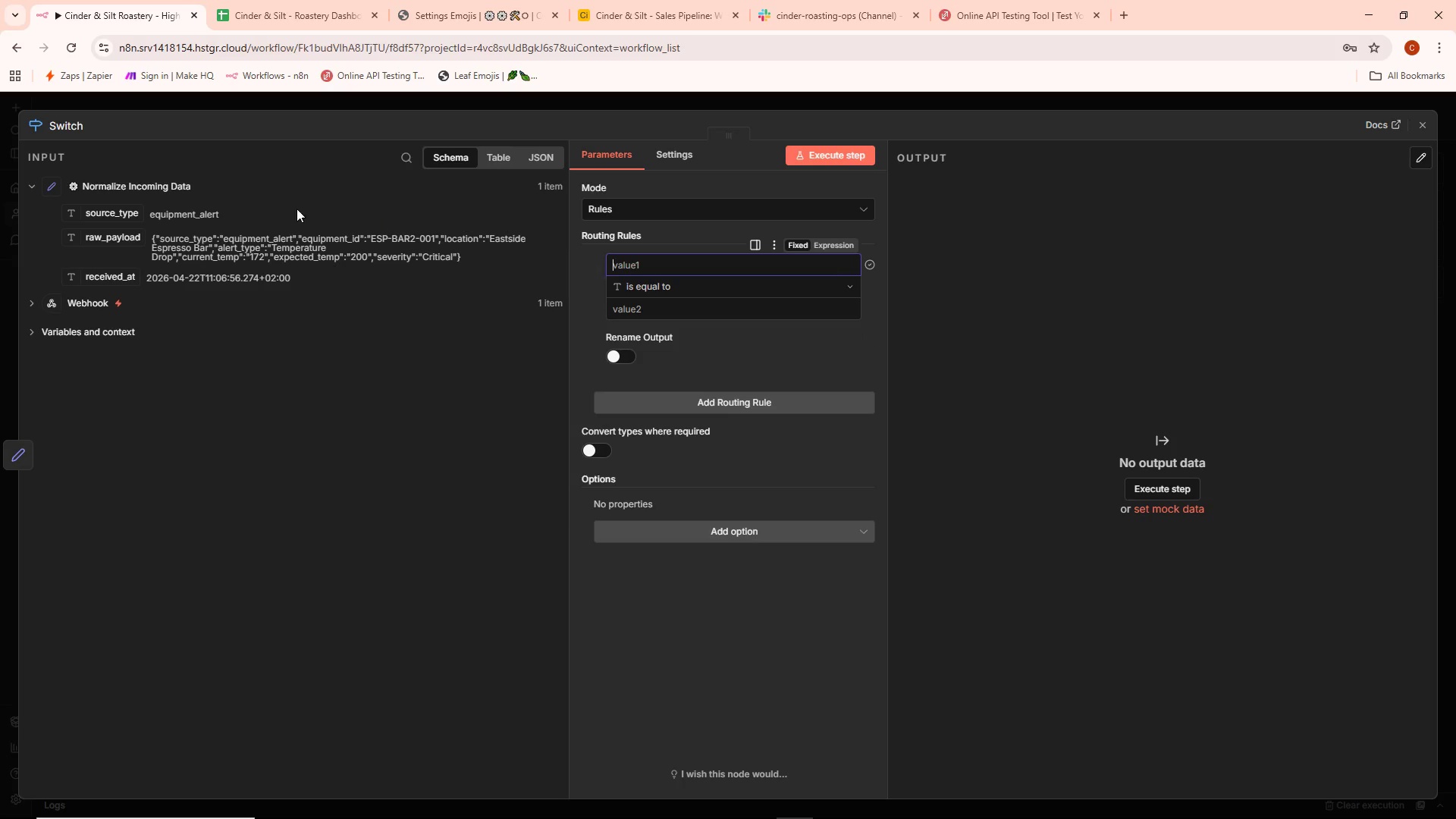 
left_click_drag(start_coordinate=[117, 220], to_coordinate=[659, 260])
 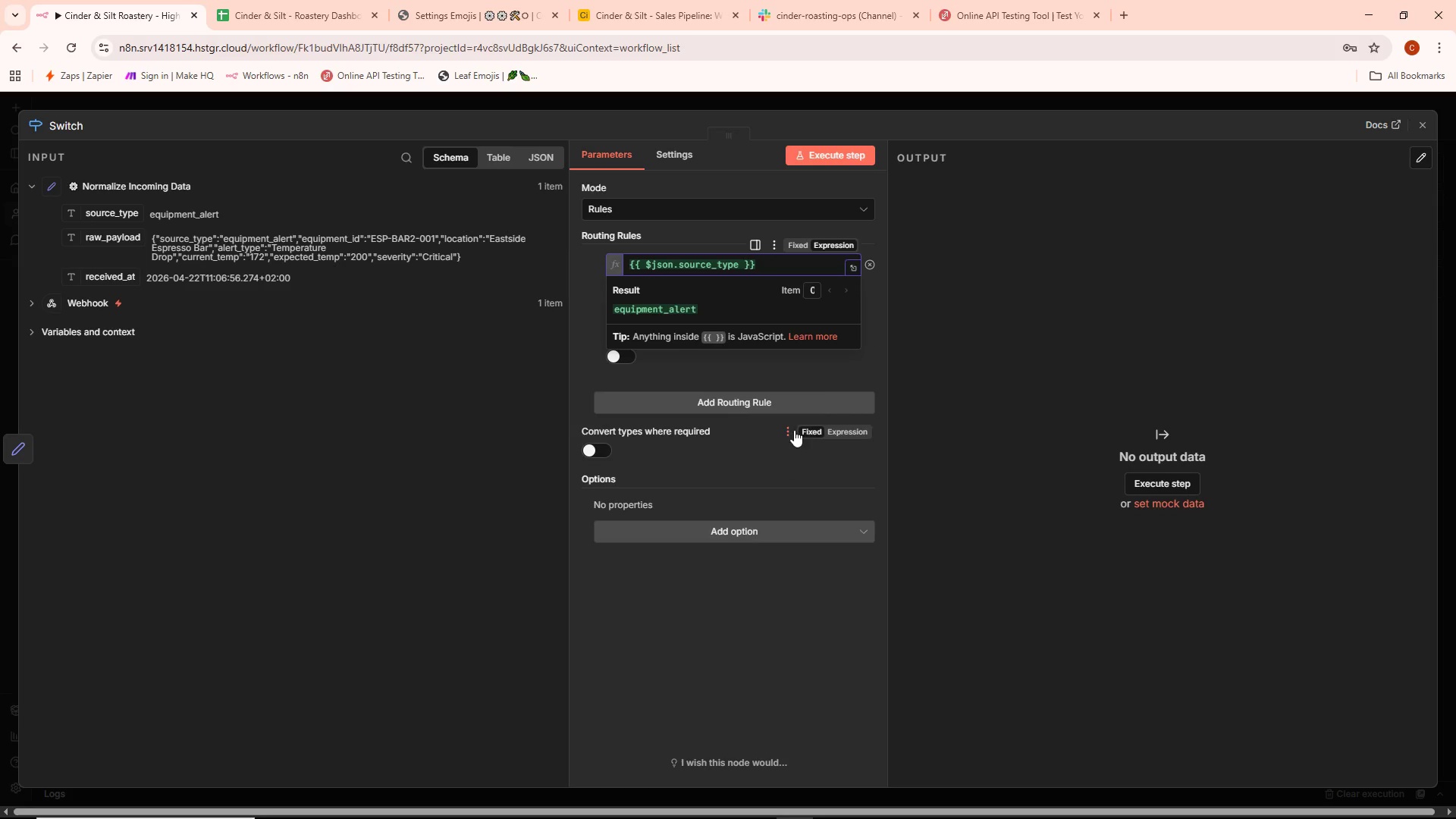 
left_click([819, 375])
 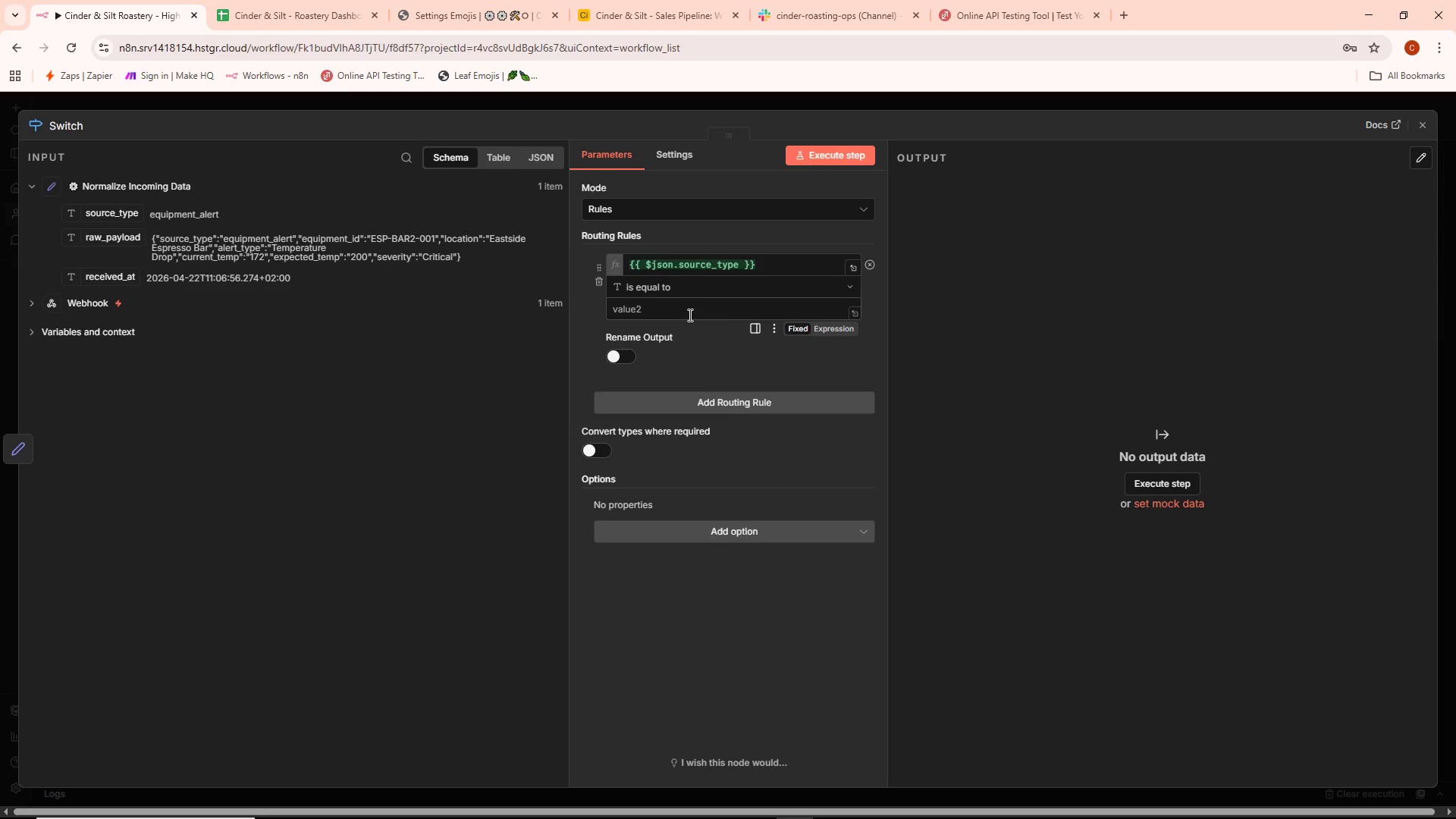 
left_click([689, 315])
 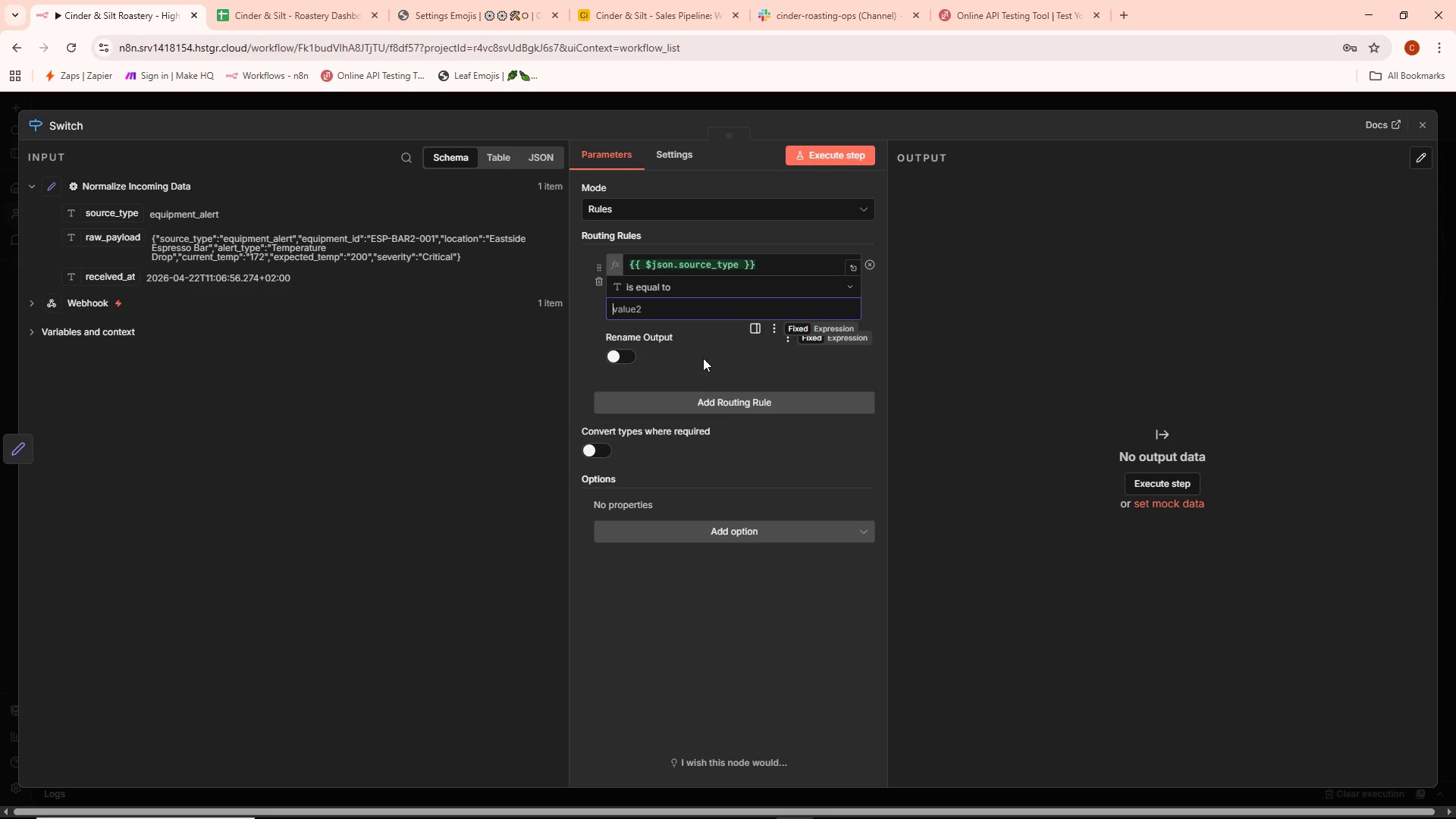 
wait(13.92)
 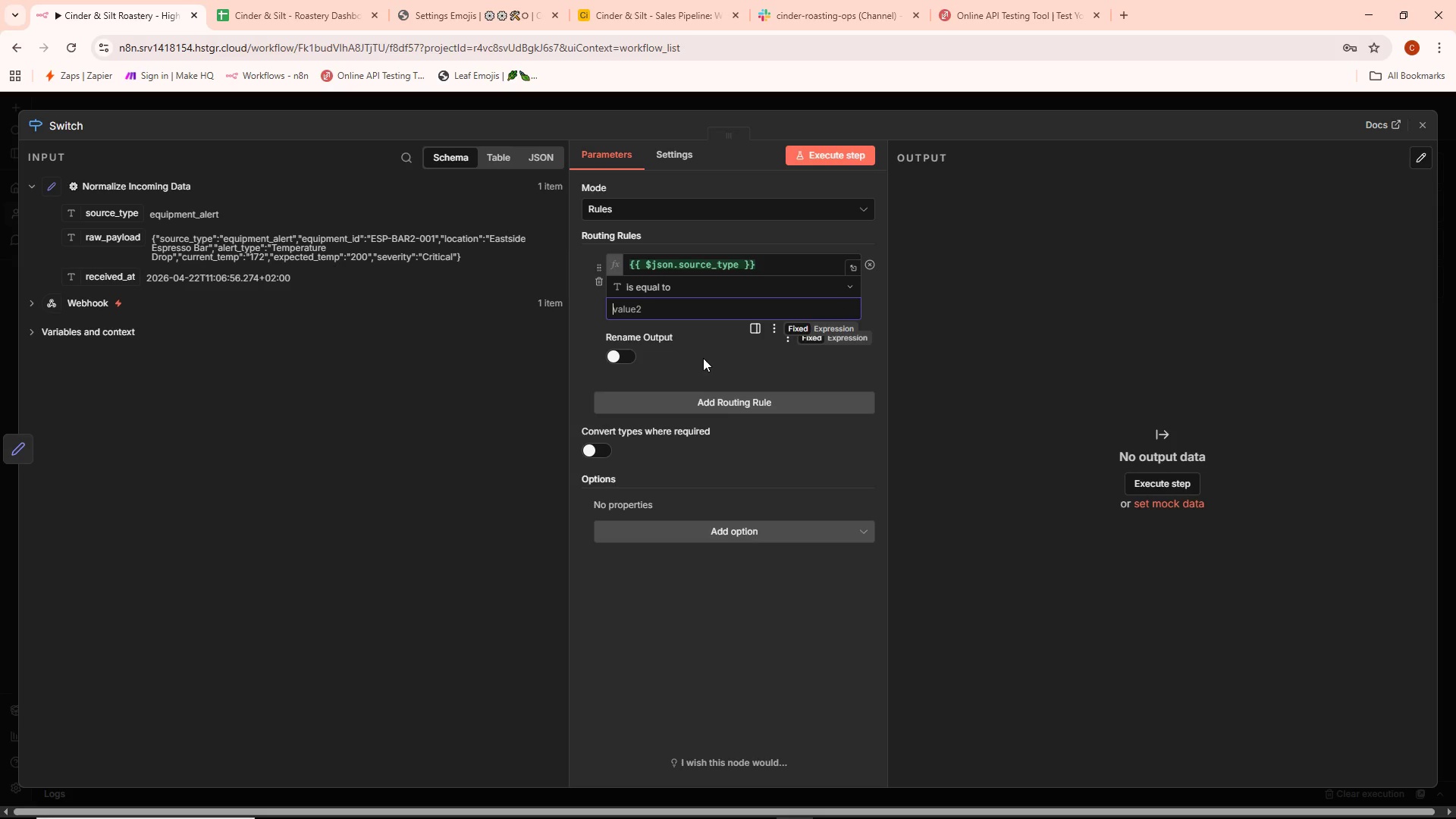 
left_click([675, 209])
 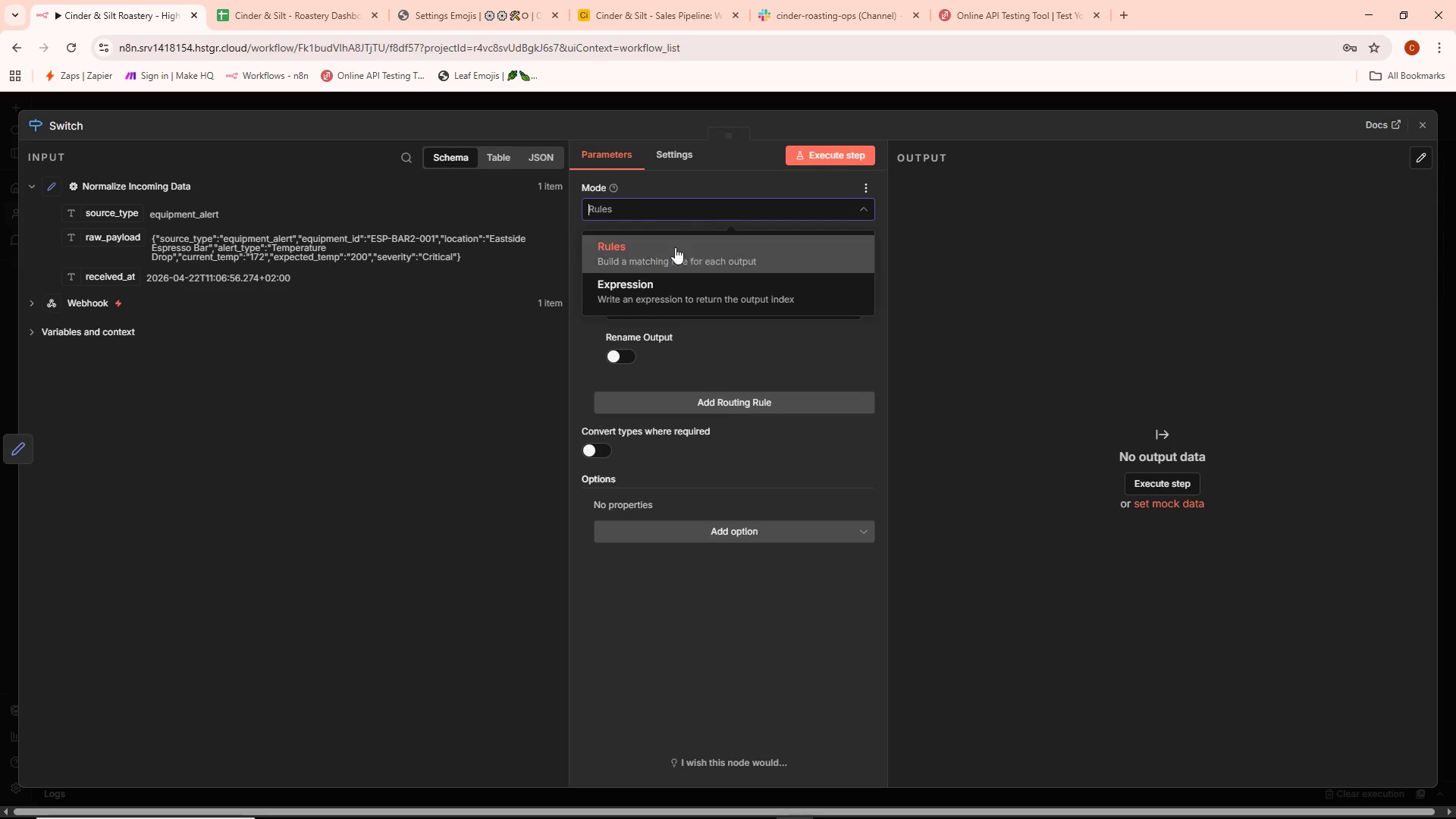 
mouse_move([717, 341])
 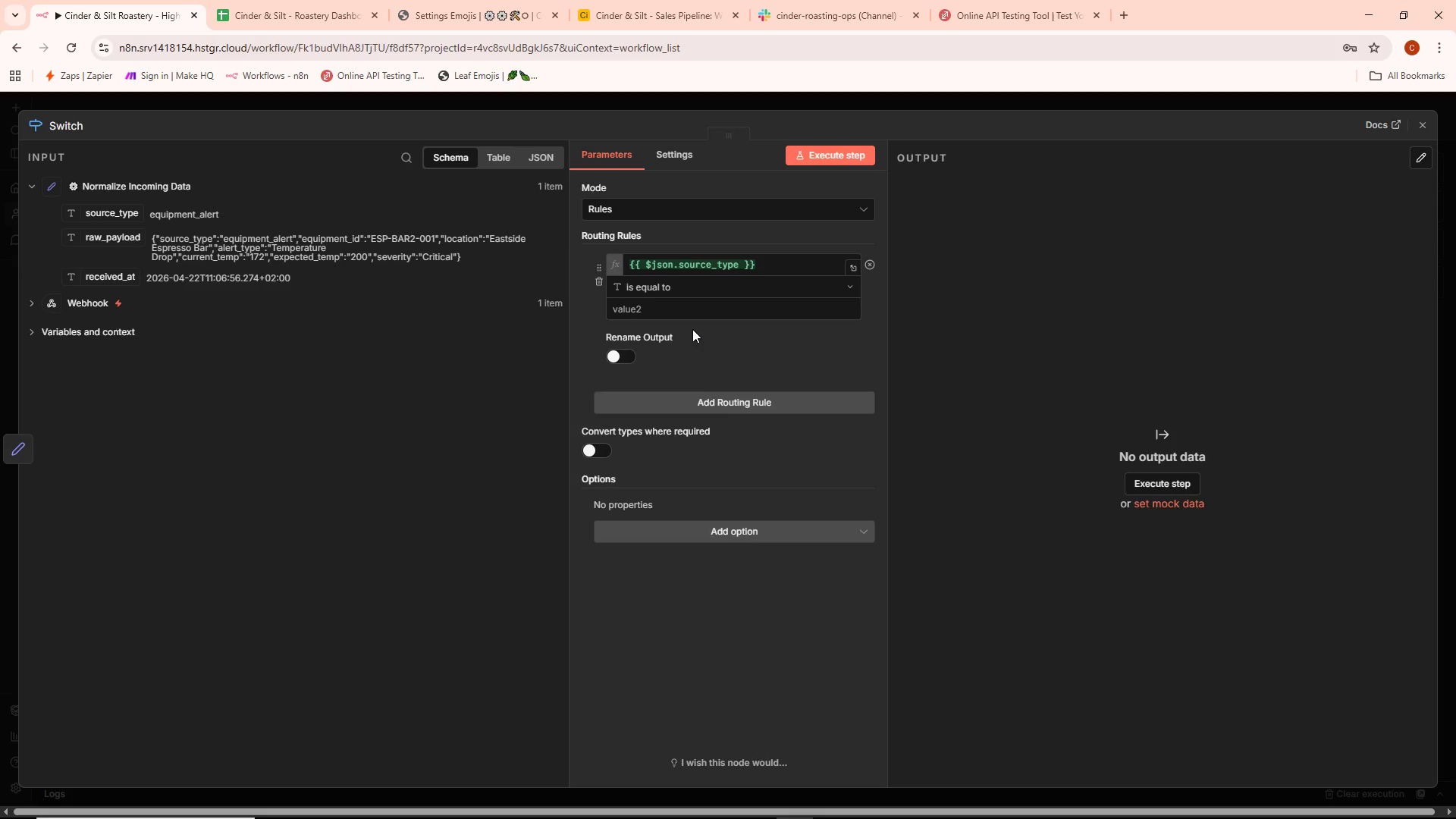 
left_click([748, 373])
 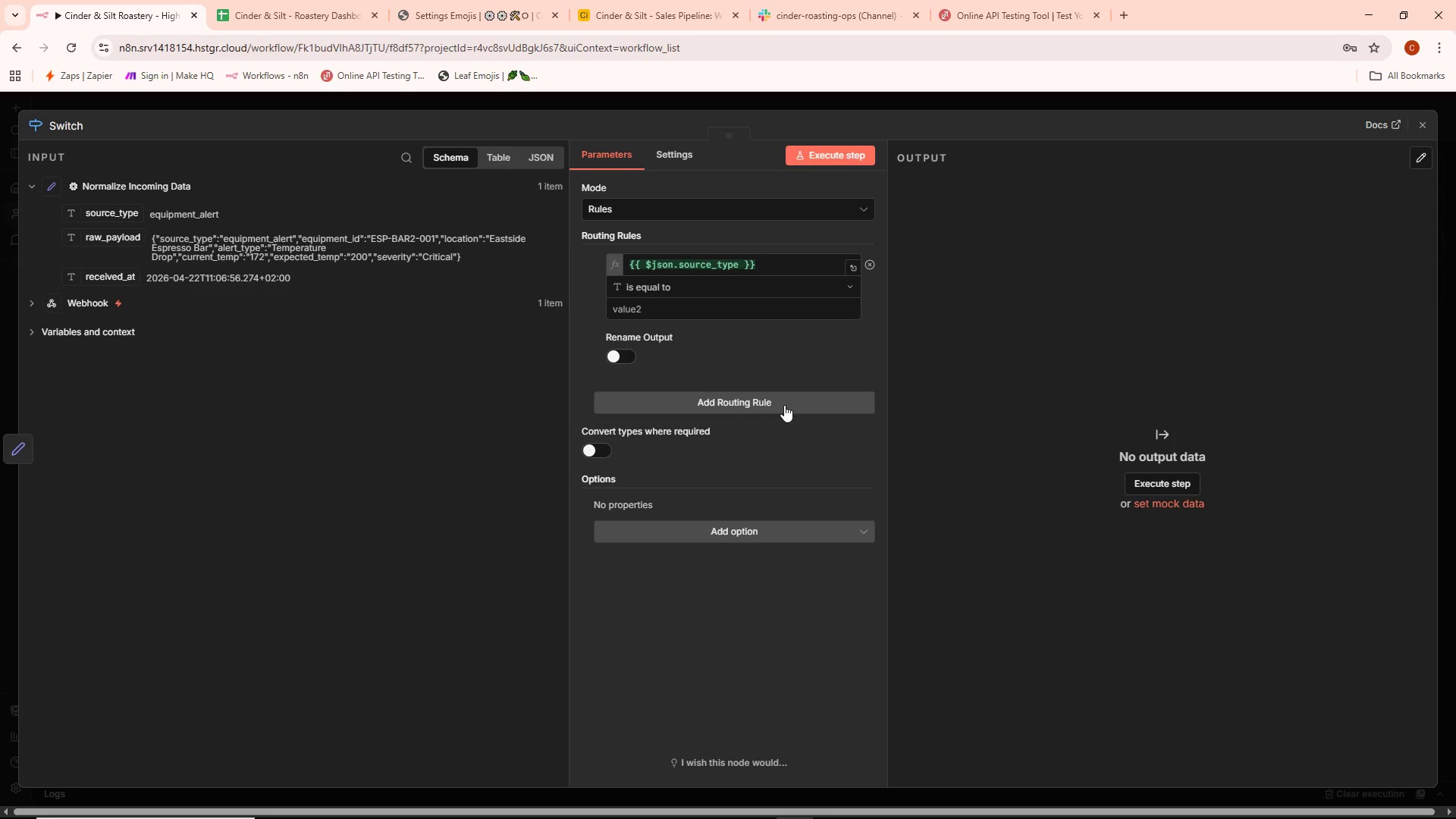 
wait(11.16)
 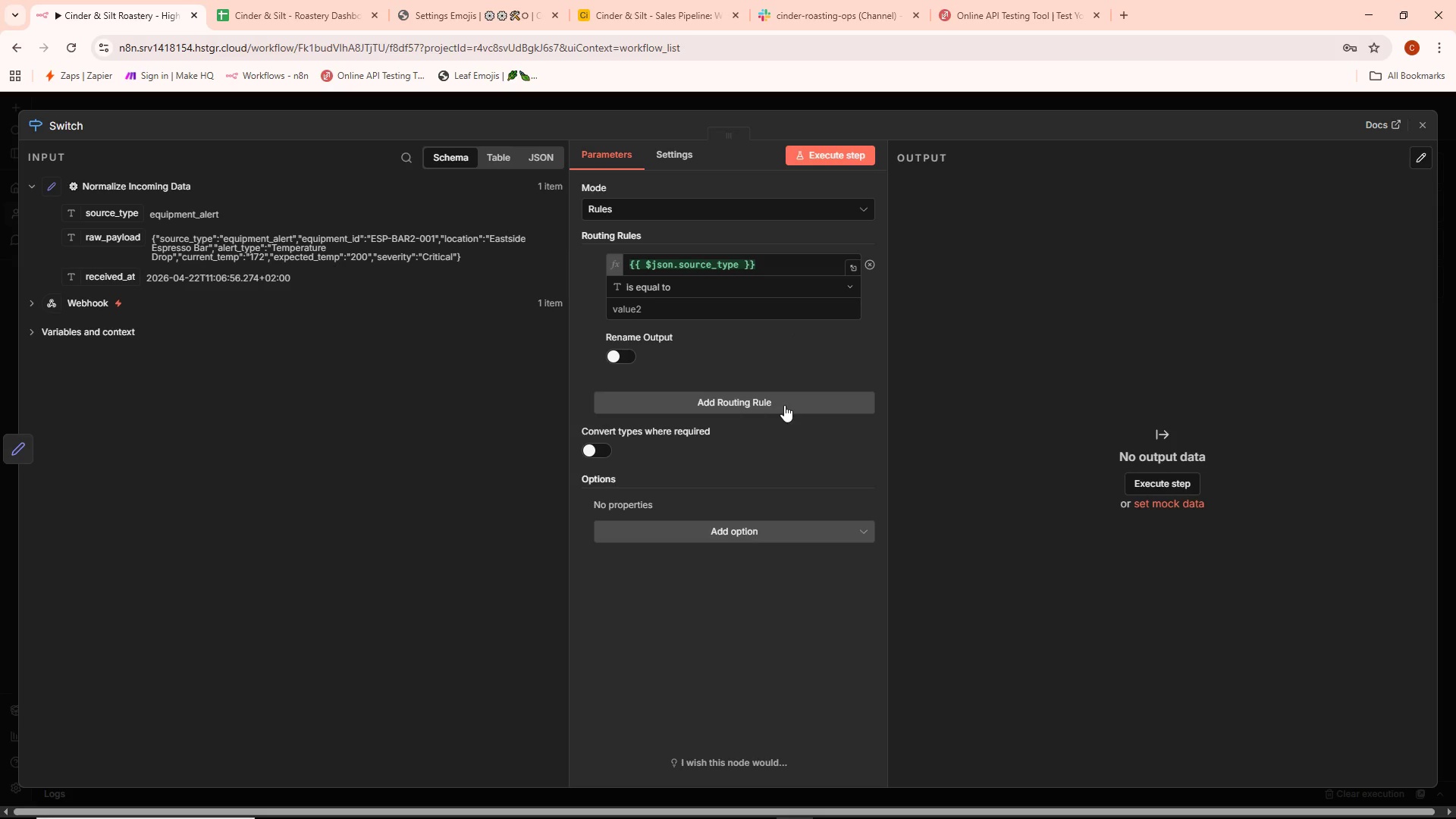 
left_click([719, 350])
 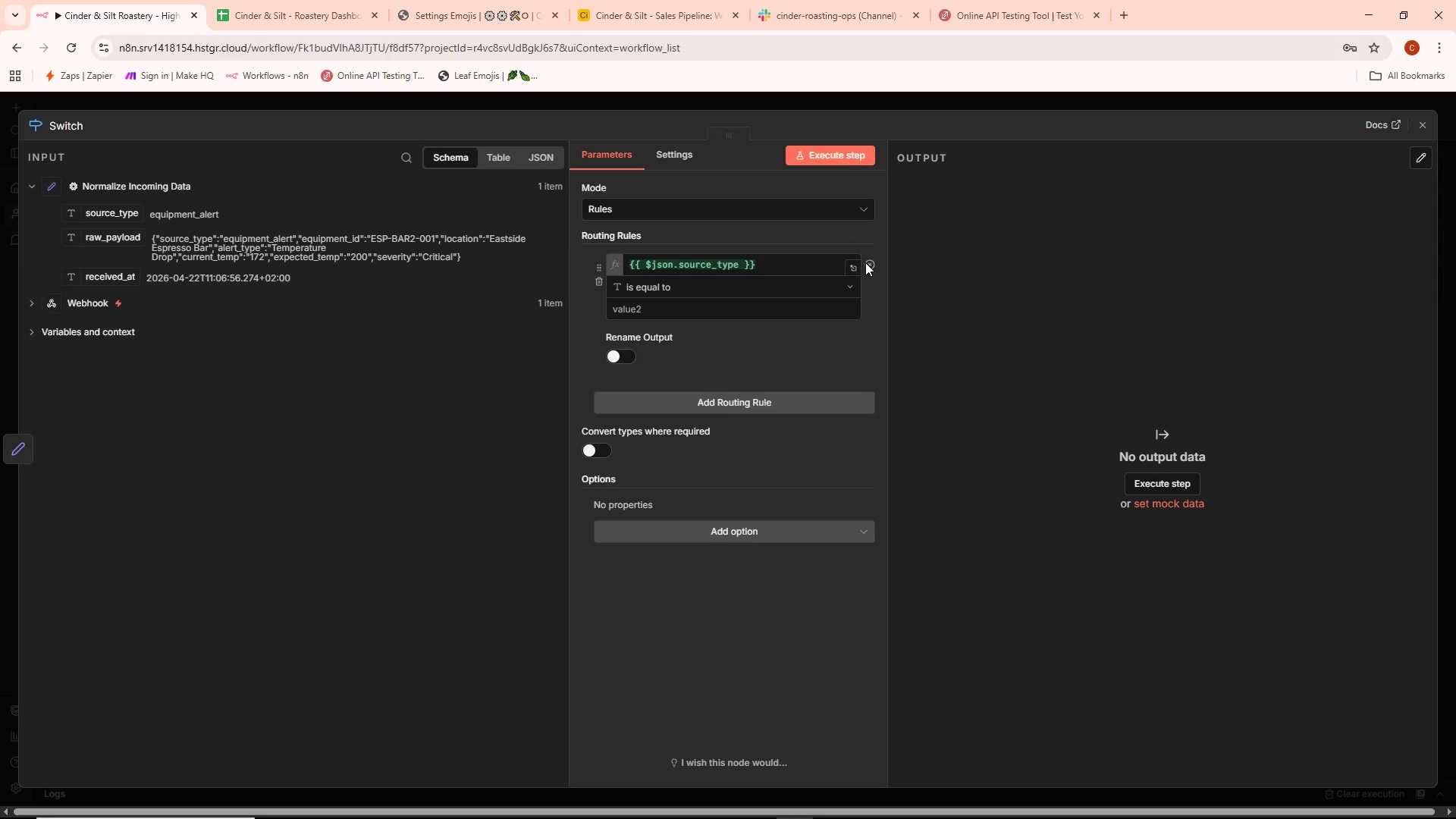 
left_click([868, 262])
 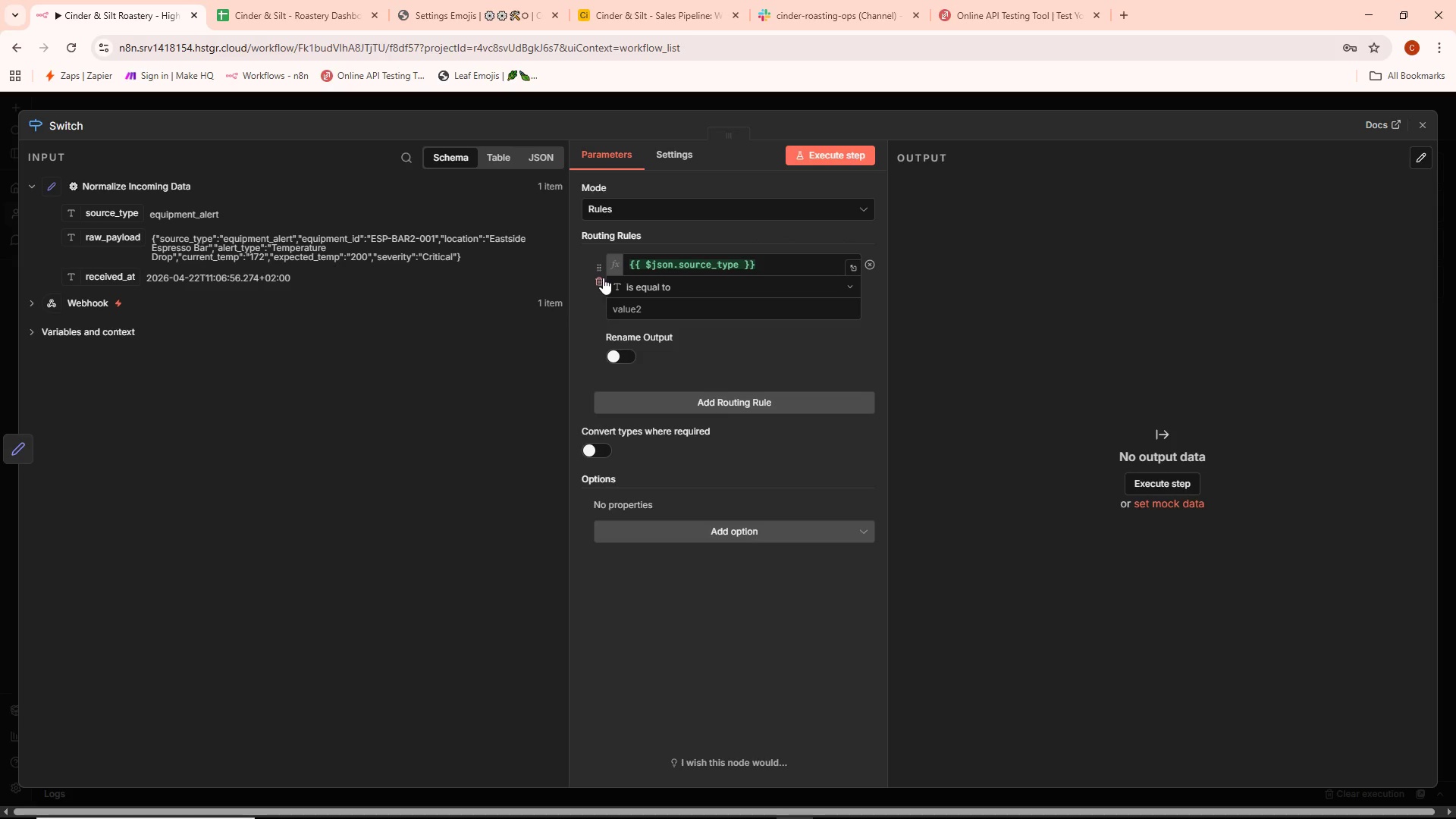 
left_click([603, 278])
 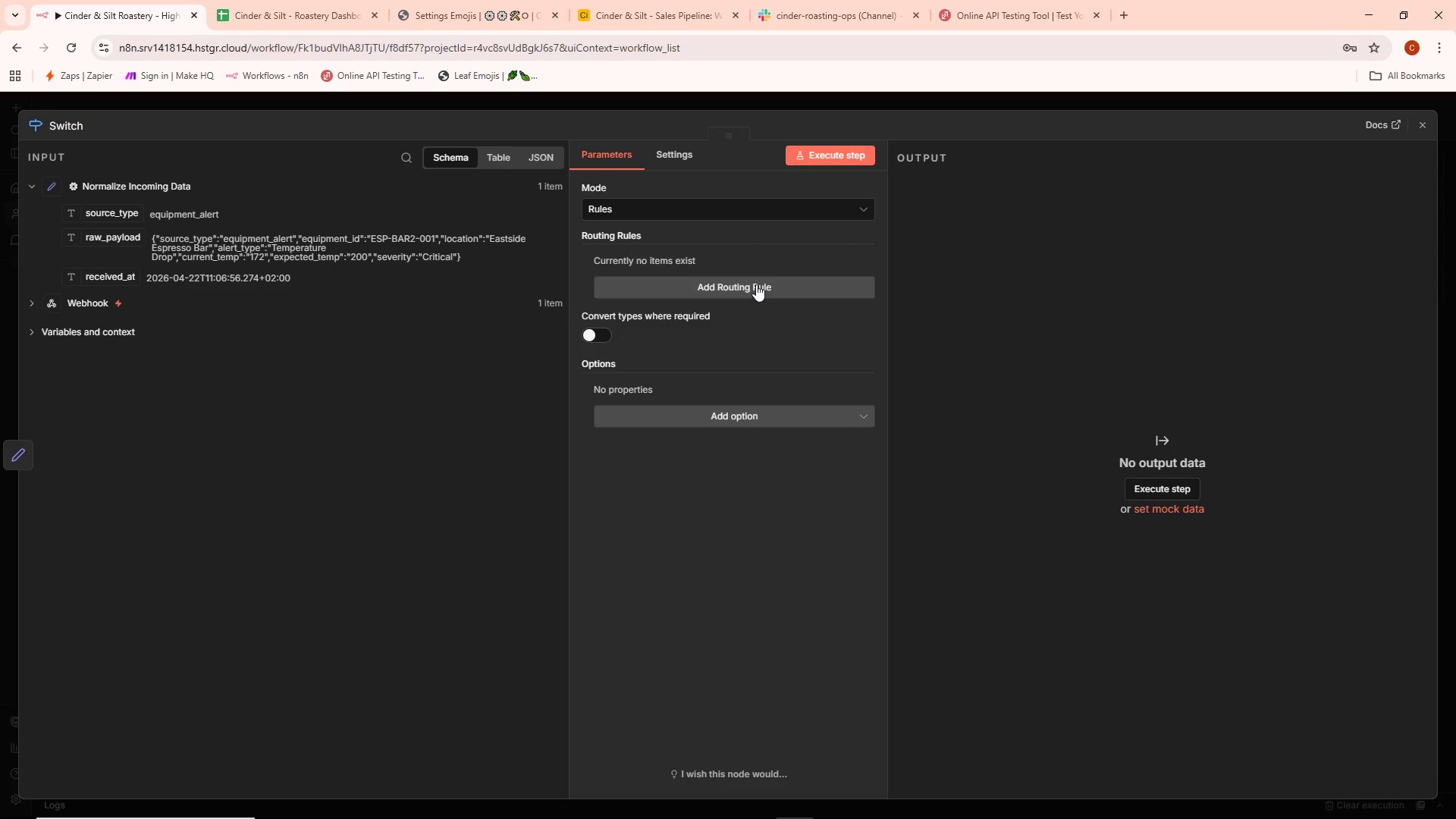 
left_click([756, 284])
 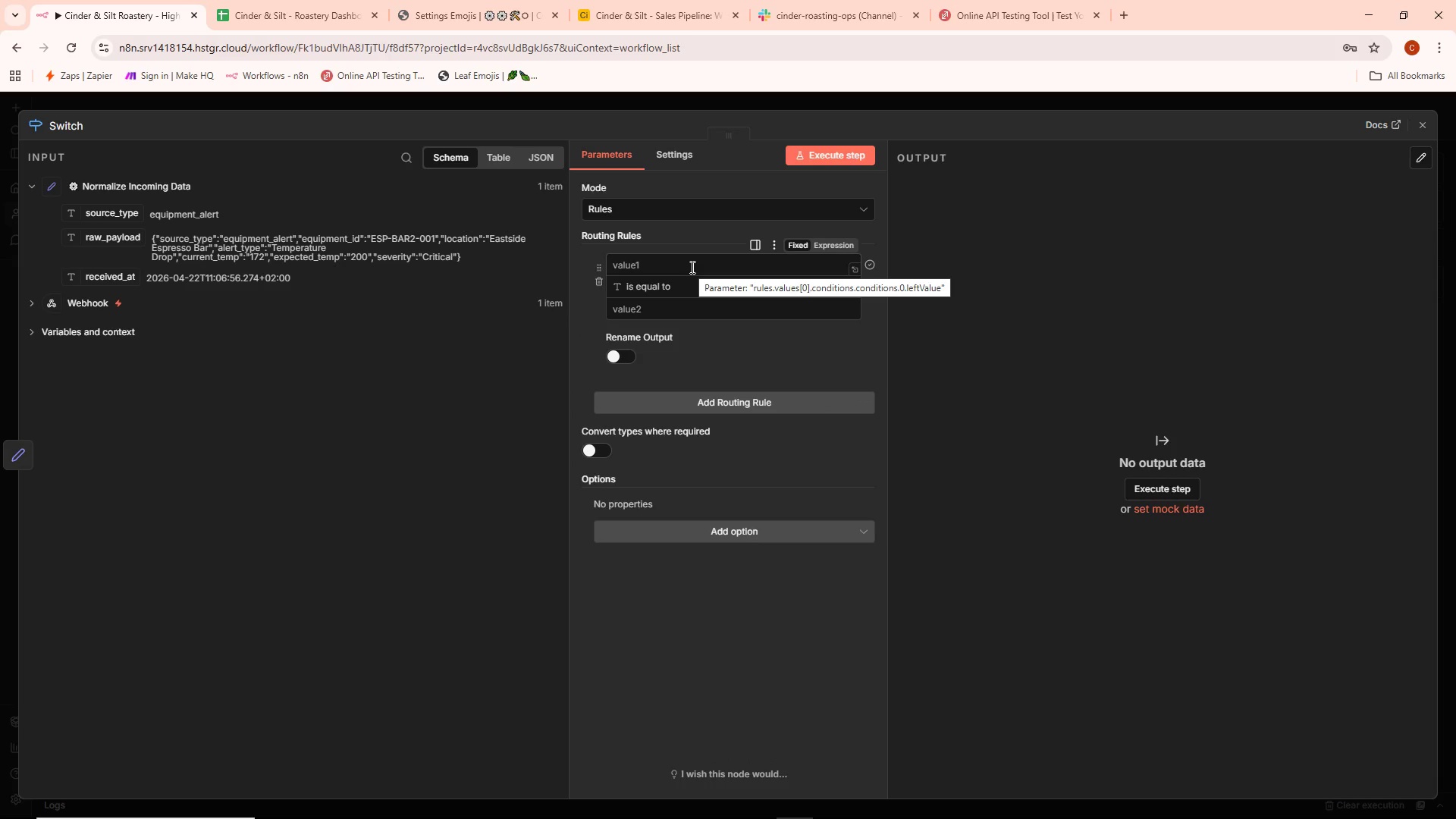 
wait(5.97)
 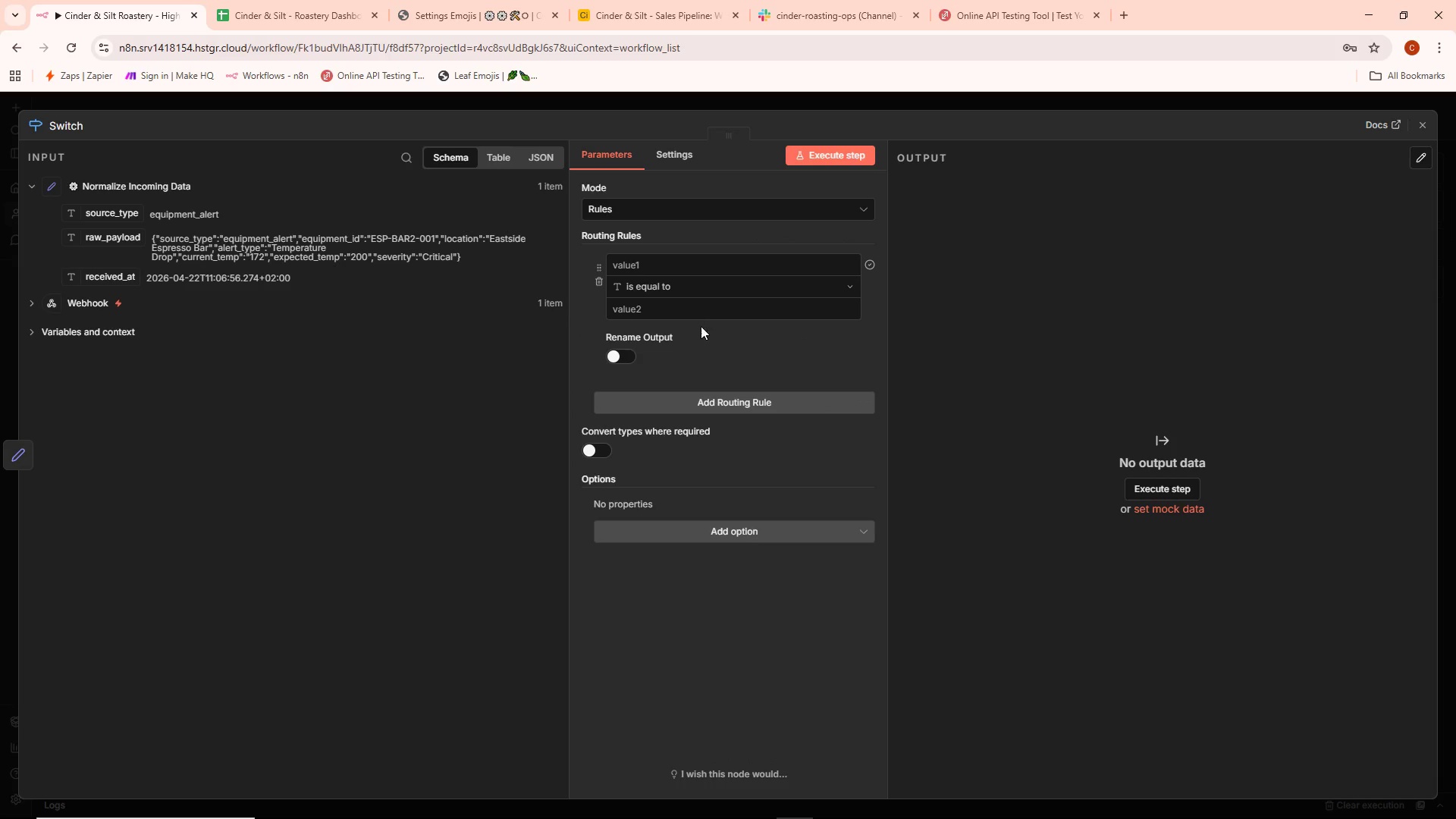 
left_click([691, 267])
 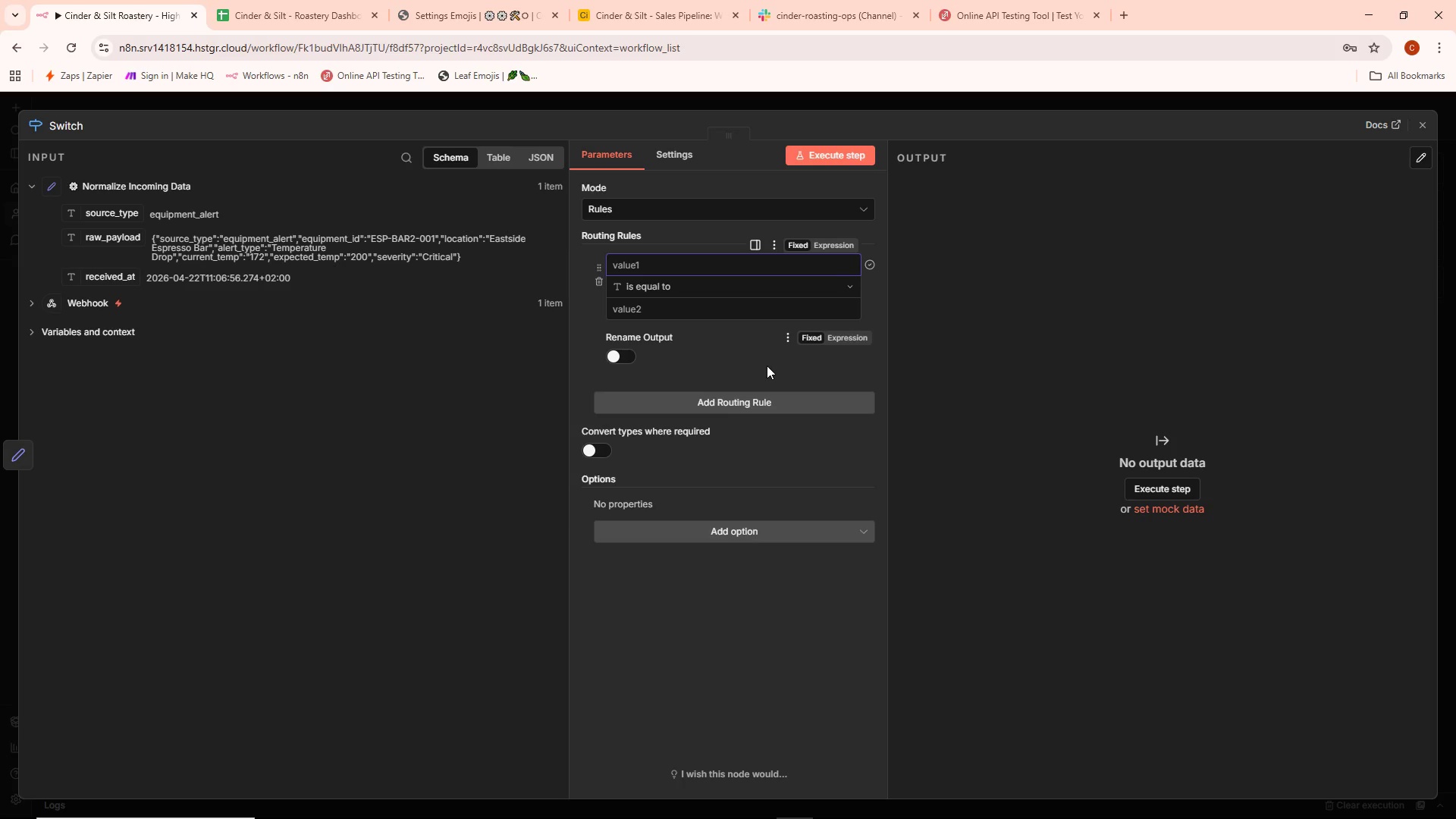 
wait(5.32)
 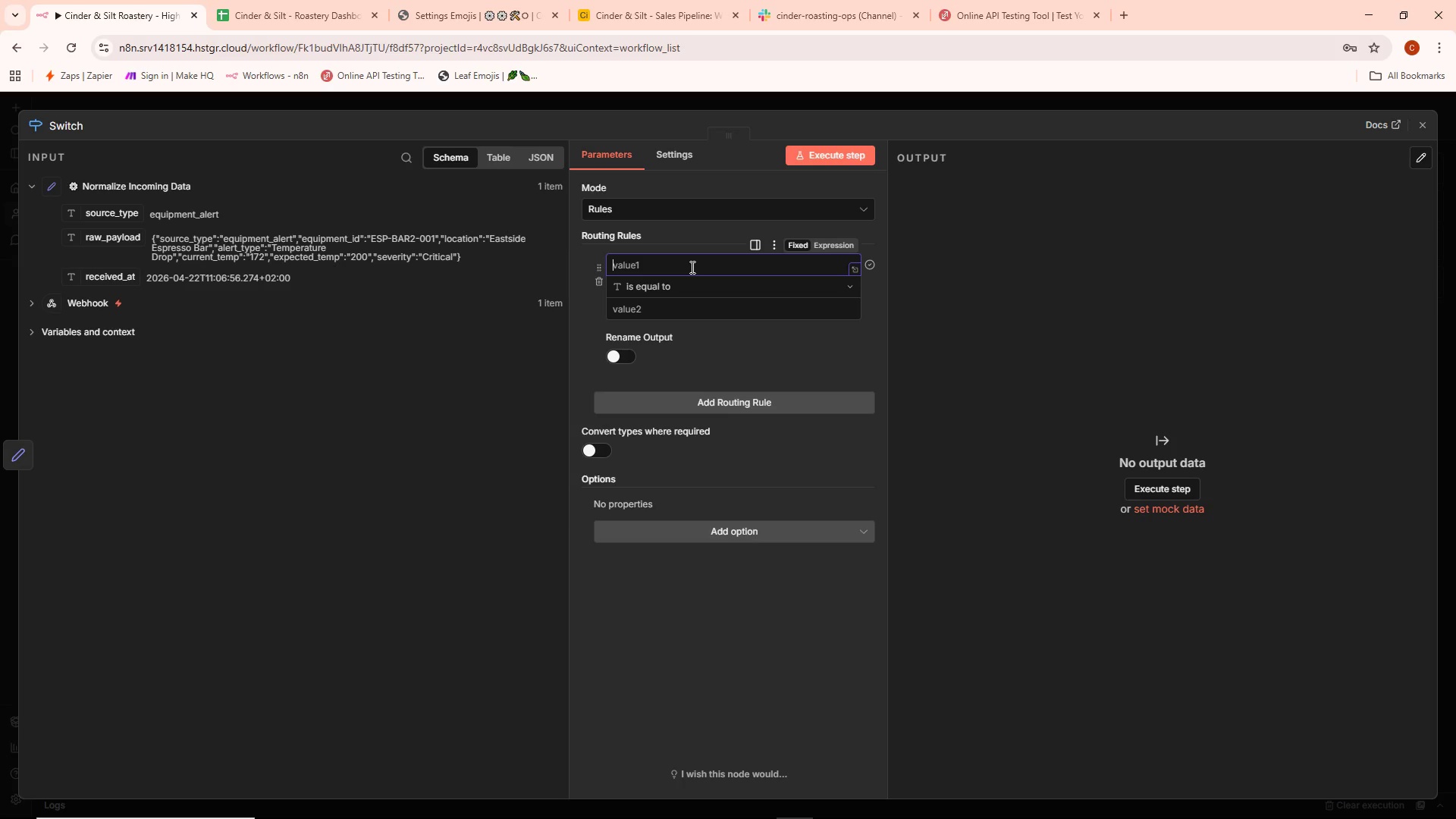 
mouse_move([714, 534])
 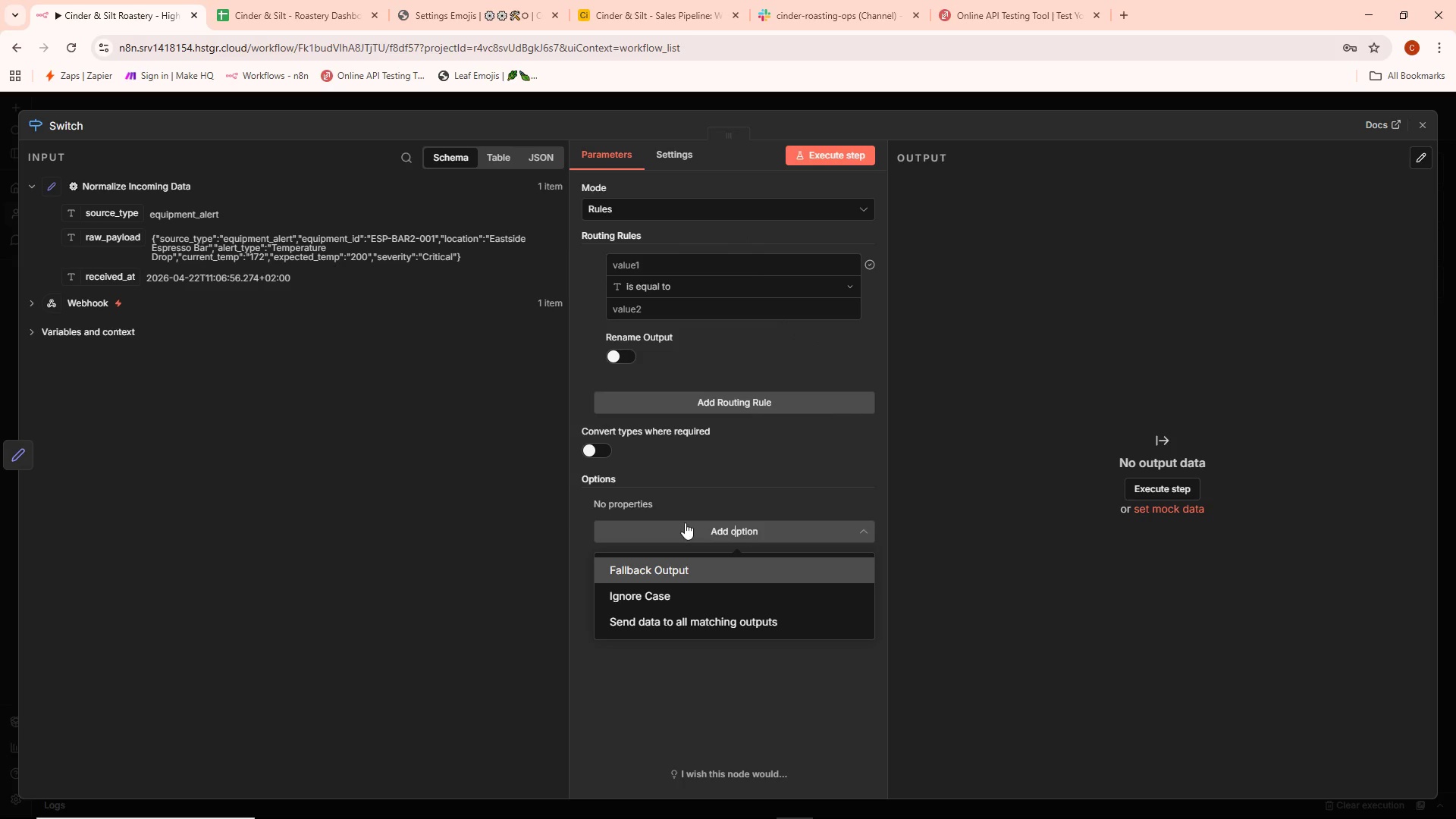 
left_click([704, 464])
 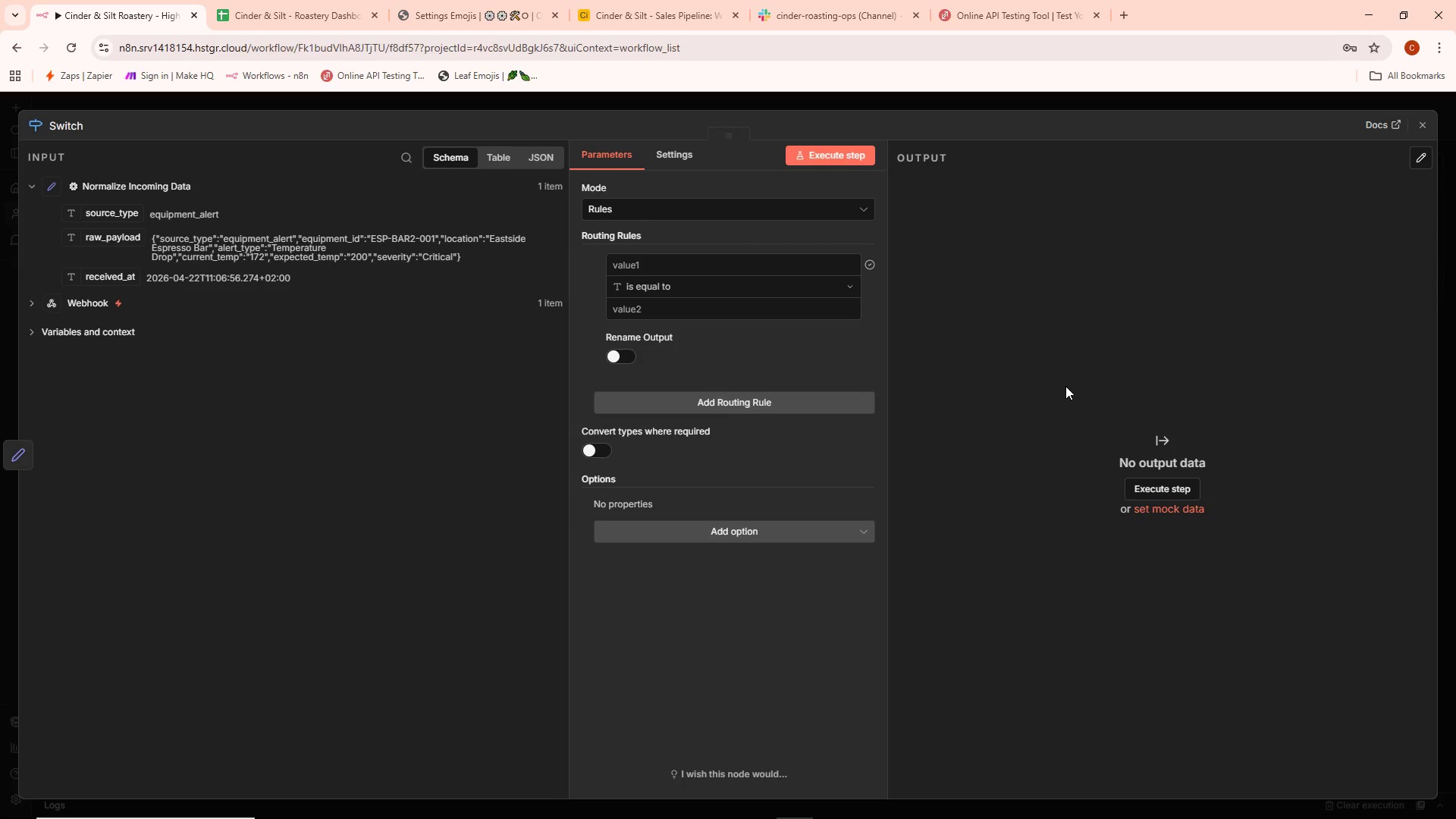 
wait(27.55)
 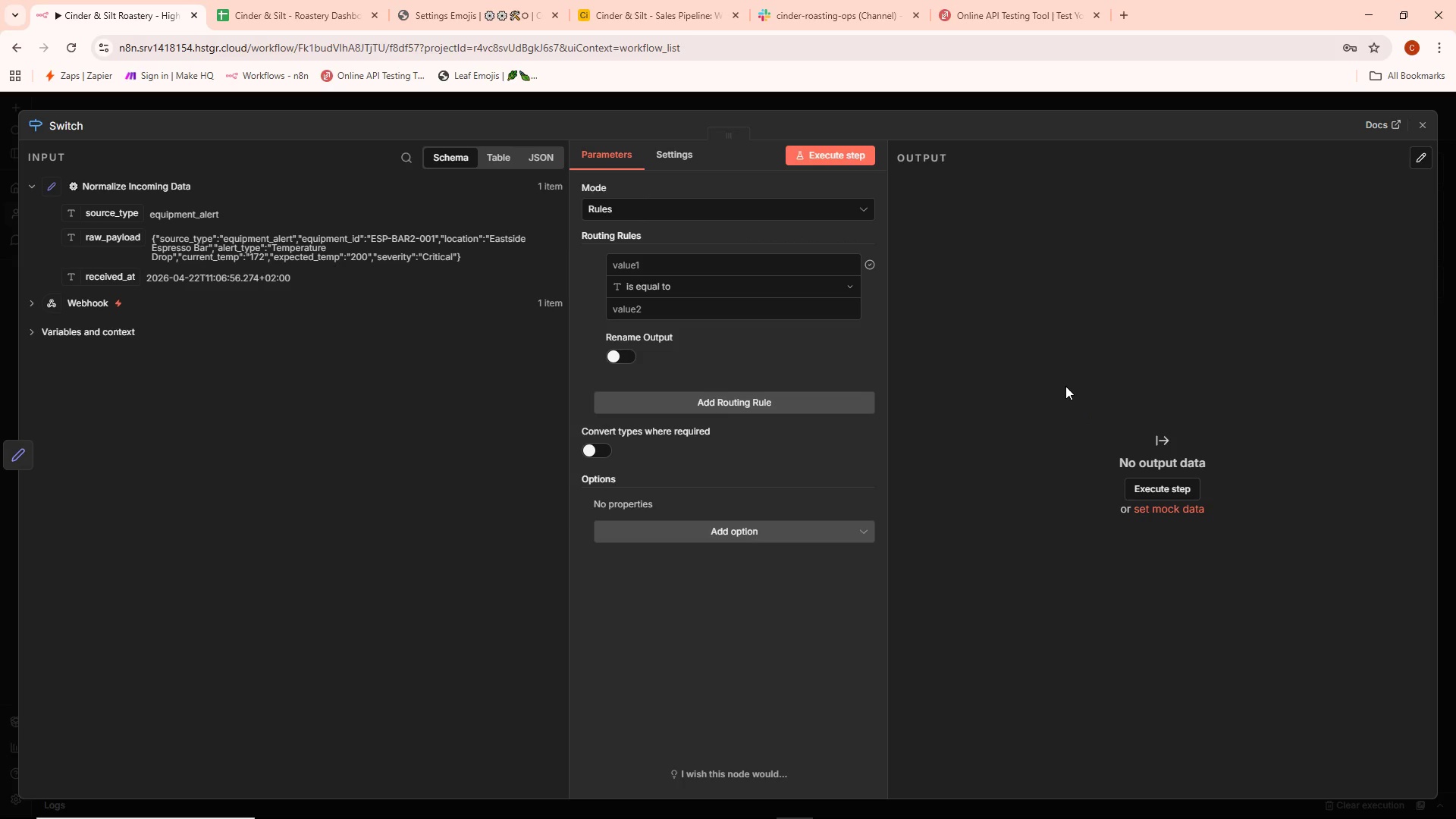 
left_click([673, 267])
 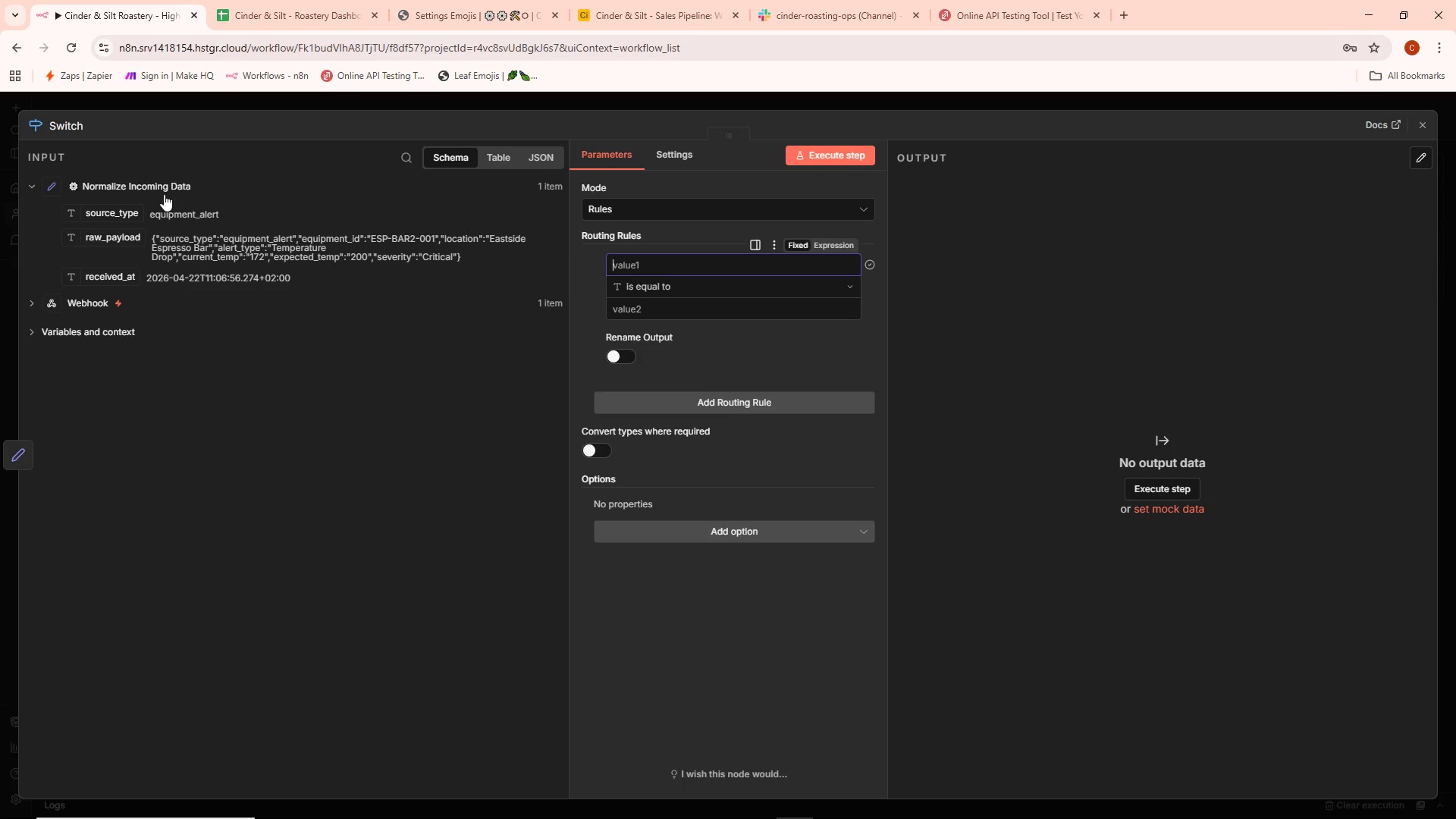 
left_click_drag(start_coordinate=[119, 213], to_coordinate=[641, 271])
 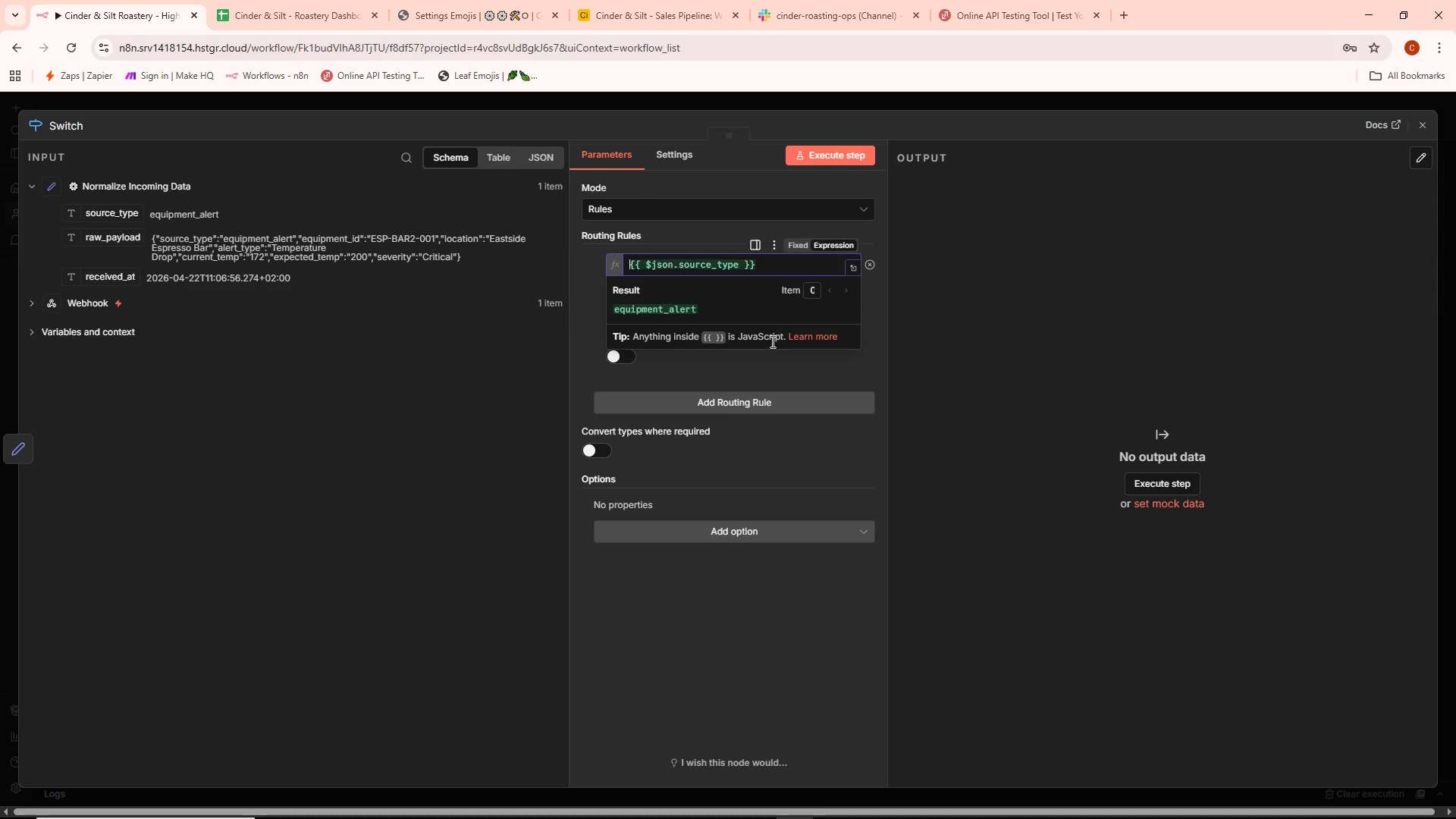 
mouse_move([758, 360])
 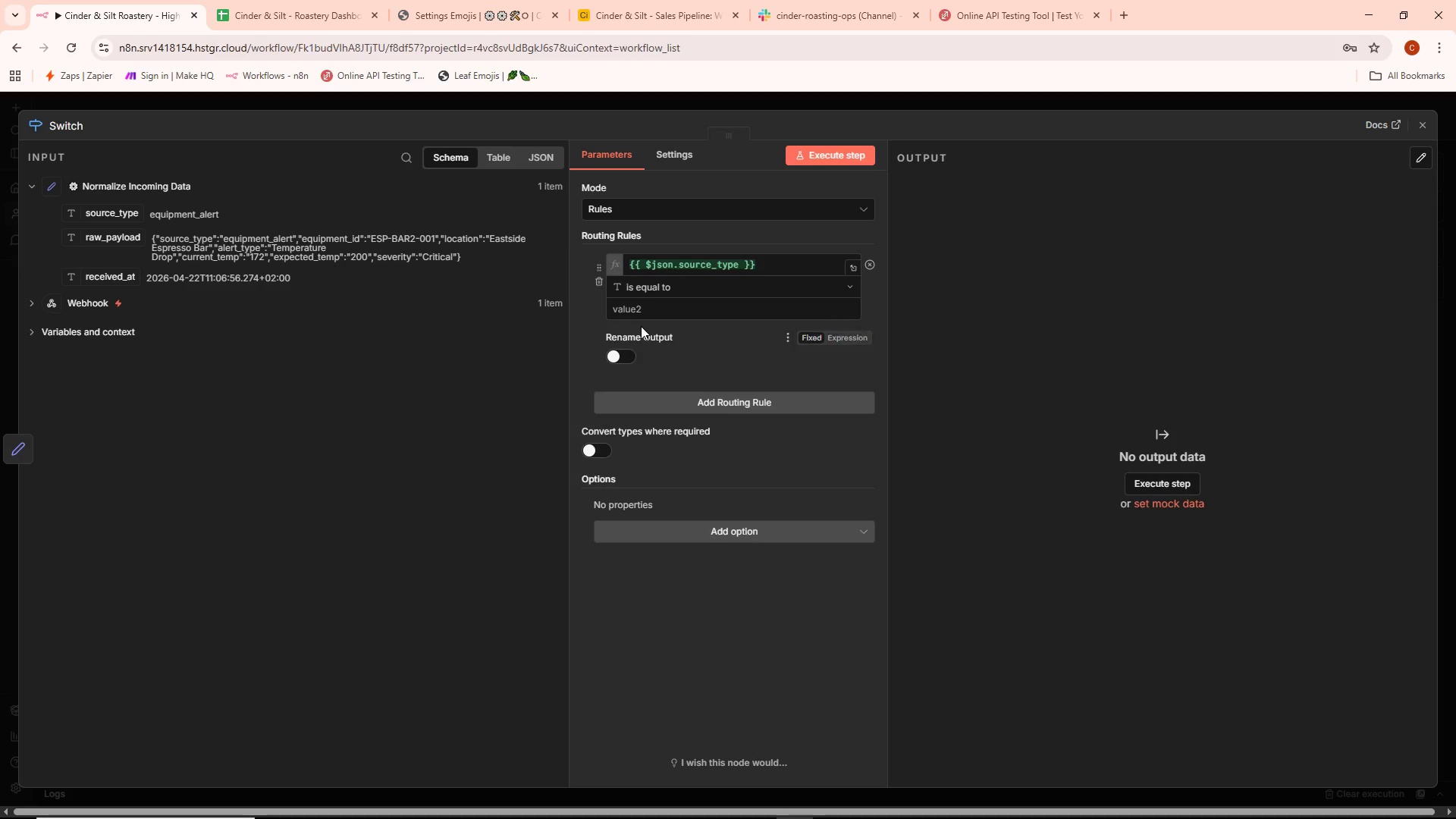 
wait(8.61)
 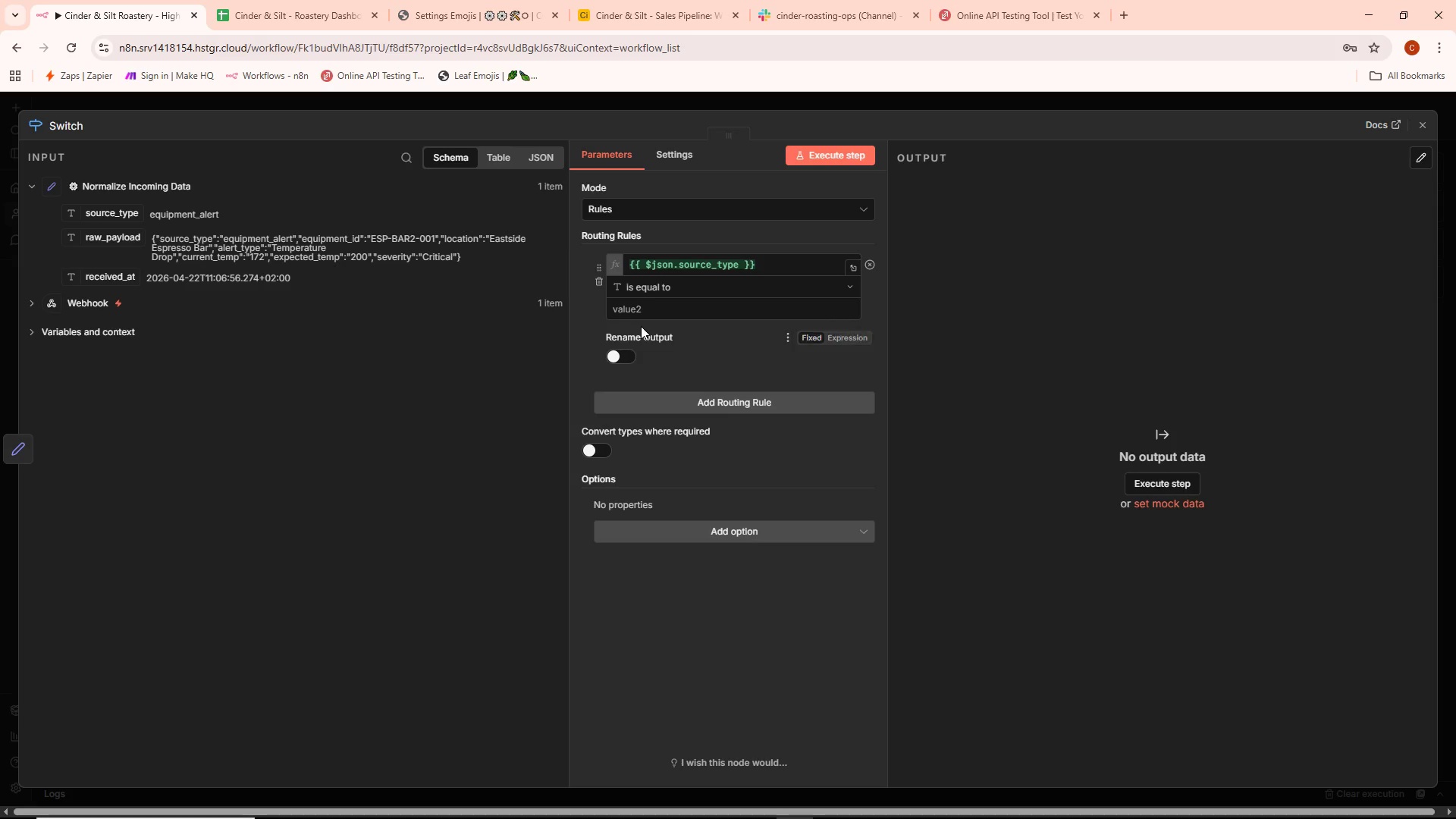 
mouse_move([705, 312])
 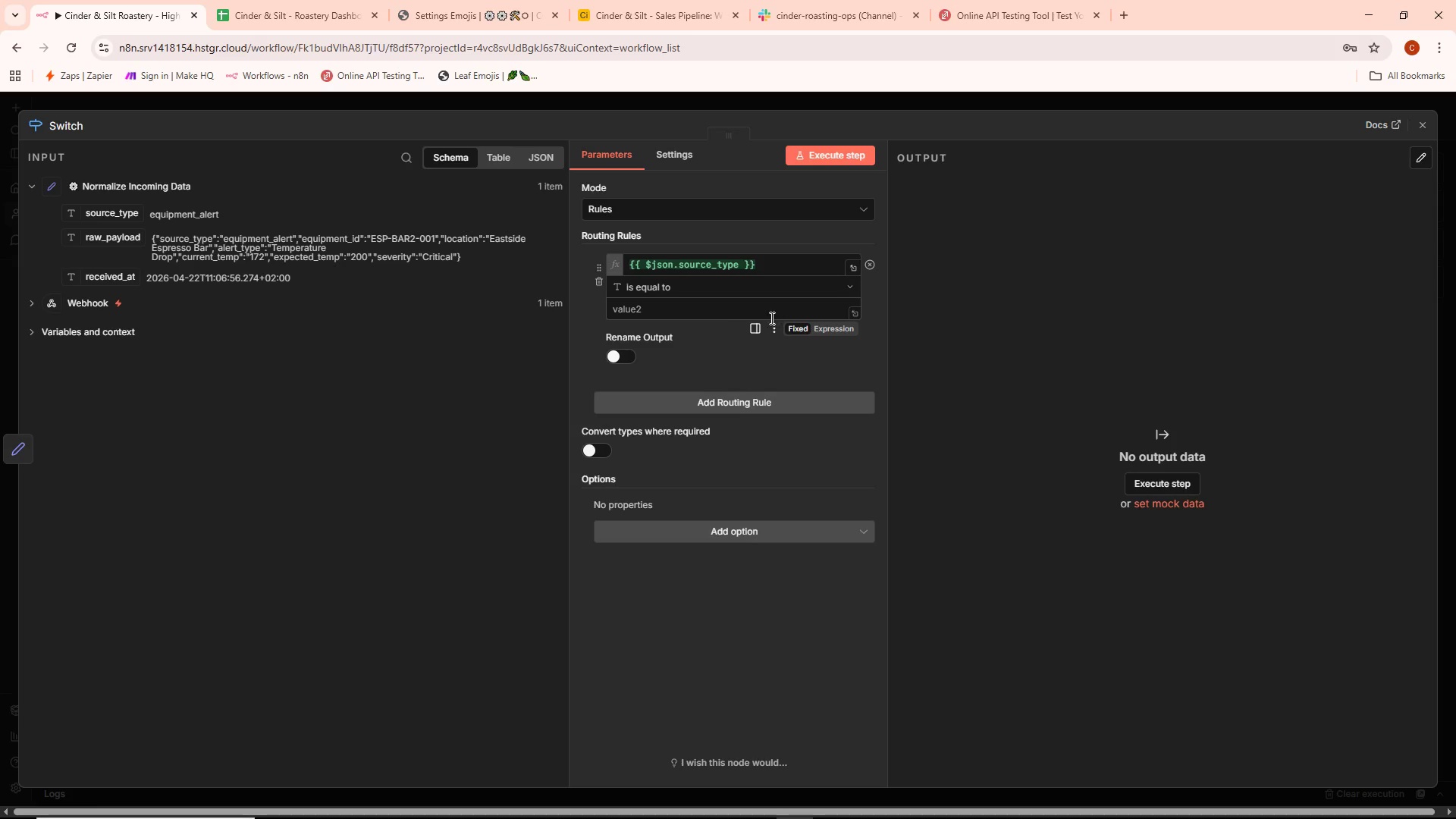 
wait(22.02)
 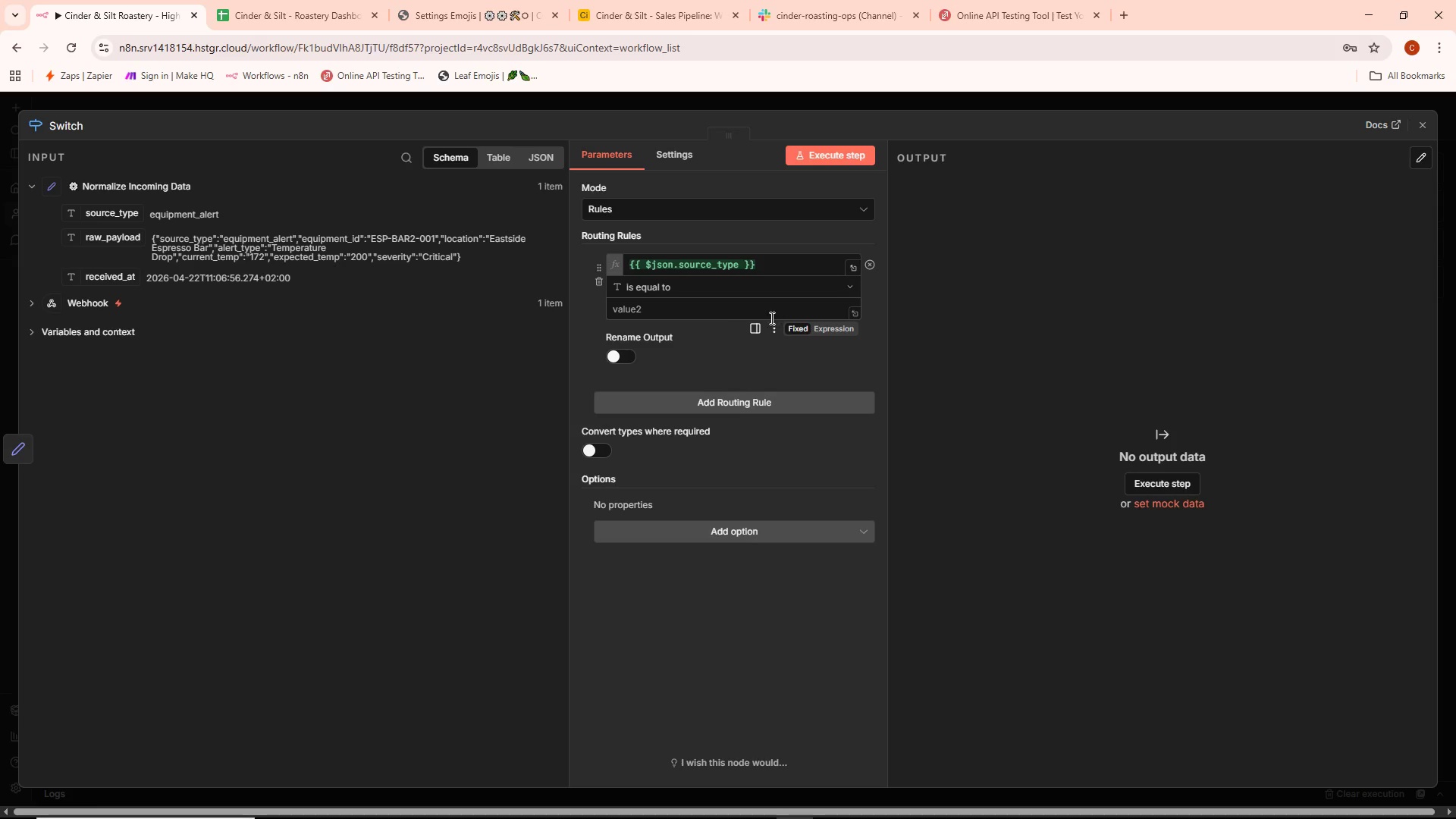 
left_click([740, 303])
 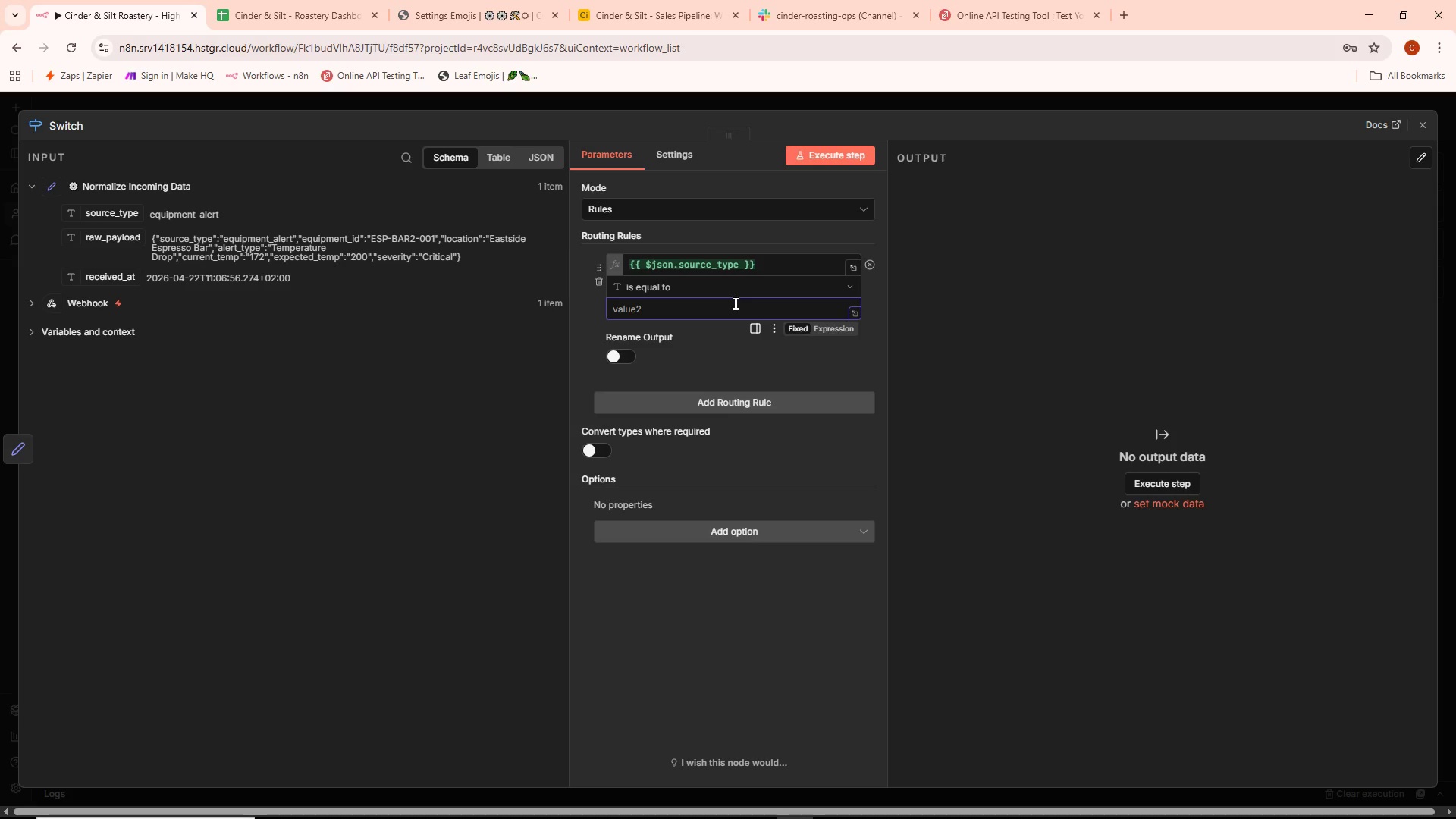 
wait(9.89)
 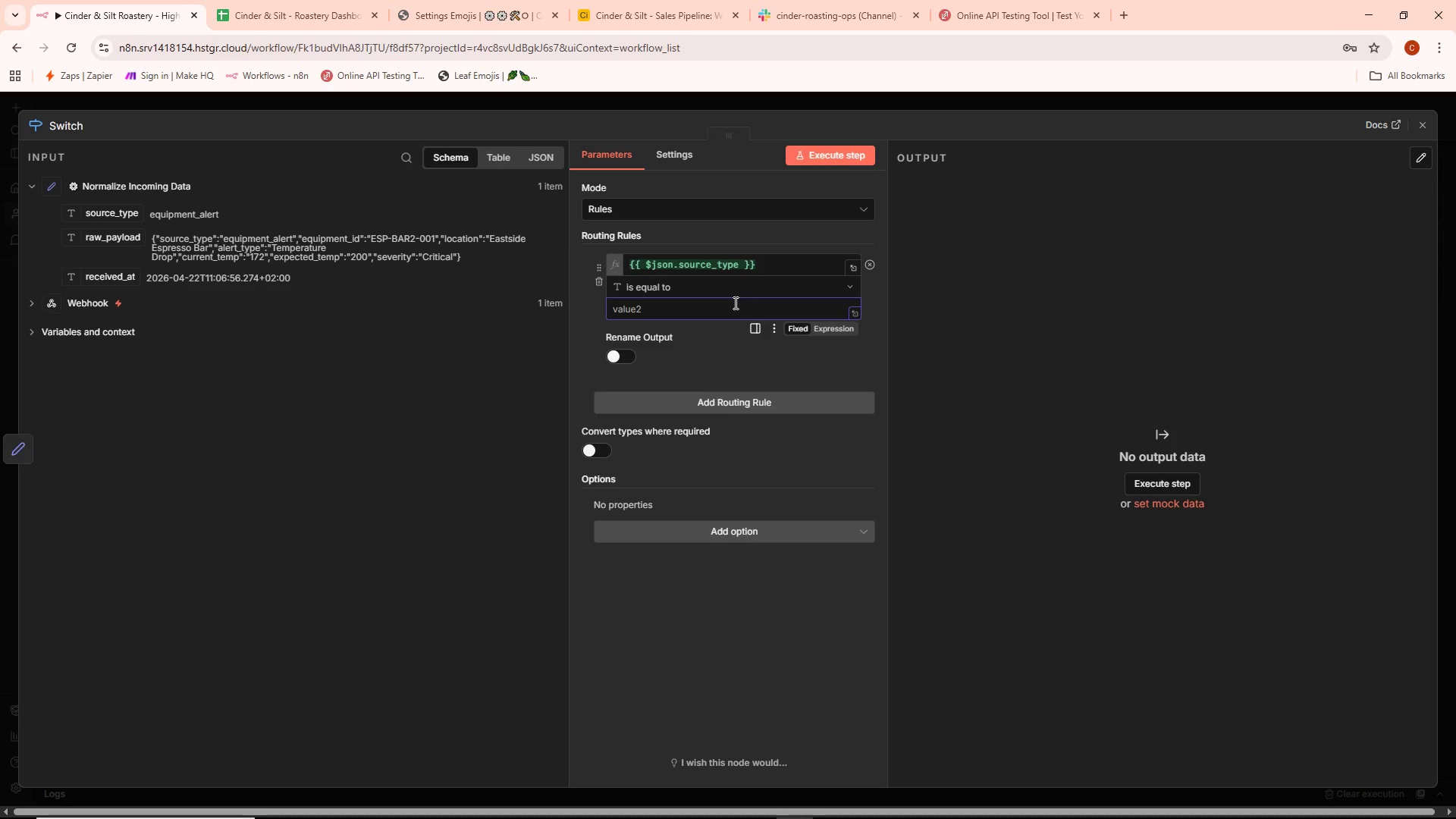 
left_click([741, 278])
 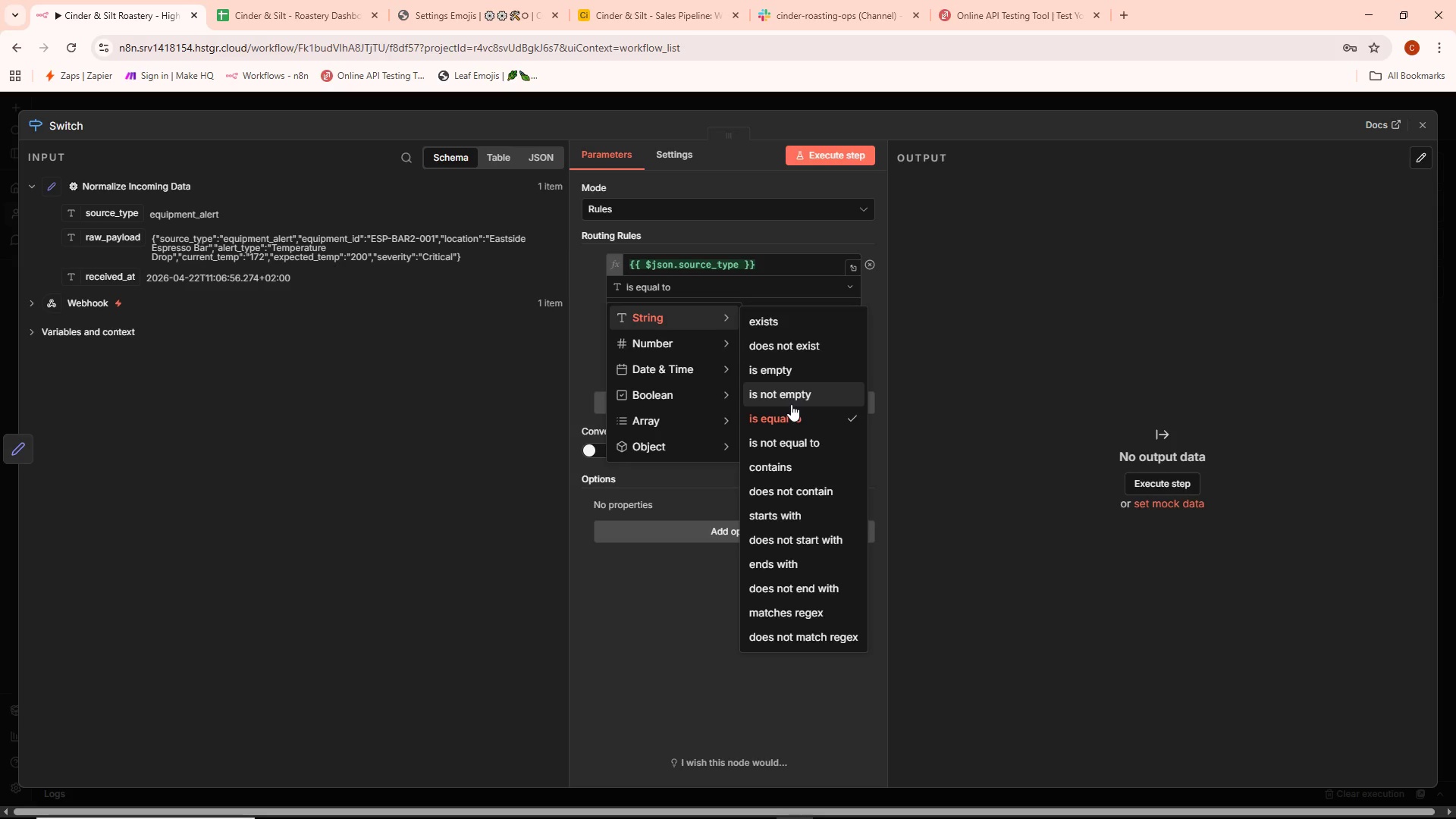 
wait(12.77)
 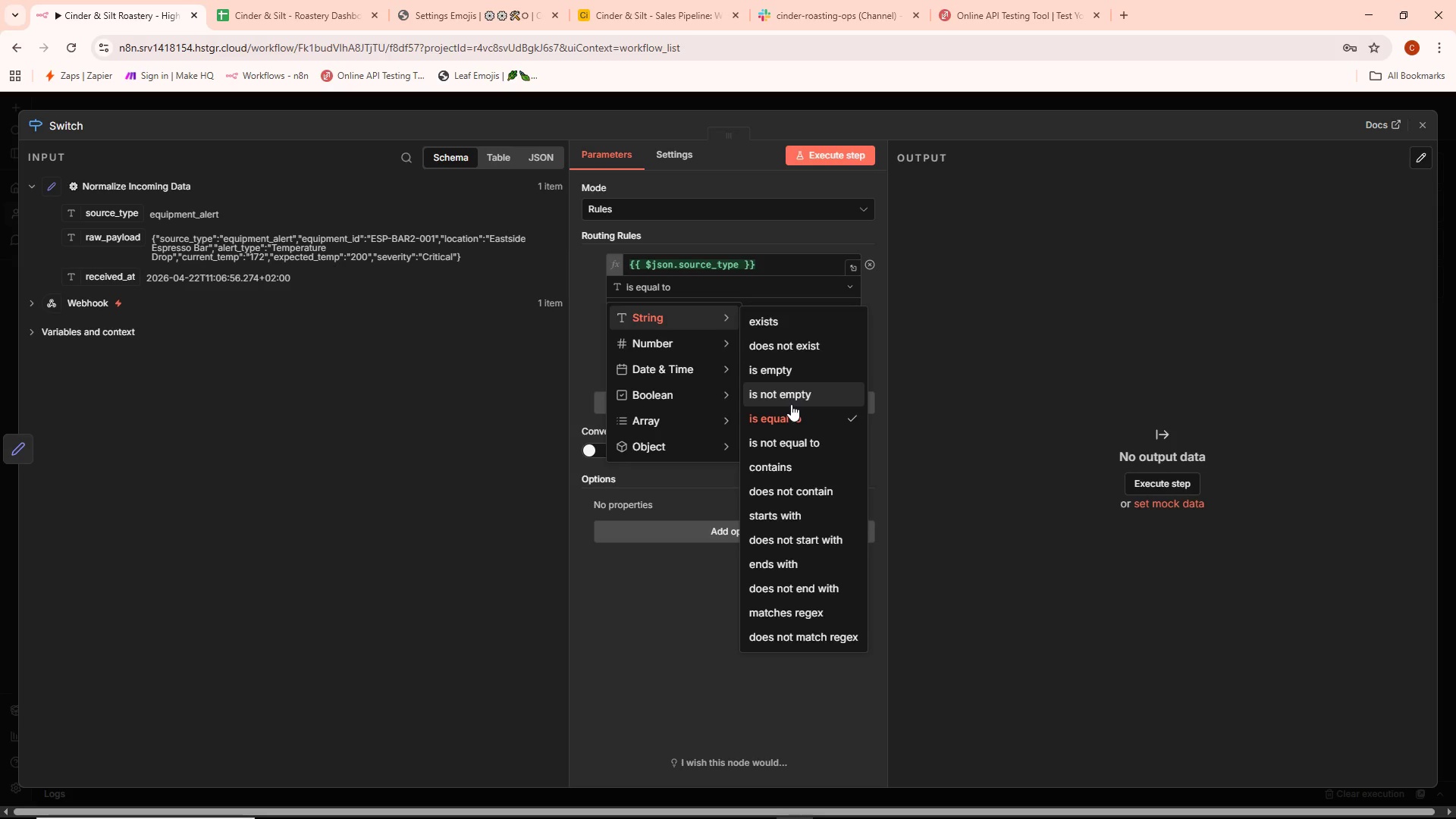 
left_click([946, 366])
 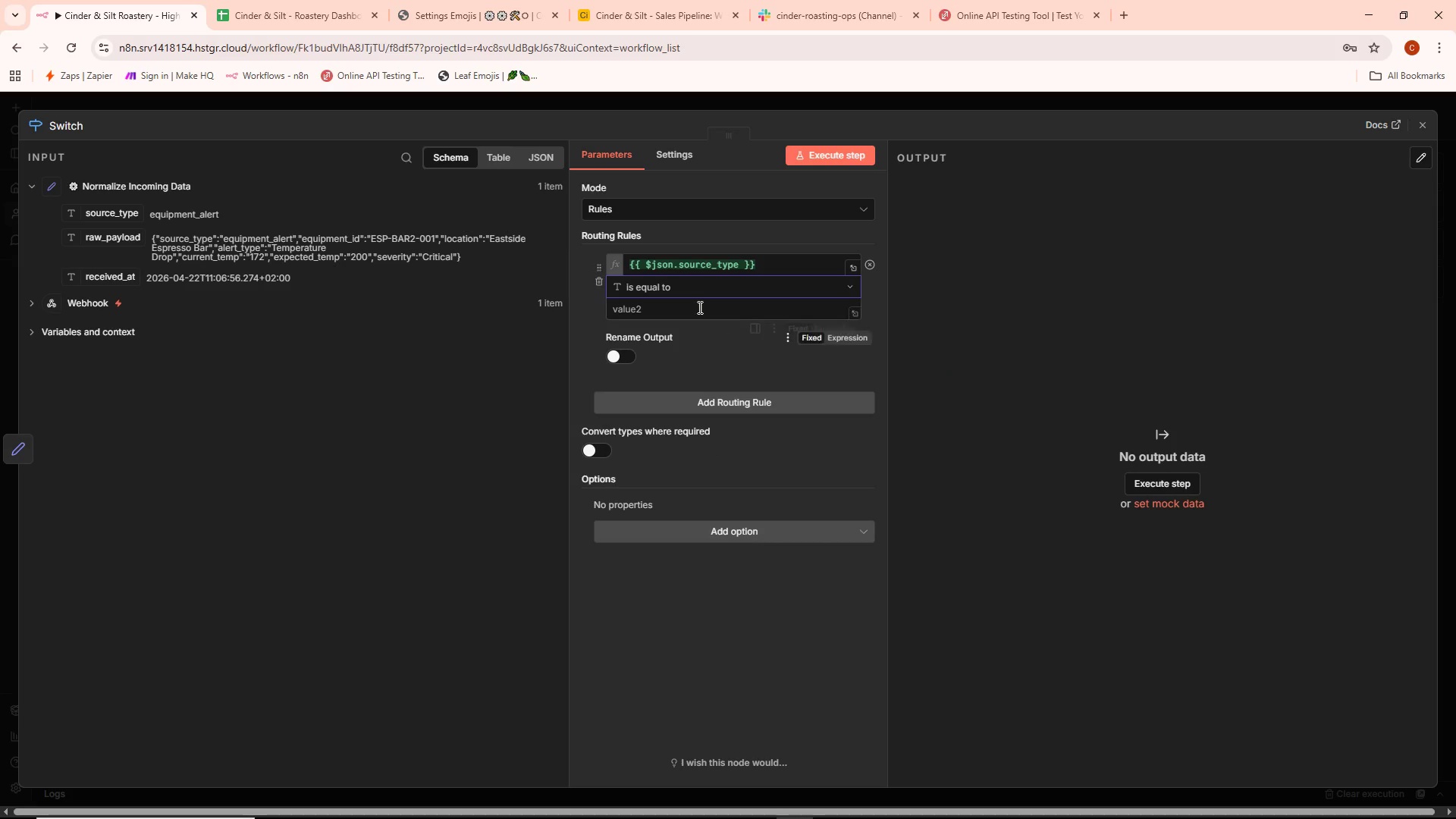 
left_click([693, 306])
 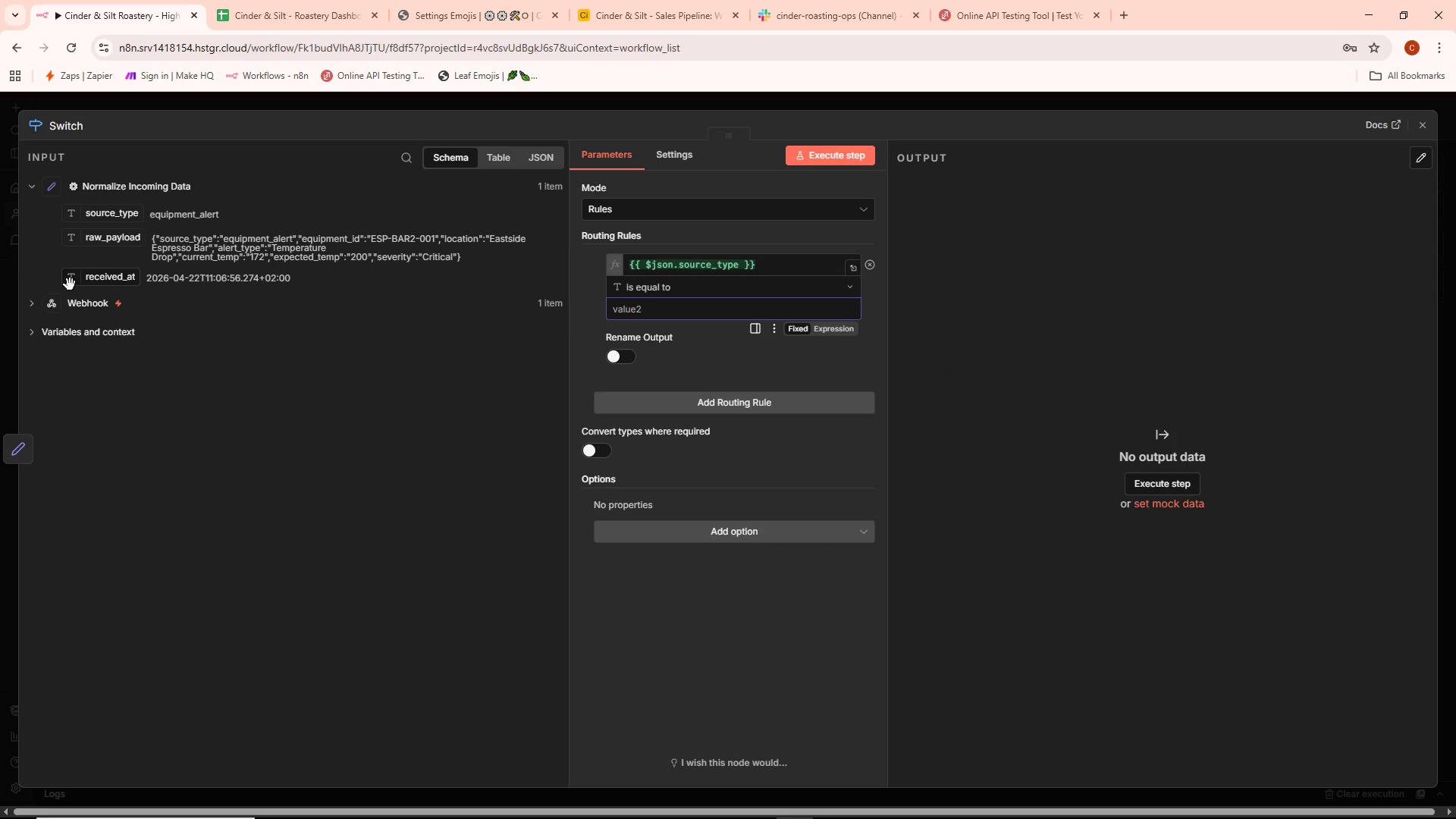 
left_click([33, 300])
 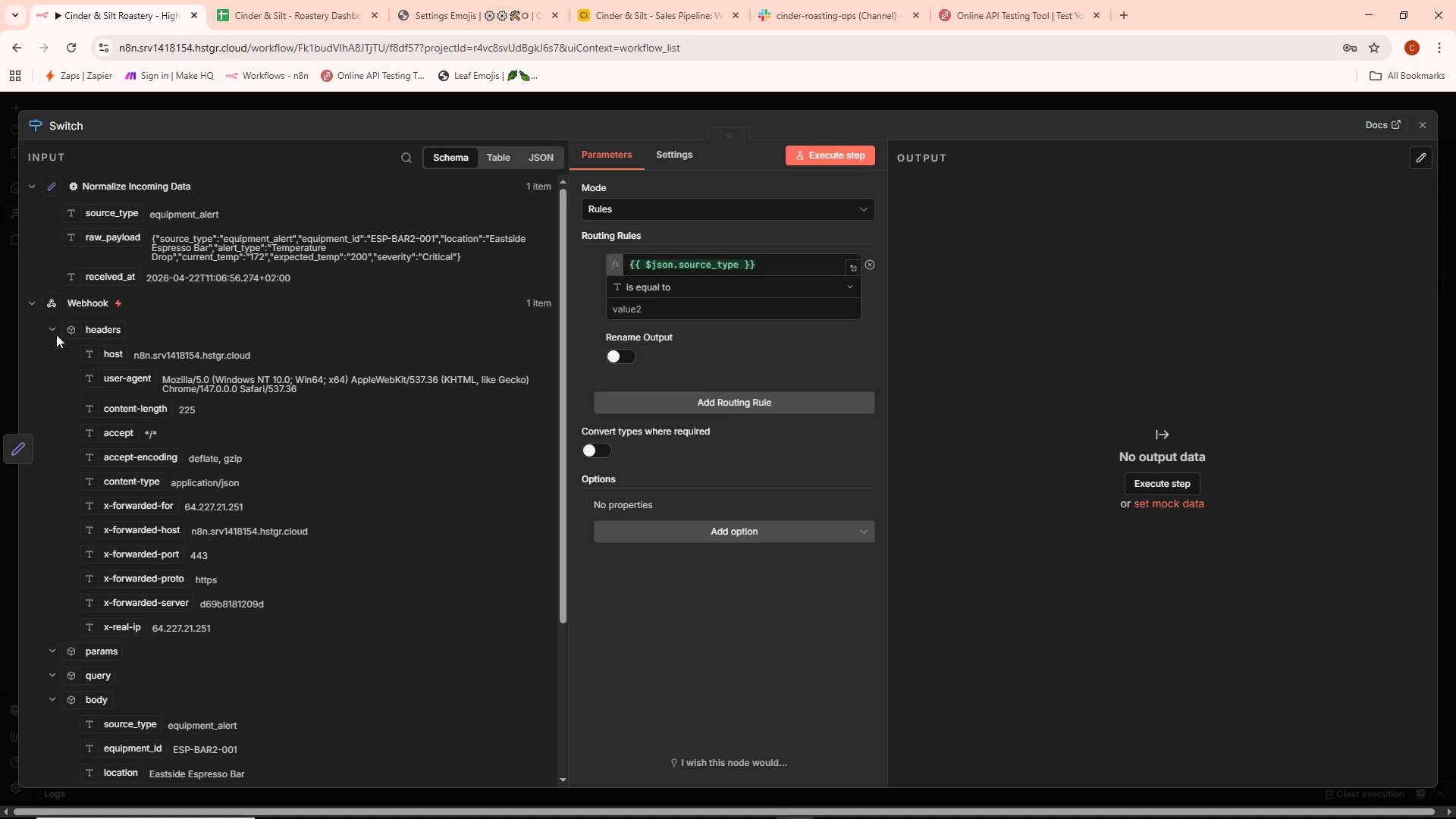 
left_click([695, 306])
 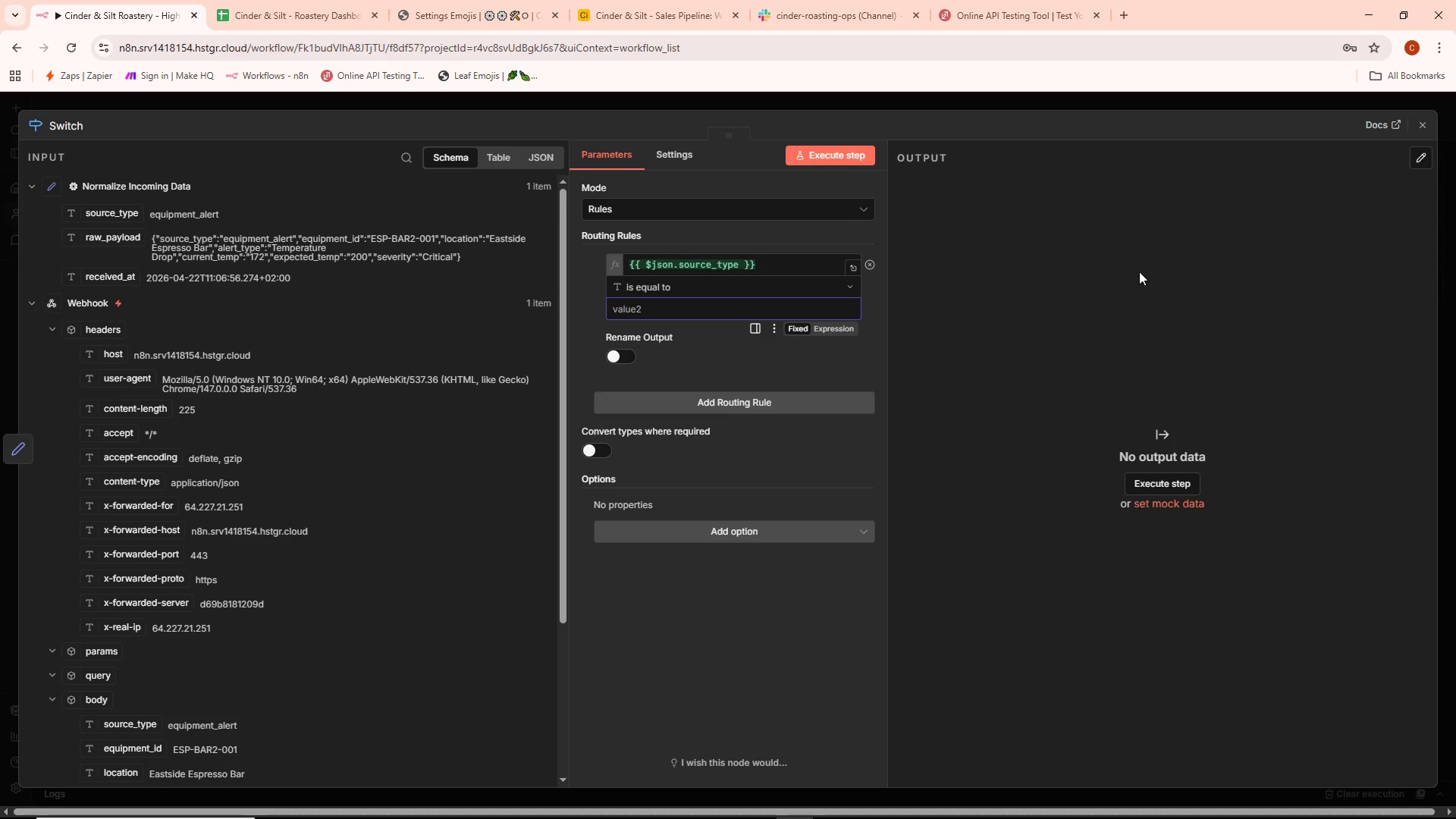 
type(equipment alert)
key(Backspace)
key(Backspace)
key(Backspace)
key(Backspace)
key(Backspace)
key(Backspace)
type(_alert)
 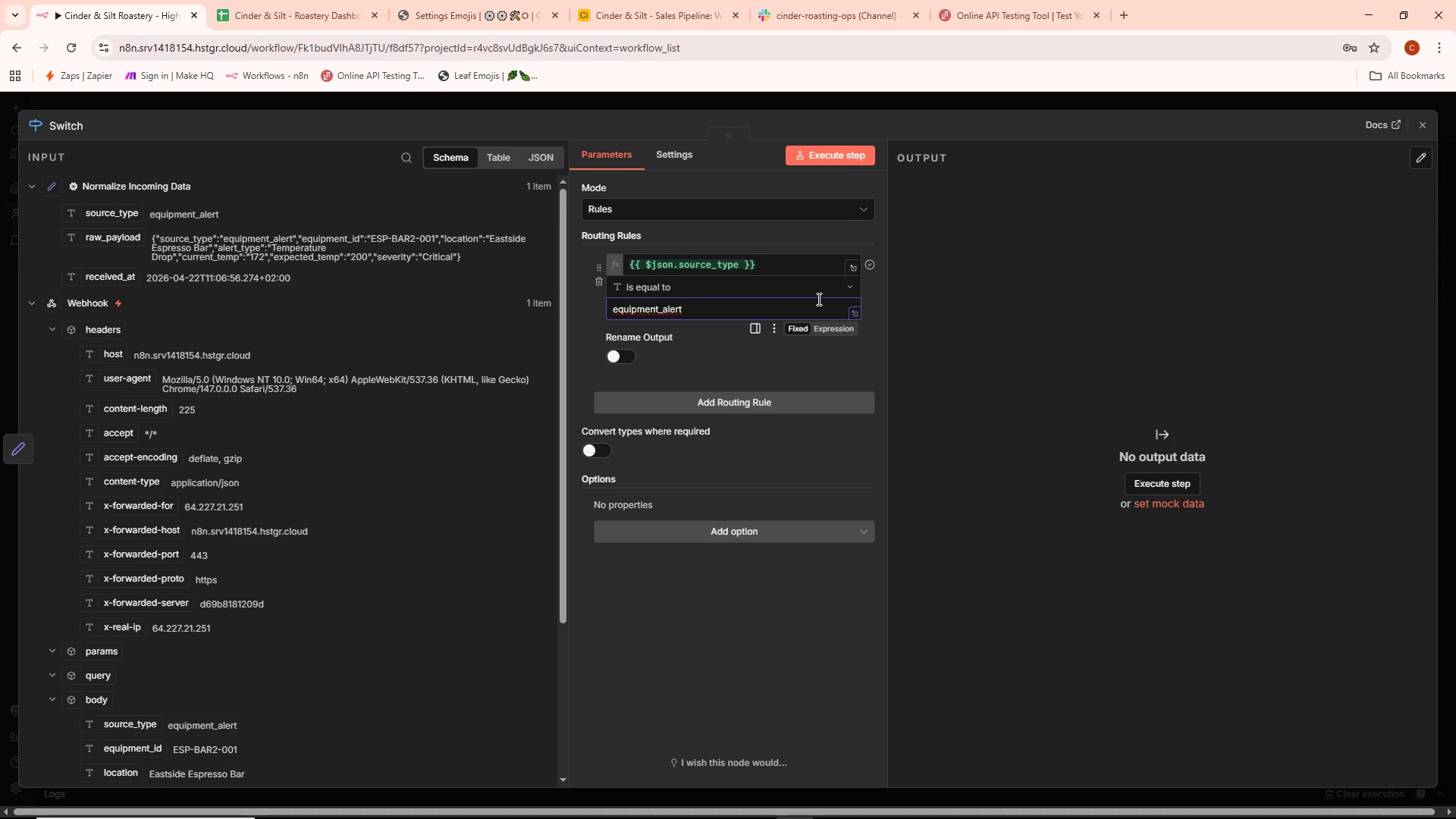 
wait(5.6)
 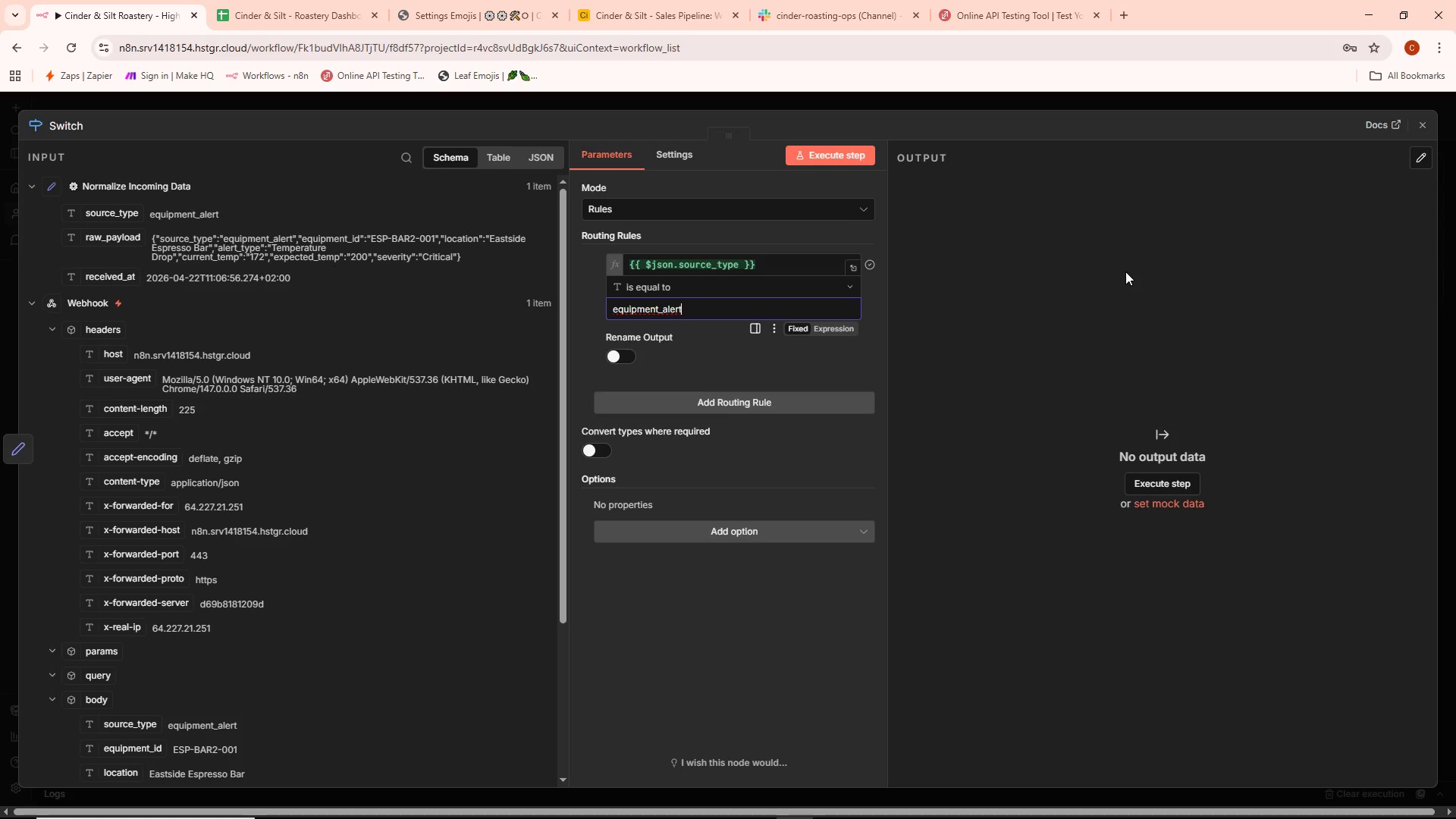 
mouse_move([731, 518])
 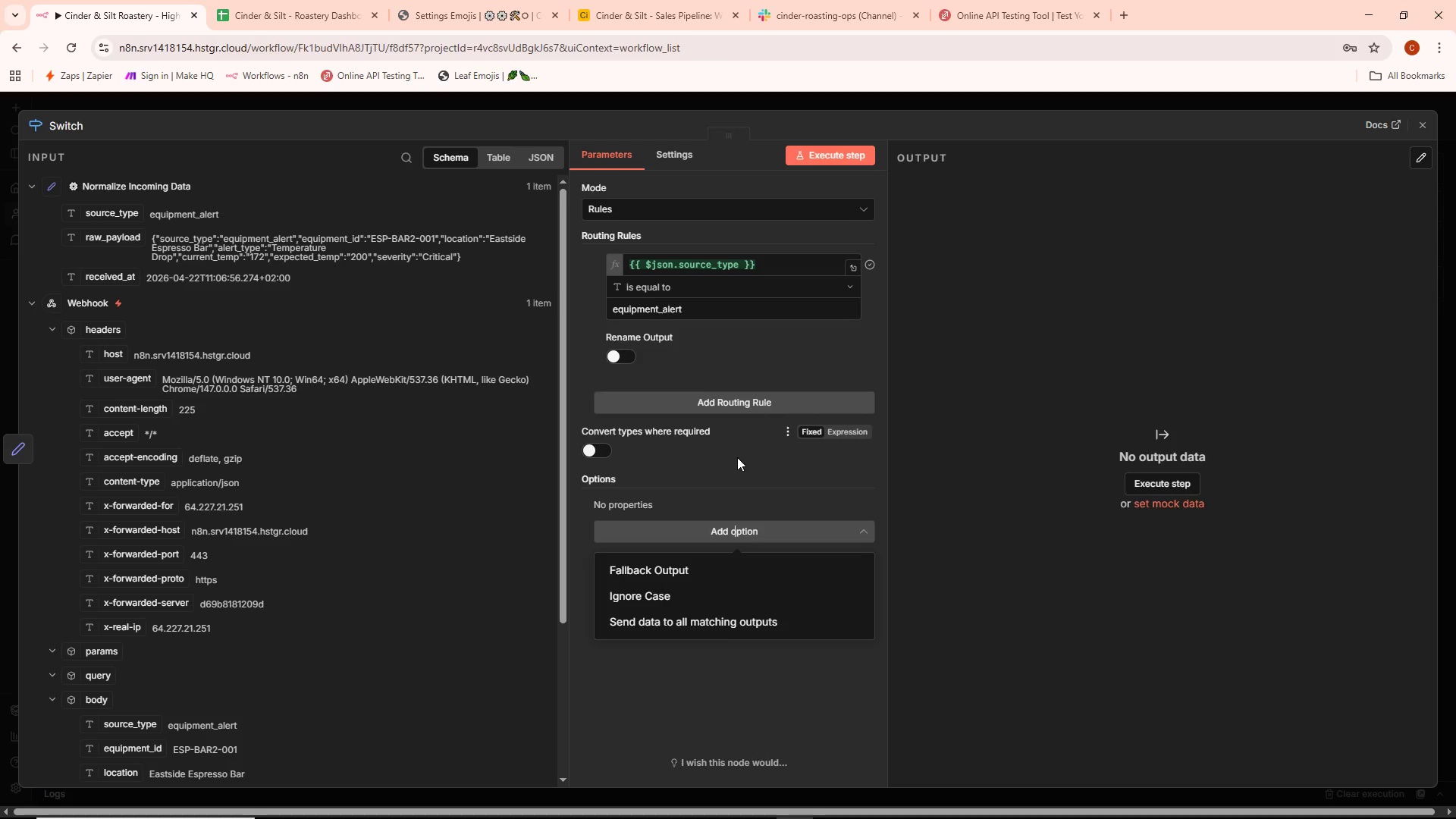 
left_click([737, 459])
 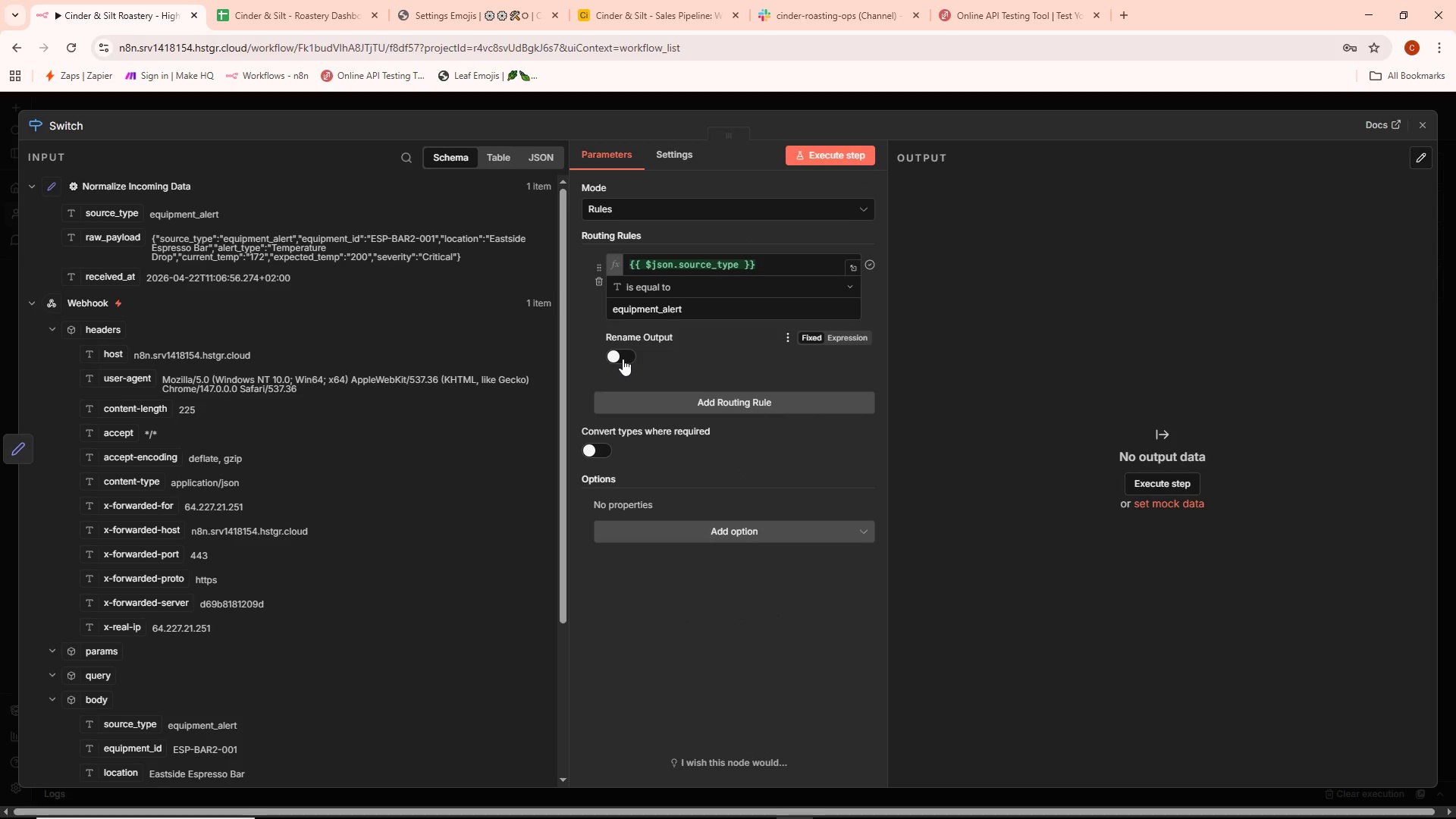 
mouse_move([648, 158])
 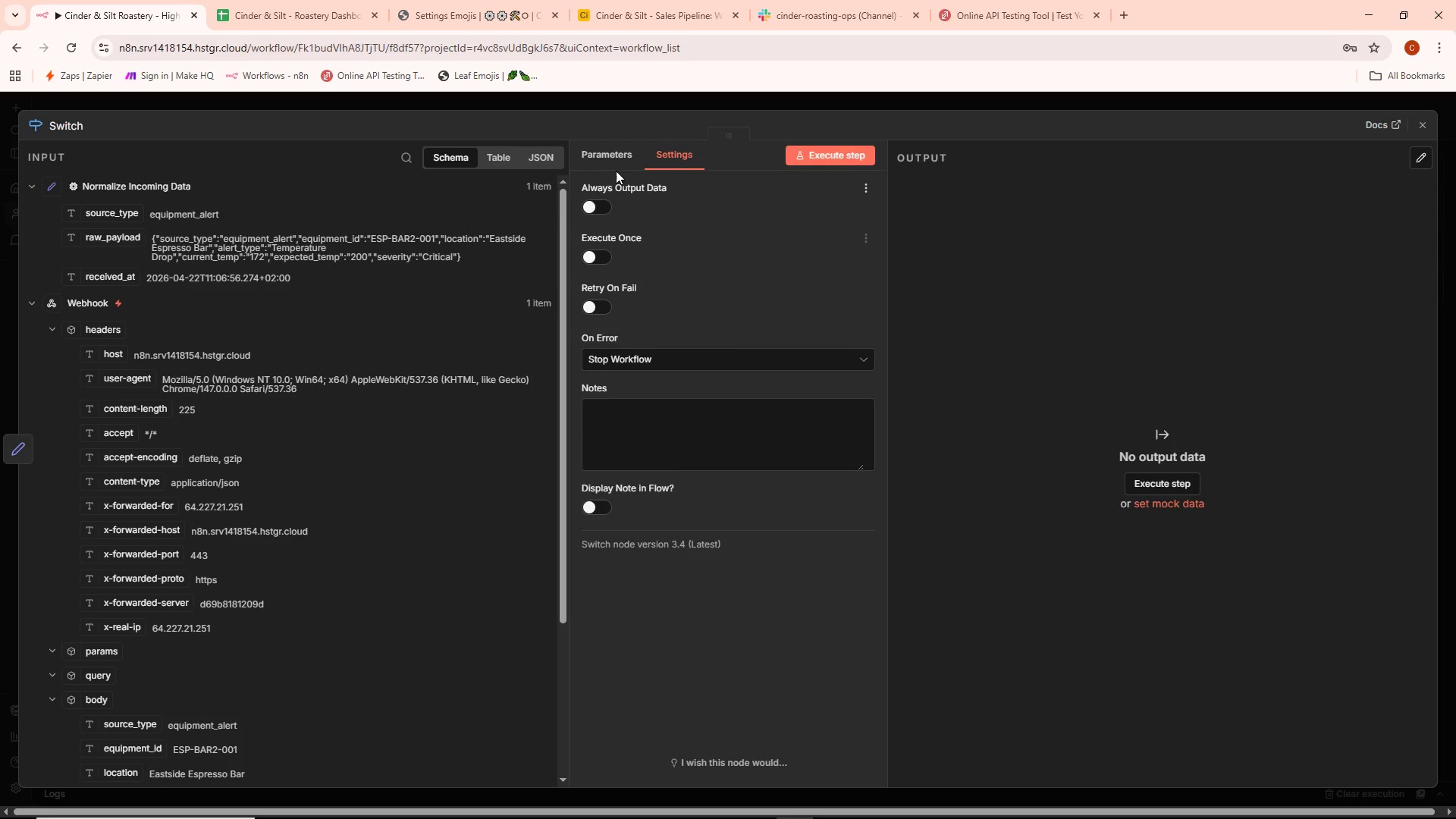 
left_click([616, 149])
 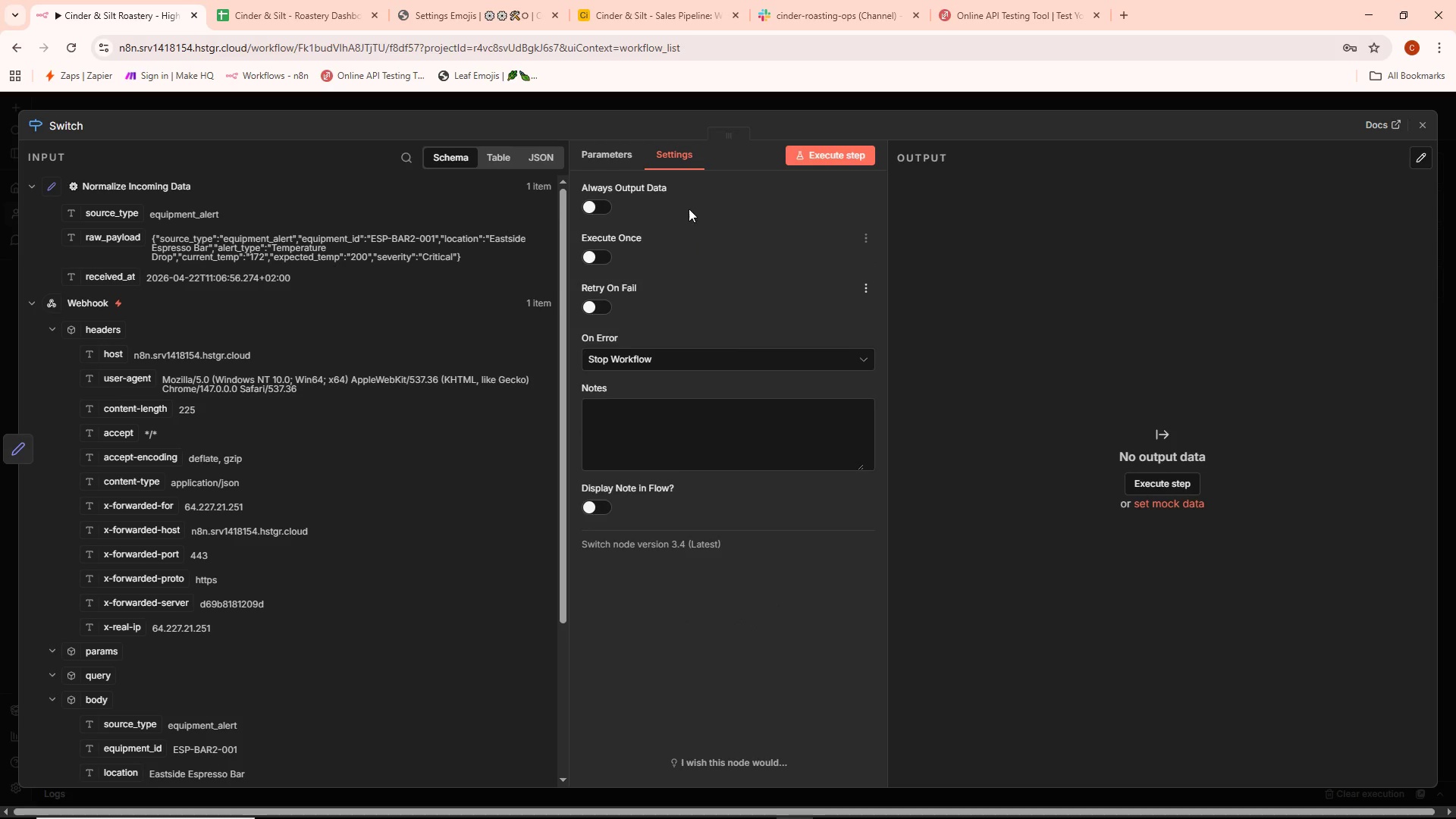 
left_click([624, 158])
 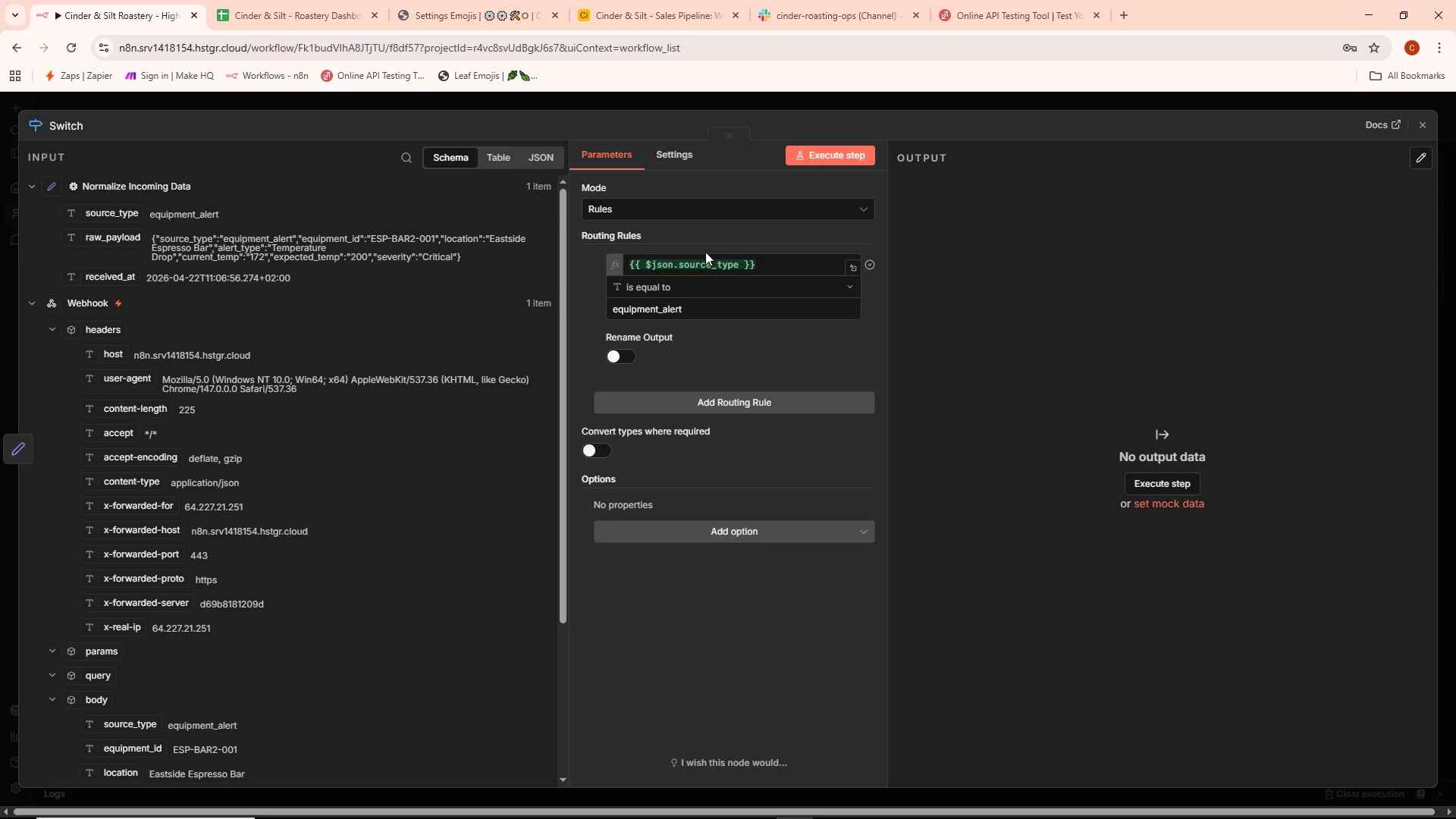 
mouse_move([716, 317])
 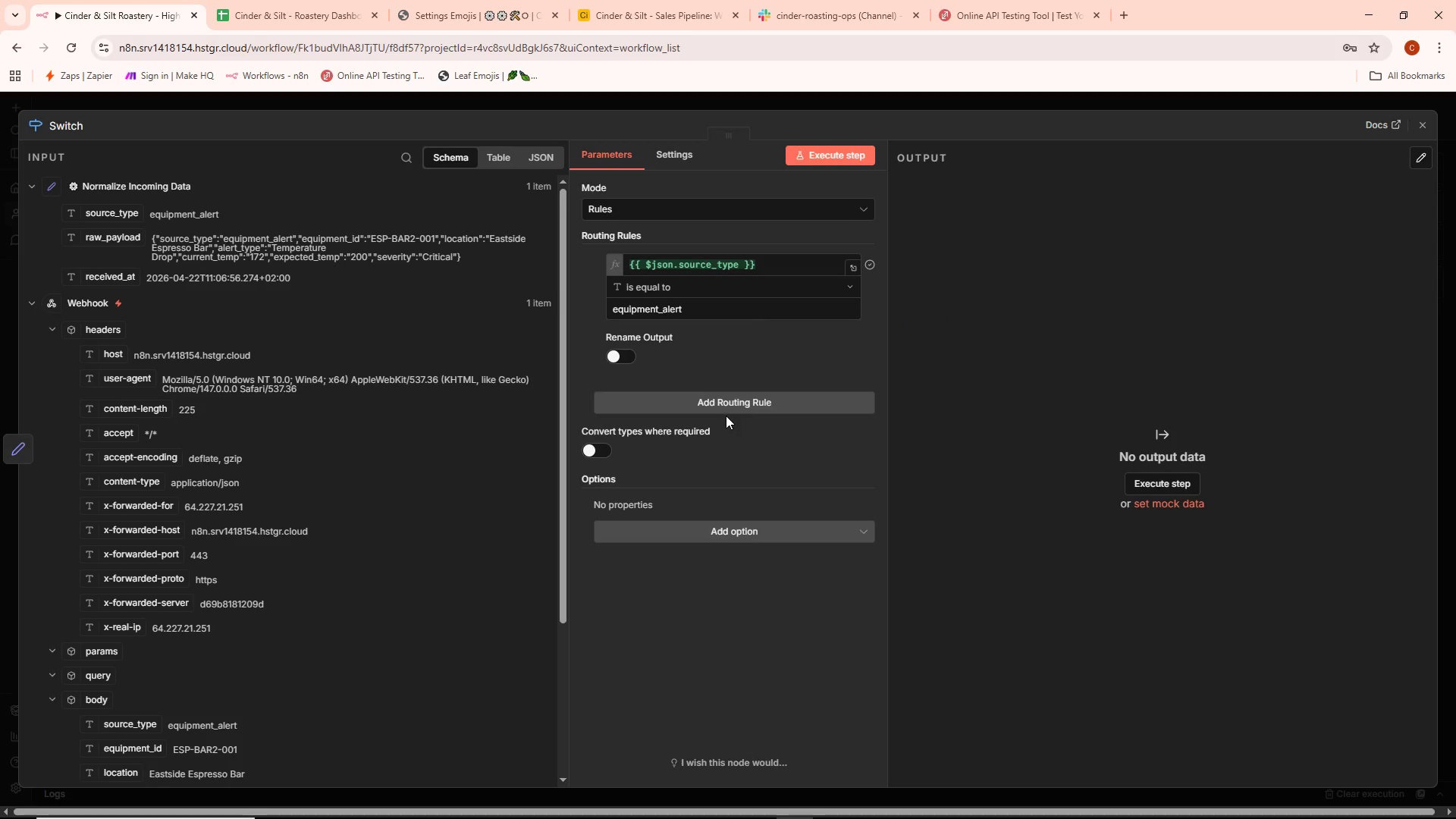 
left_click([724, 407])
 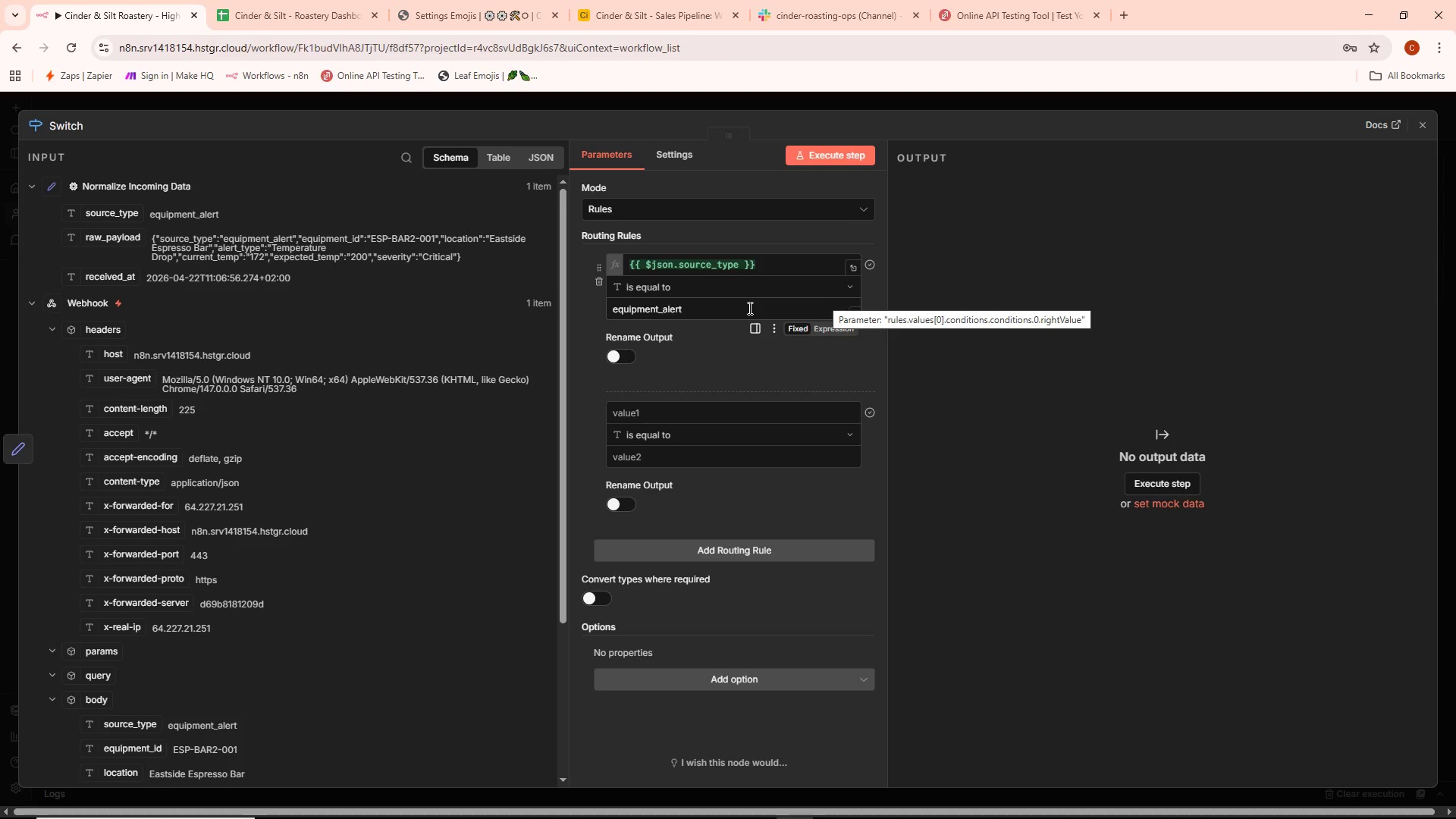 
wait(12.28)
 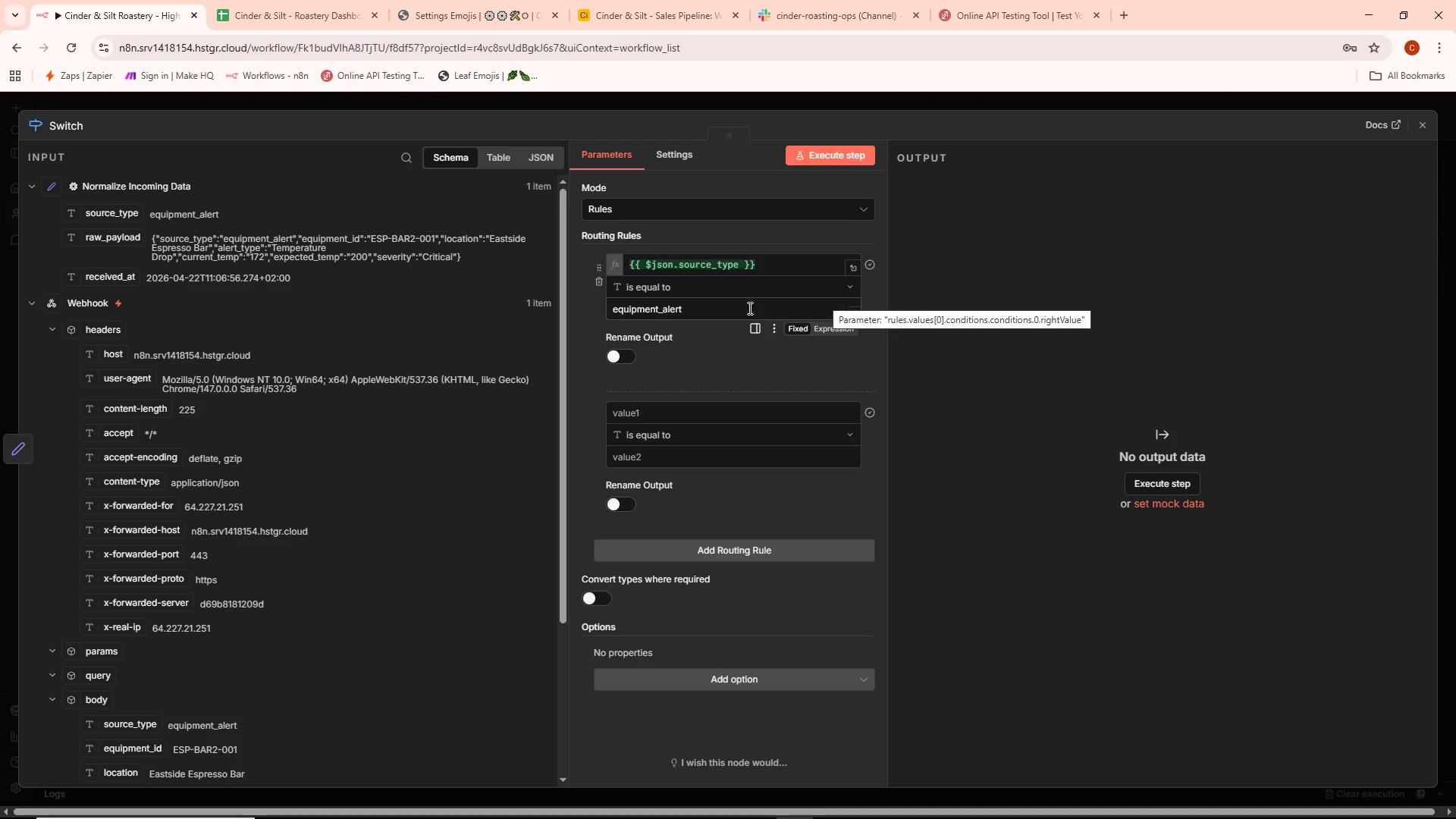 
left_click([714, 413])
 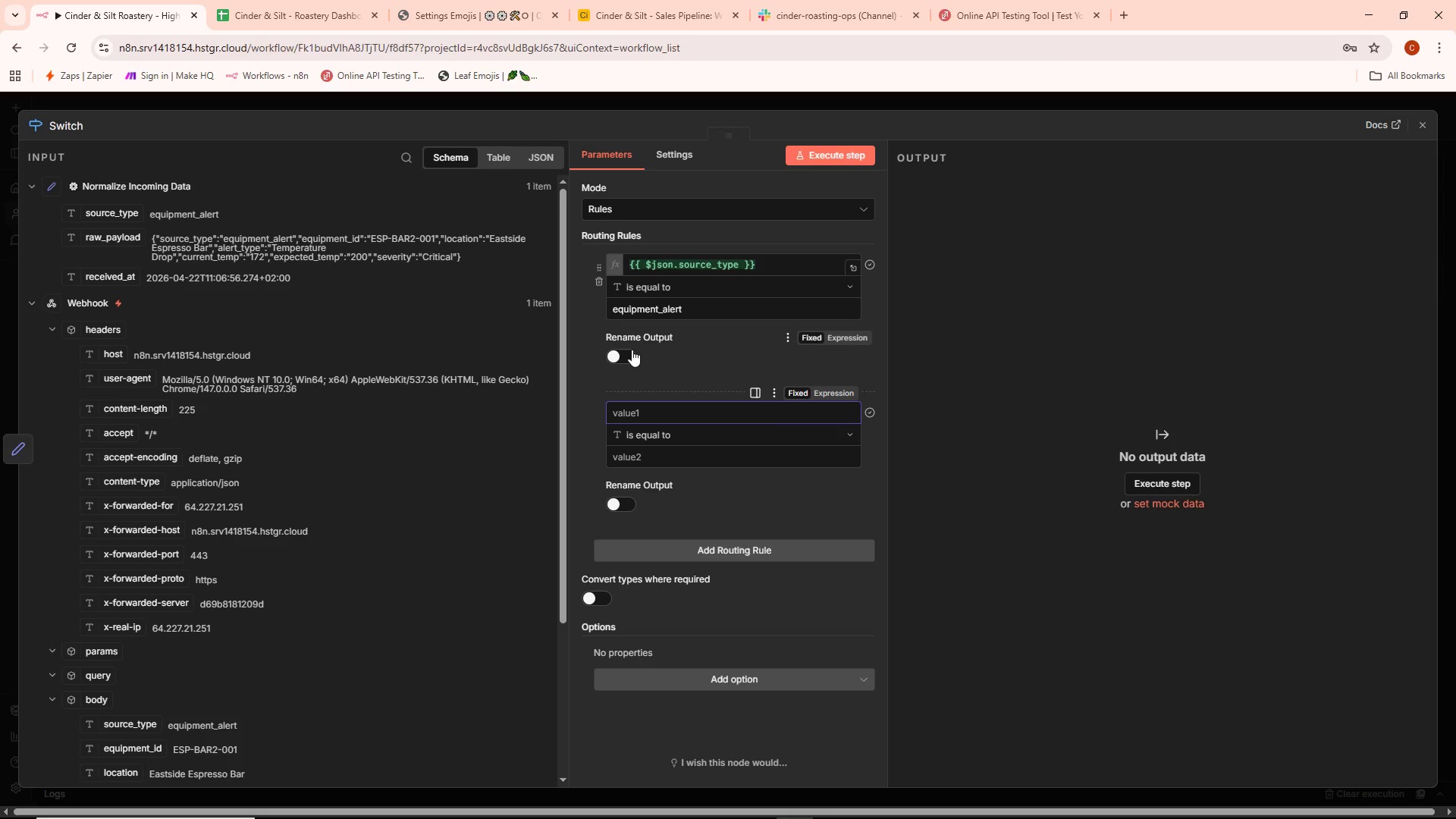 
left_click([626, 353])
 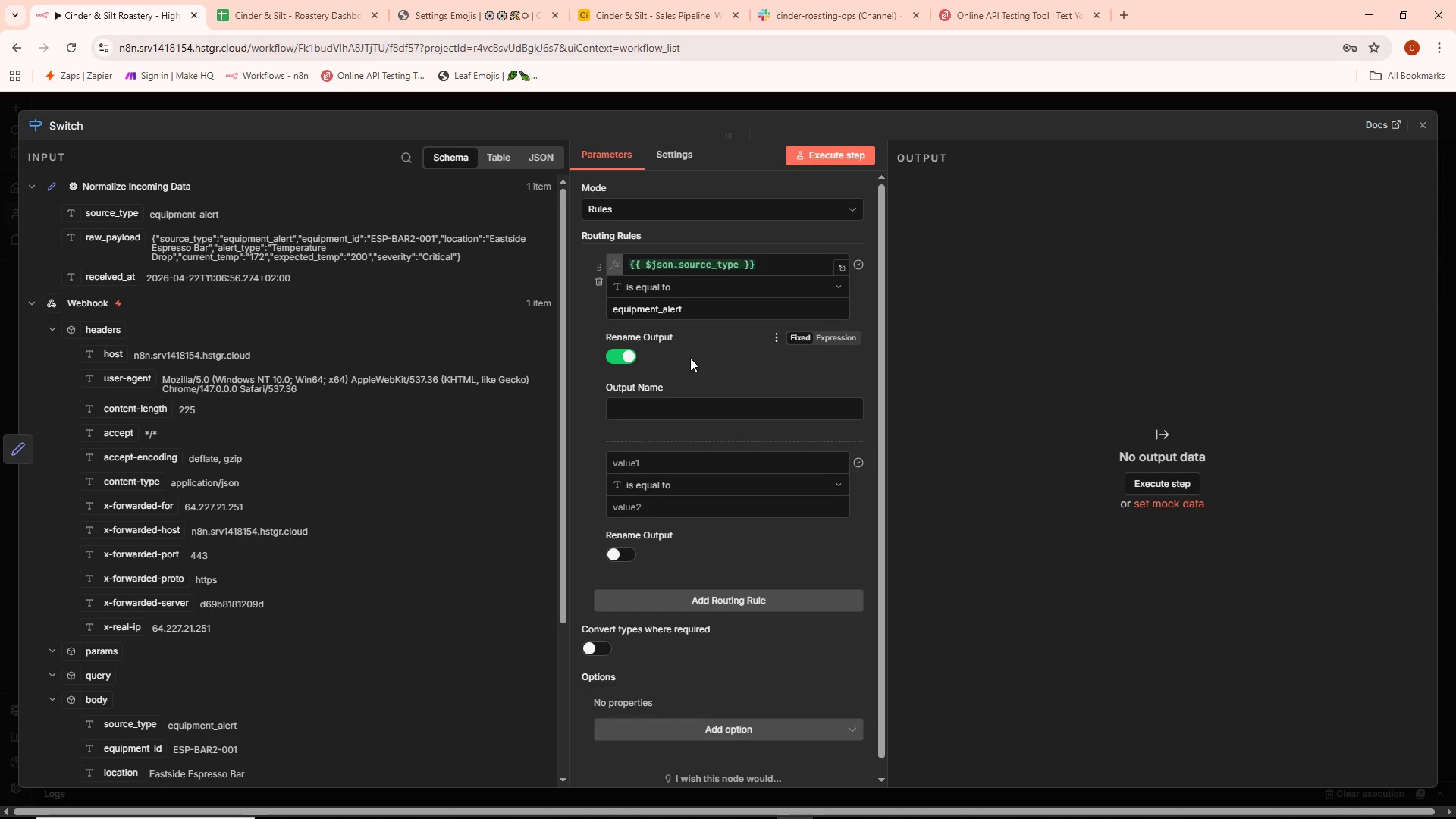 
mouse_move([657, 417])
 